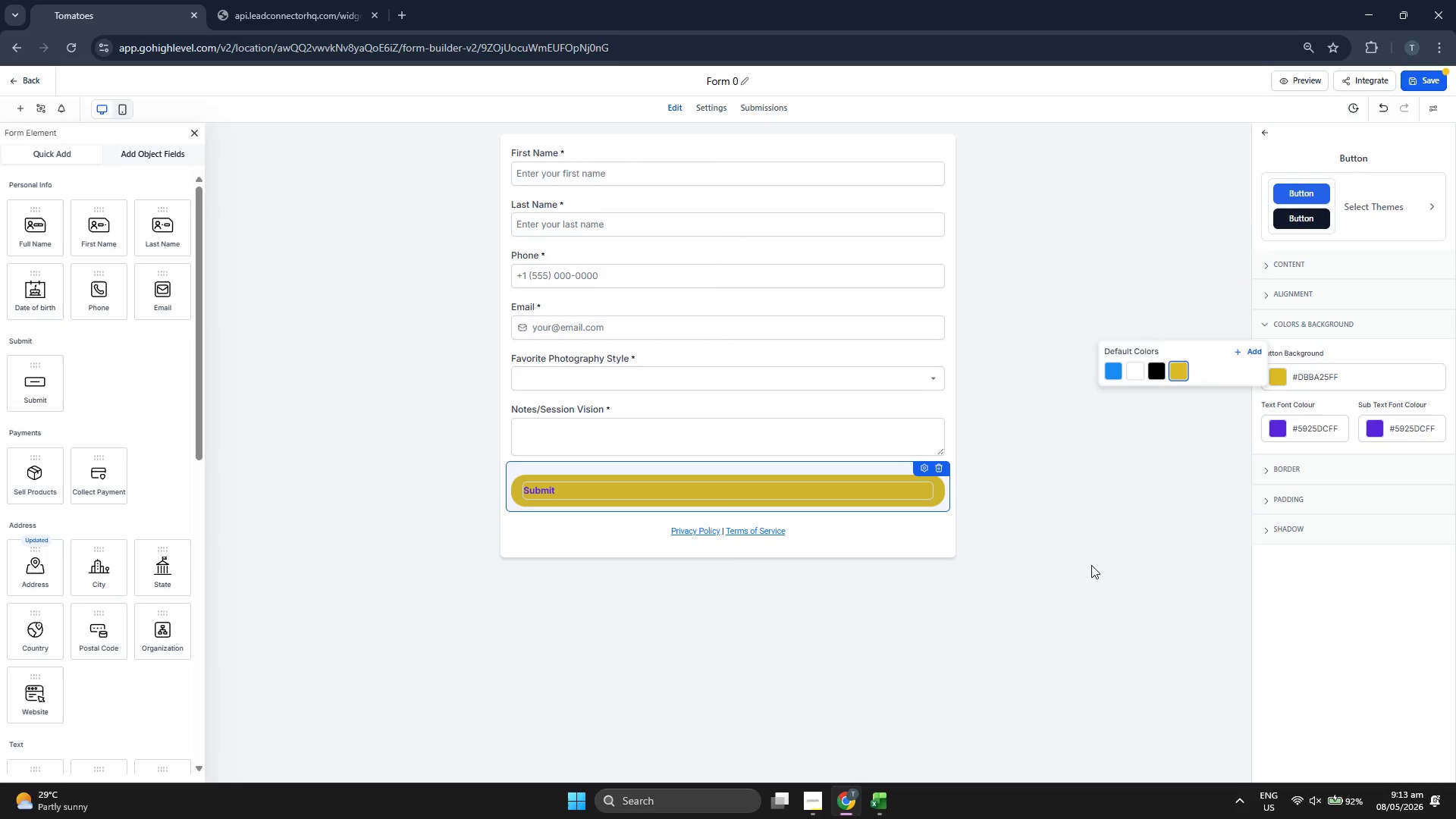 
left_click([1091, 565])
 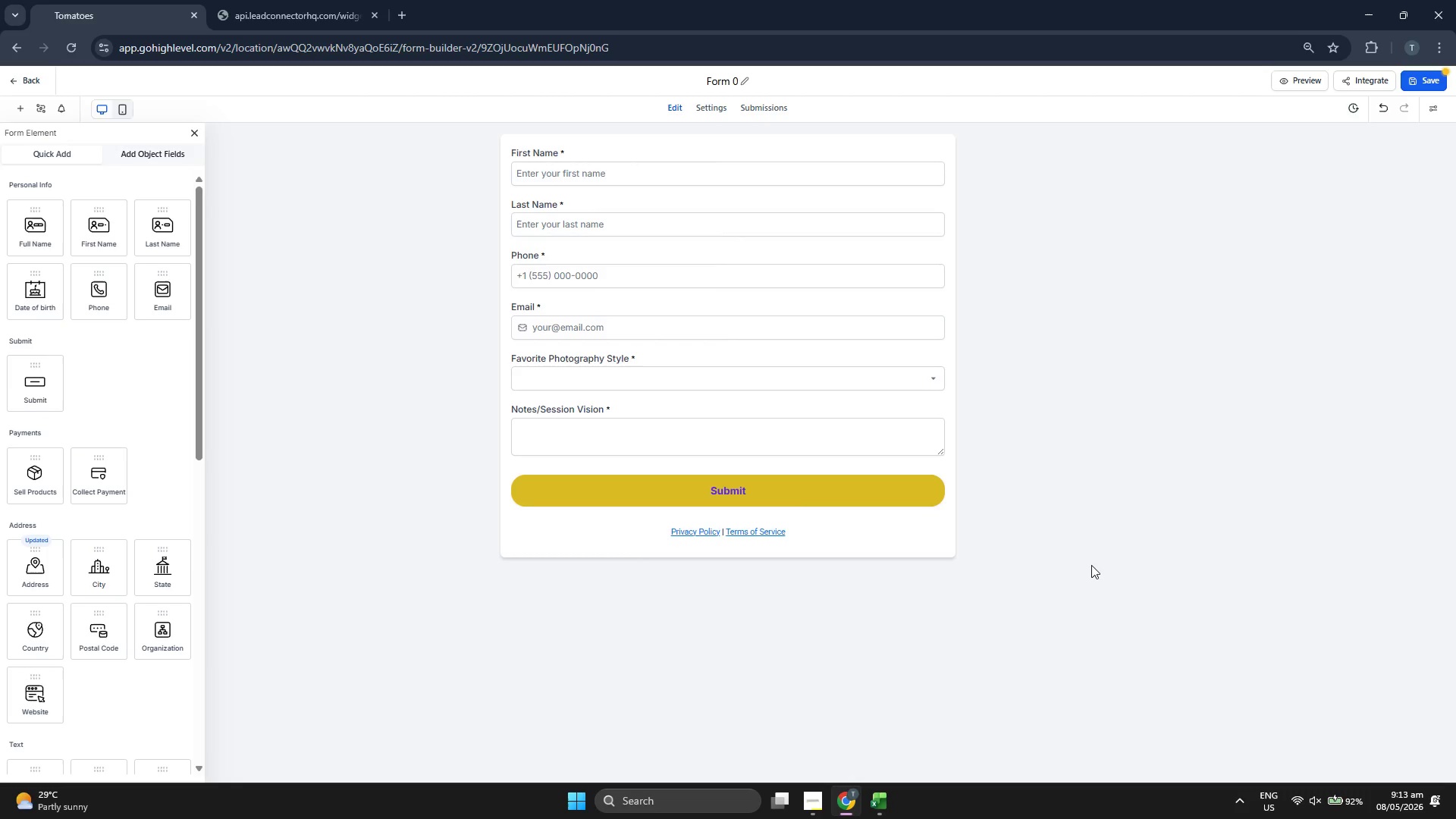 
left_click([794, 495])
 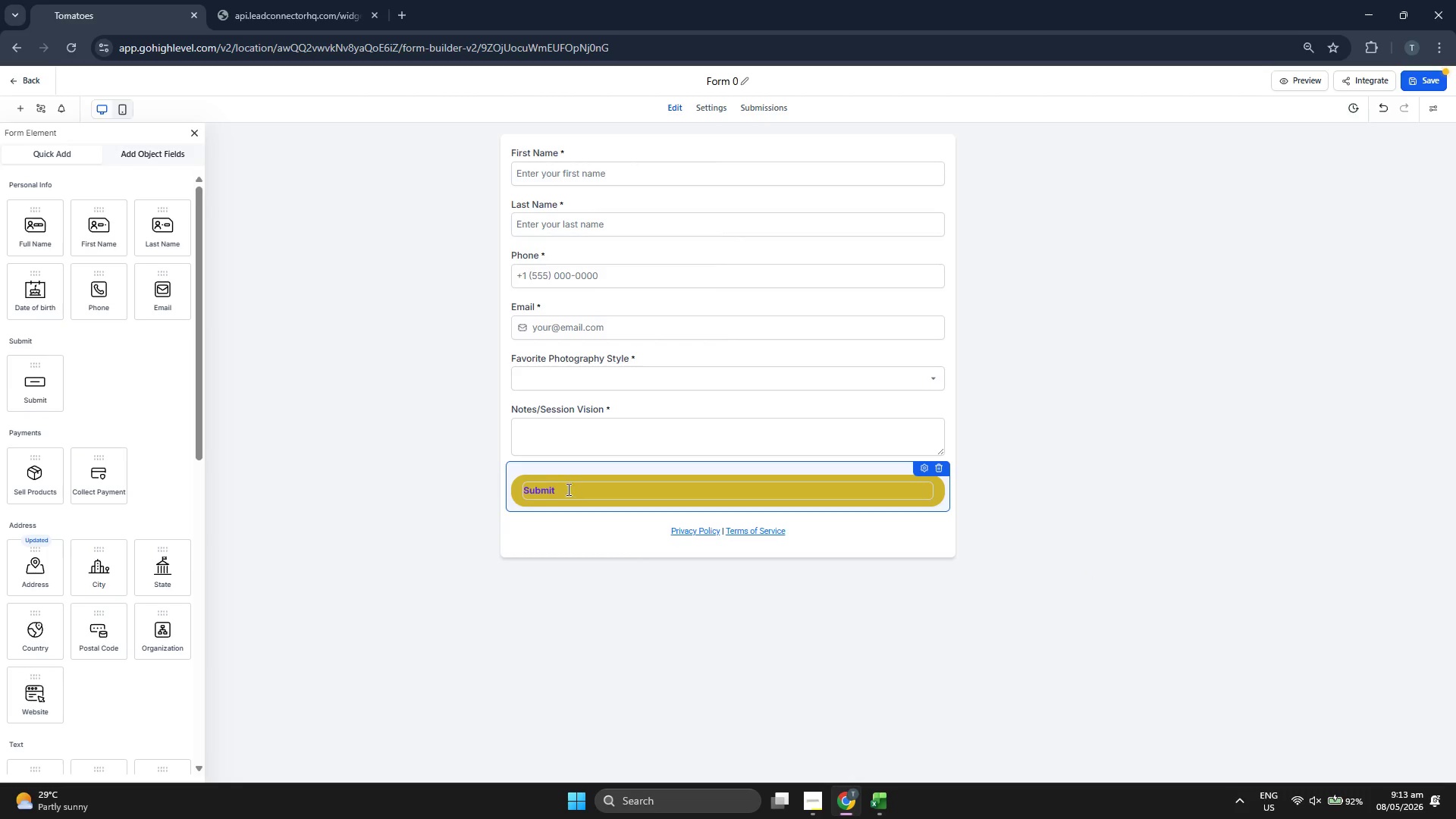 
double_click([547, 490])
 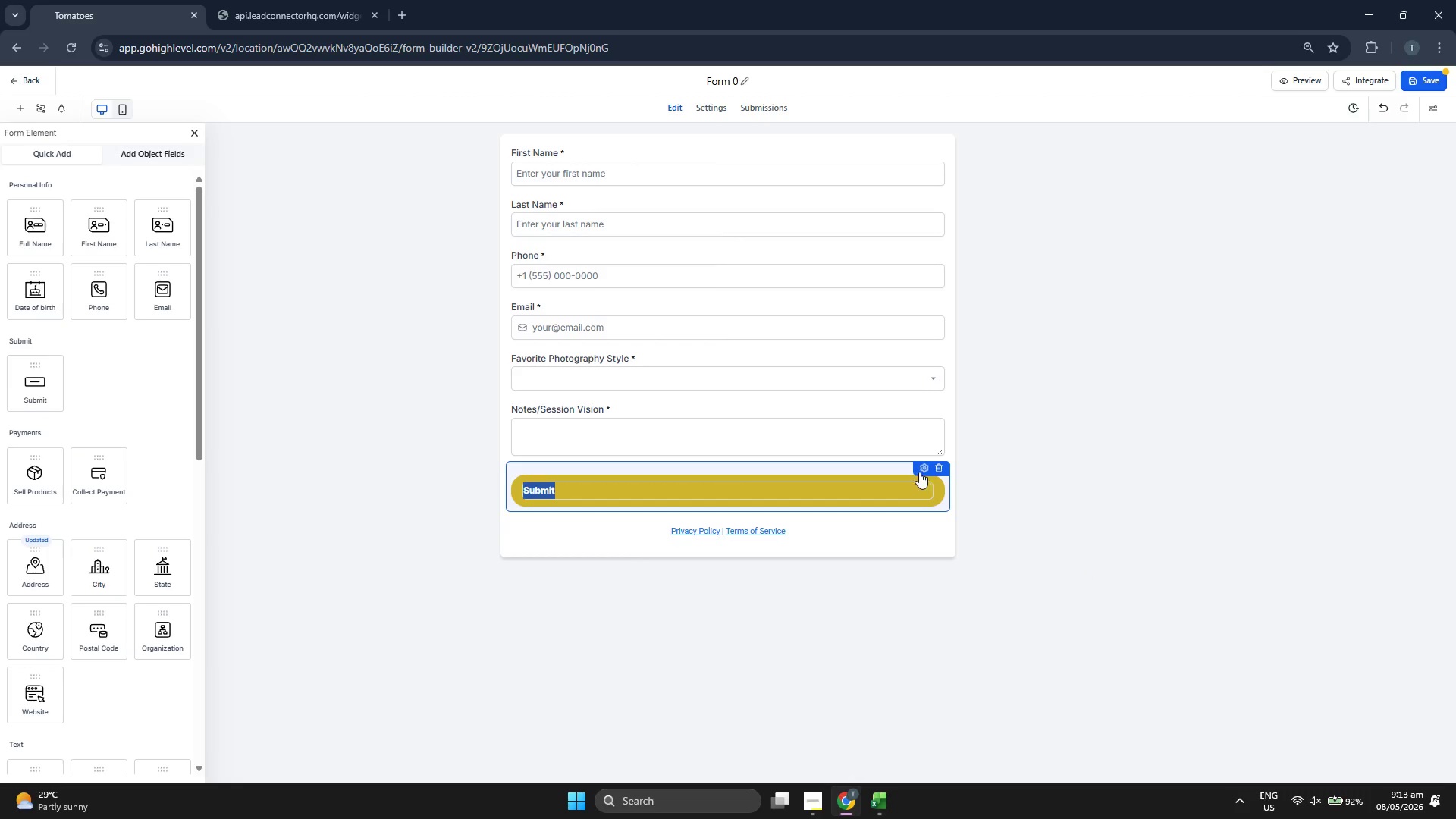 
left_click([925, 466])
 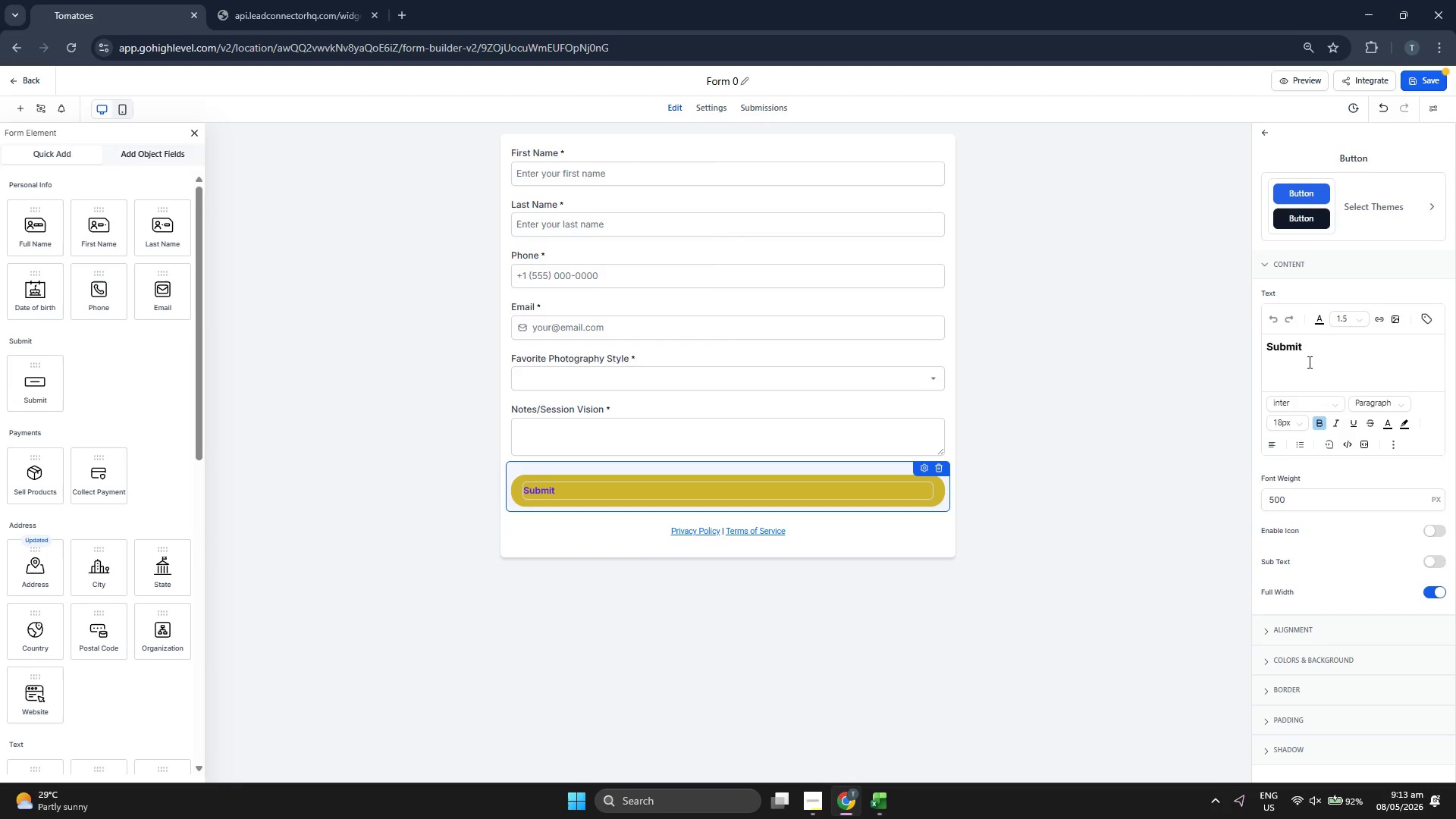 
double_click([1295, 346])
 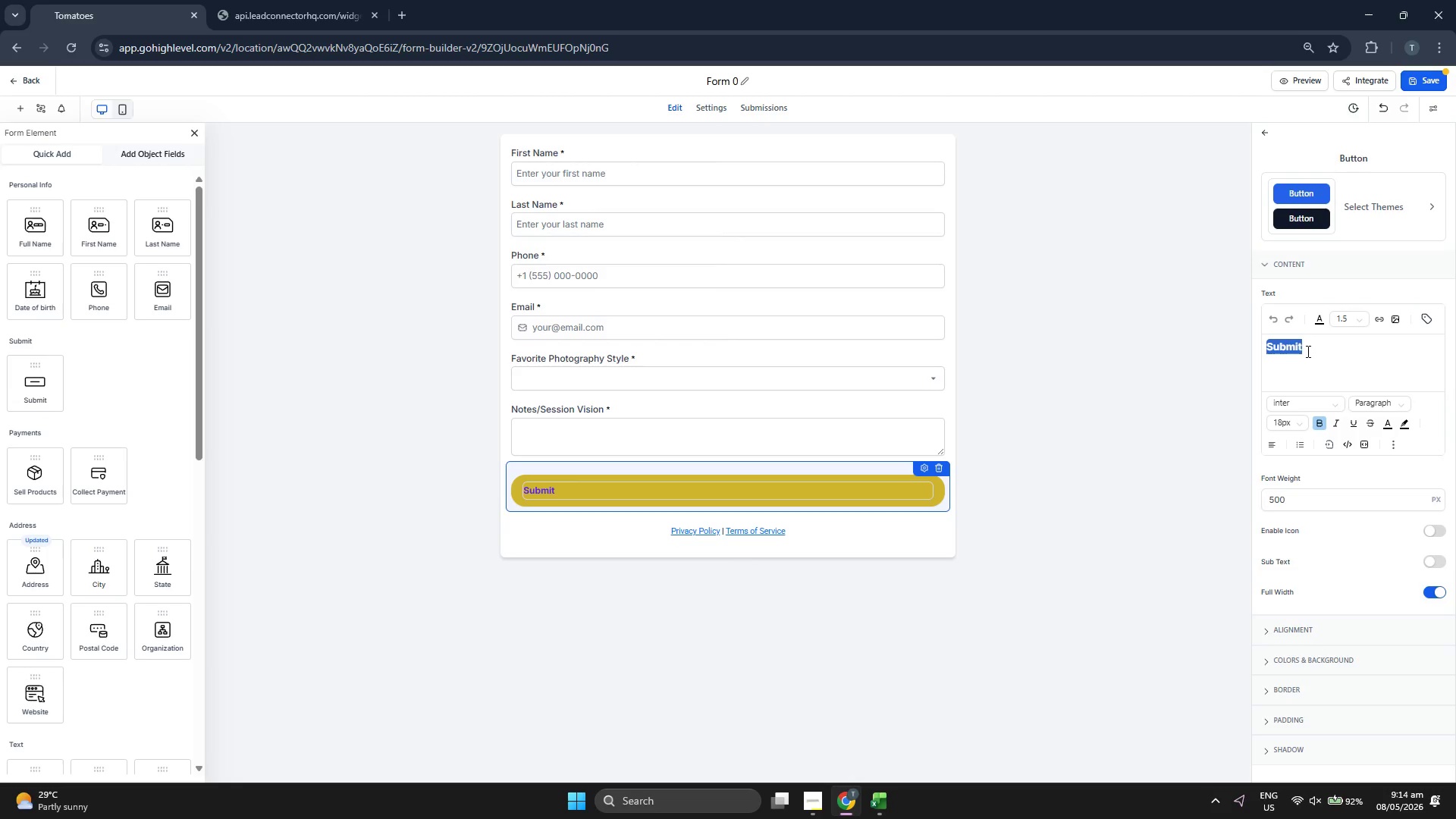 
scroll: coordinate [1280, 500], scroll_direction: down, amount: 2.0
 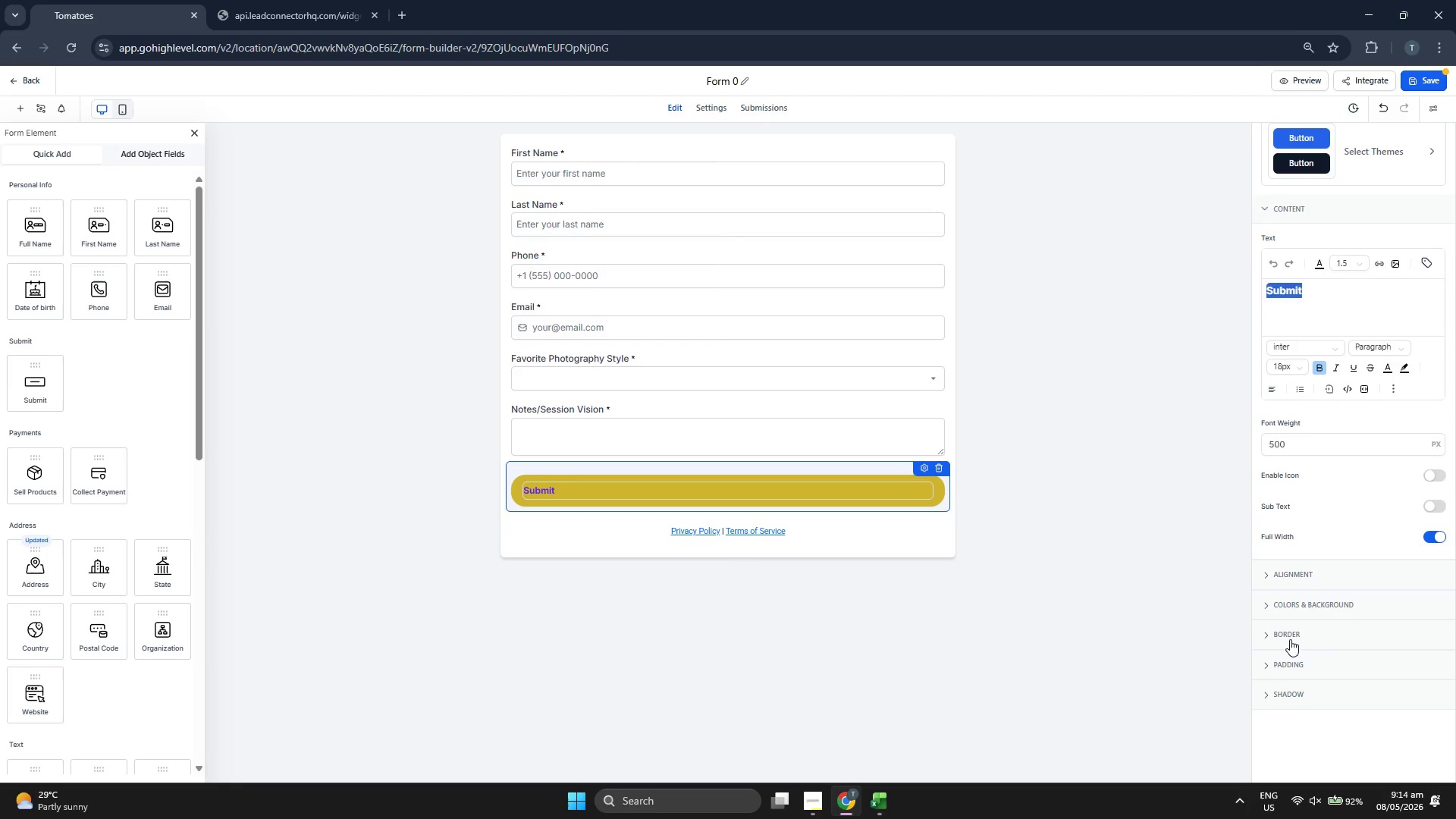 
left_click([1309, 607])
 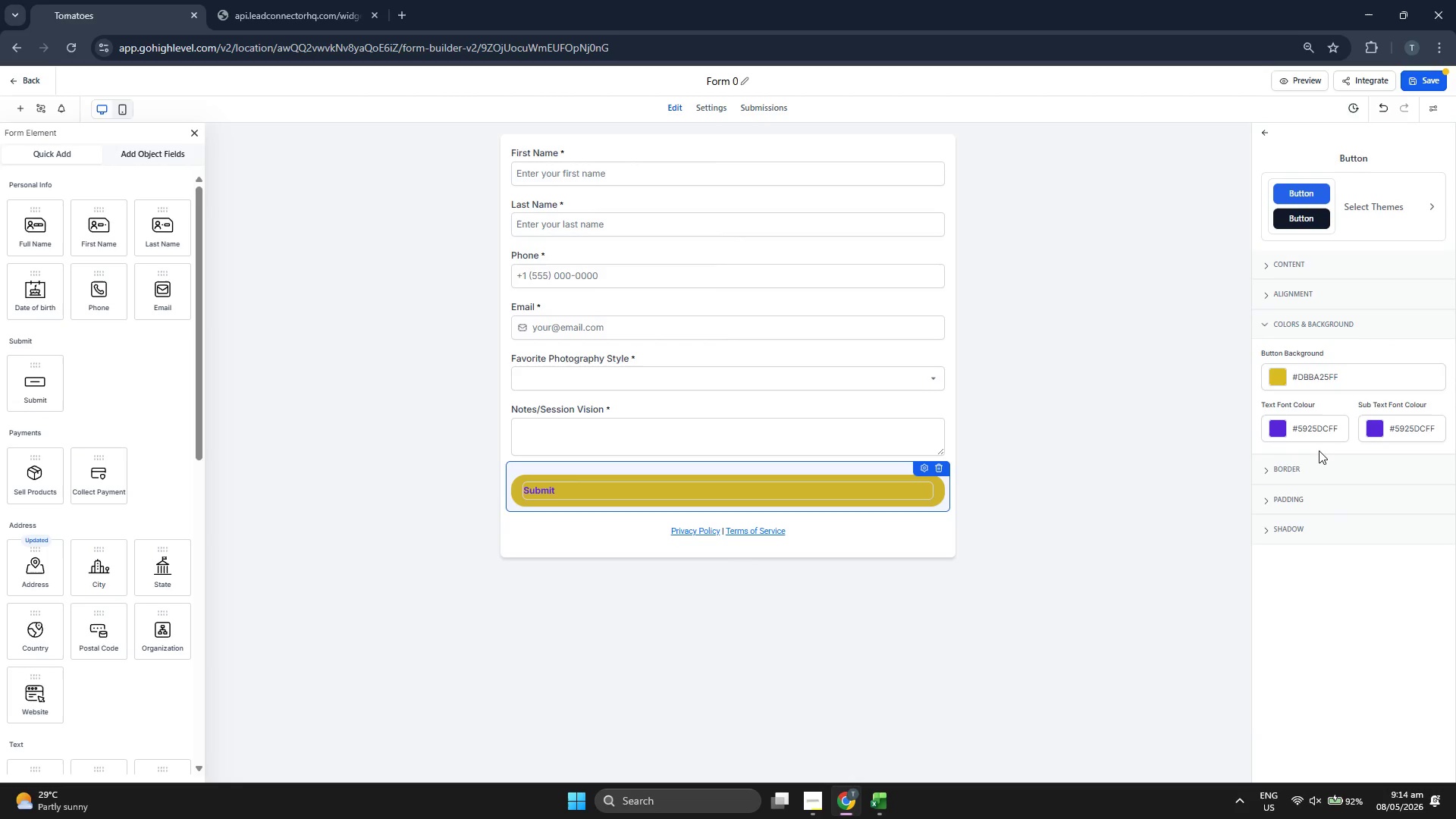 
mouse_move([1264, 426])
 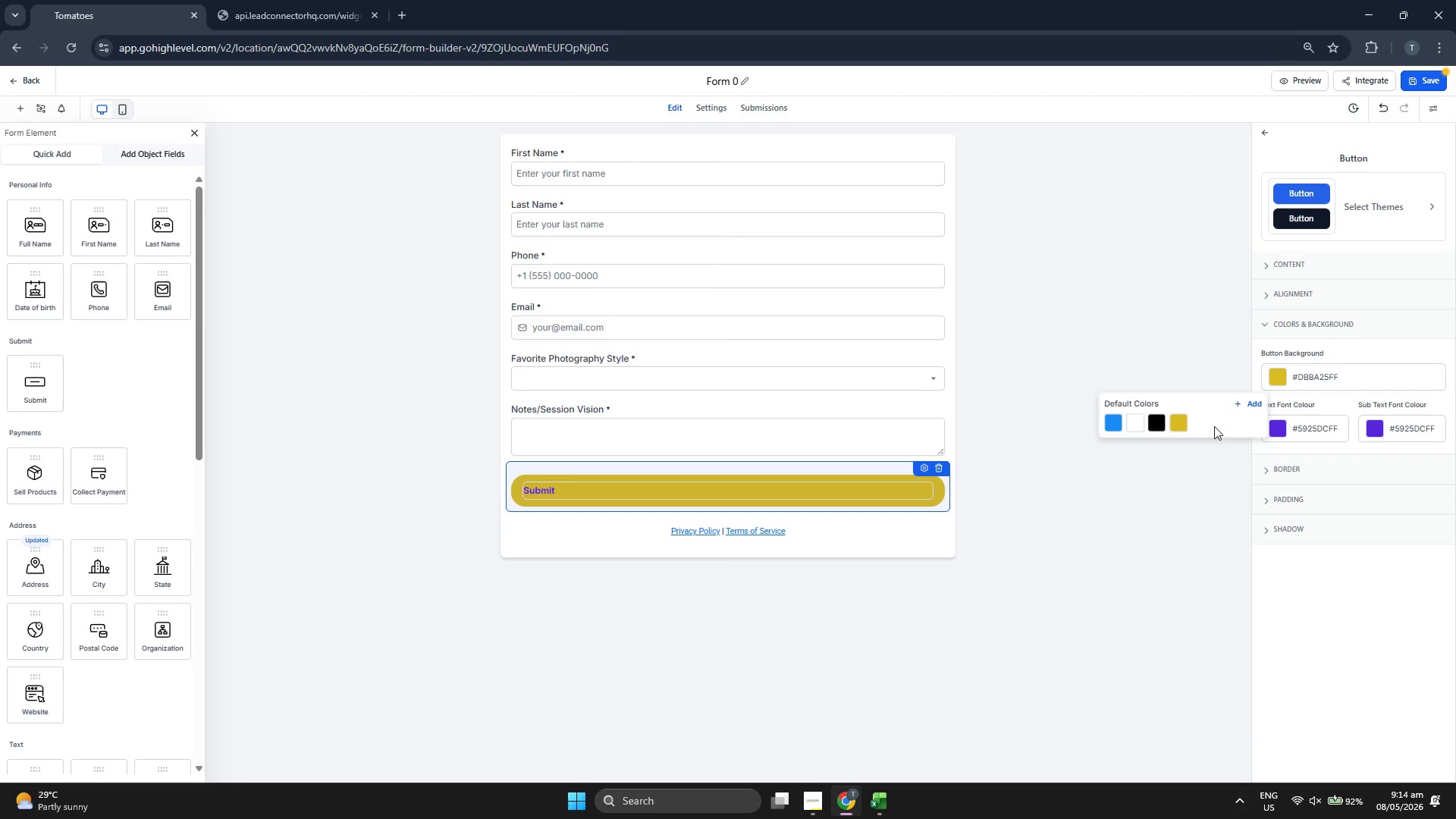 
mouse_move([1145, 418])
 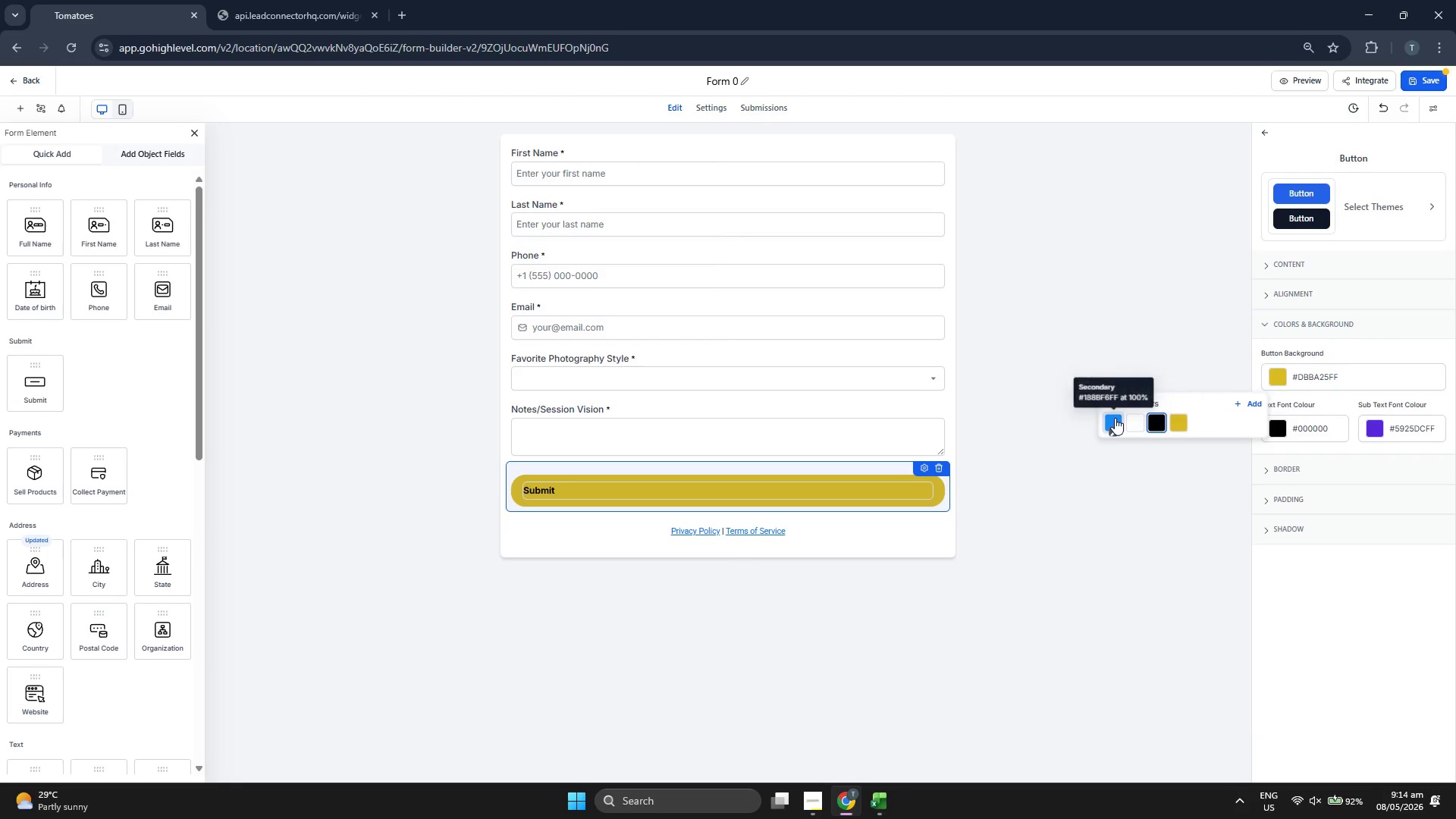 
left_click([1115, 418])
 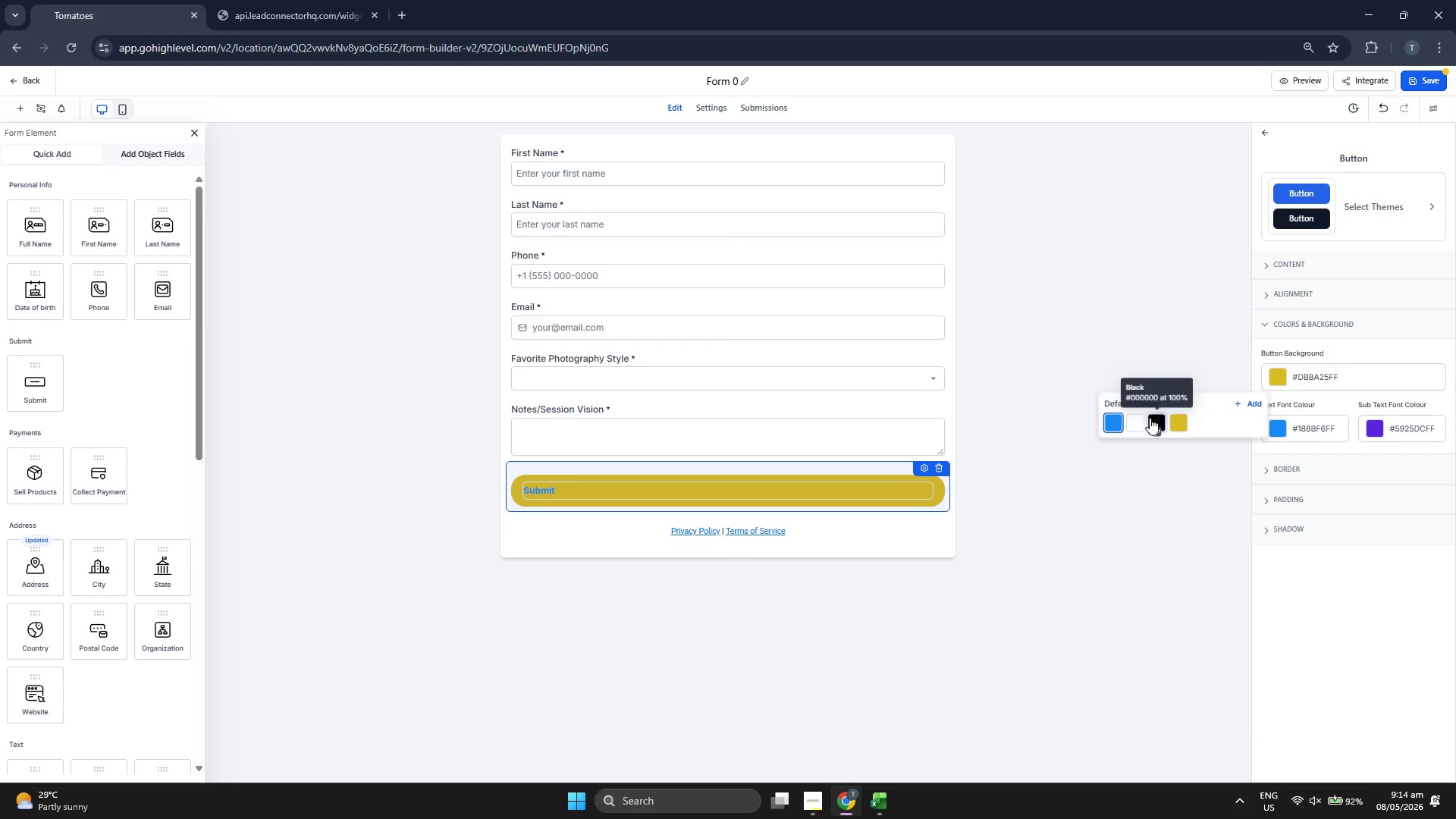 
left_click([1138, 419])
 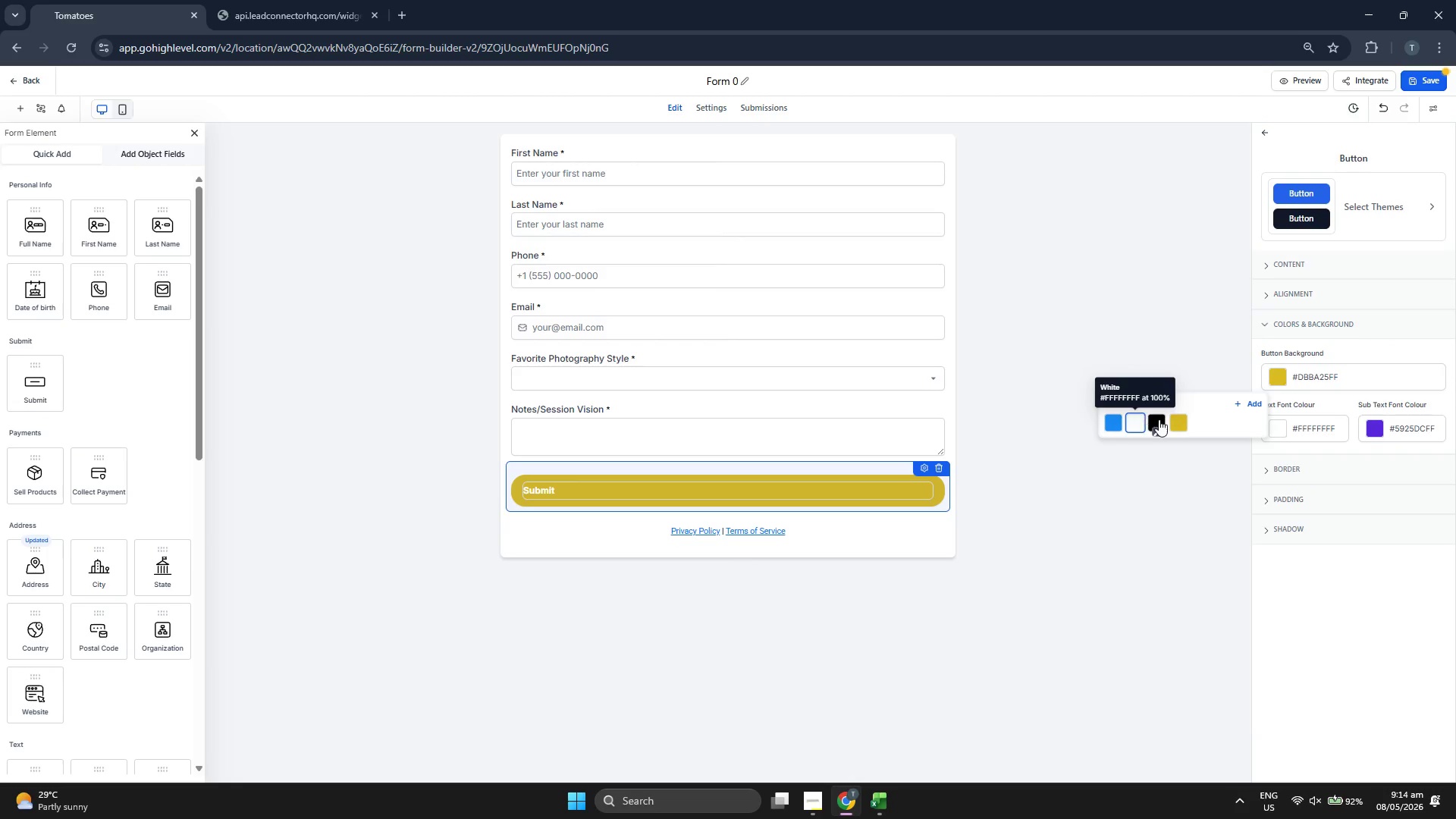 
left_click([1159, 419])
 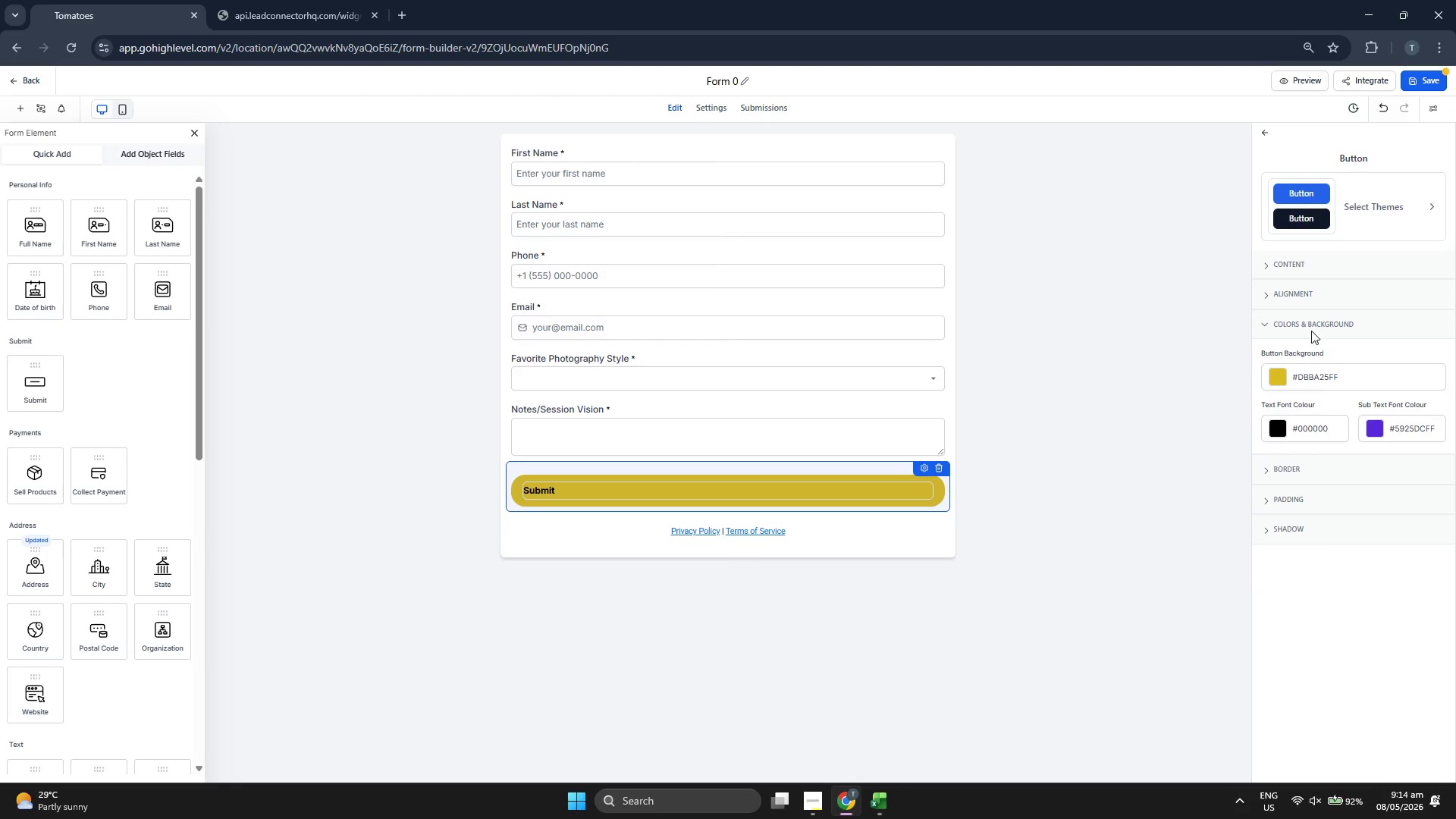 
left_click([1289, 476])
 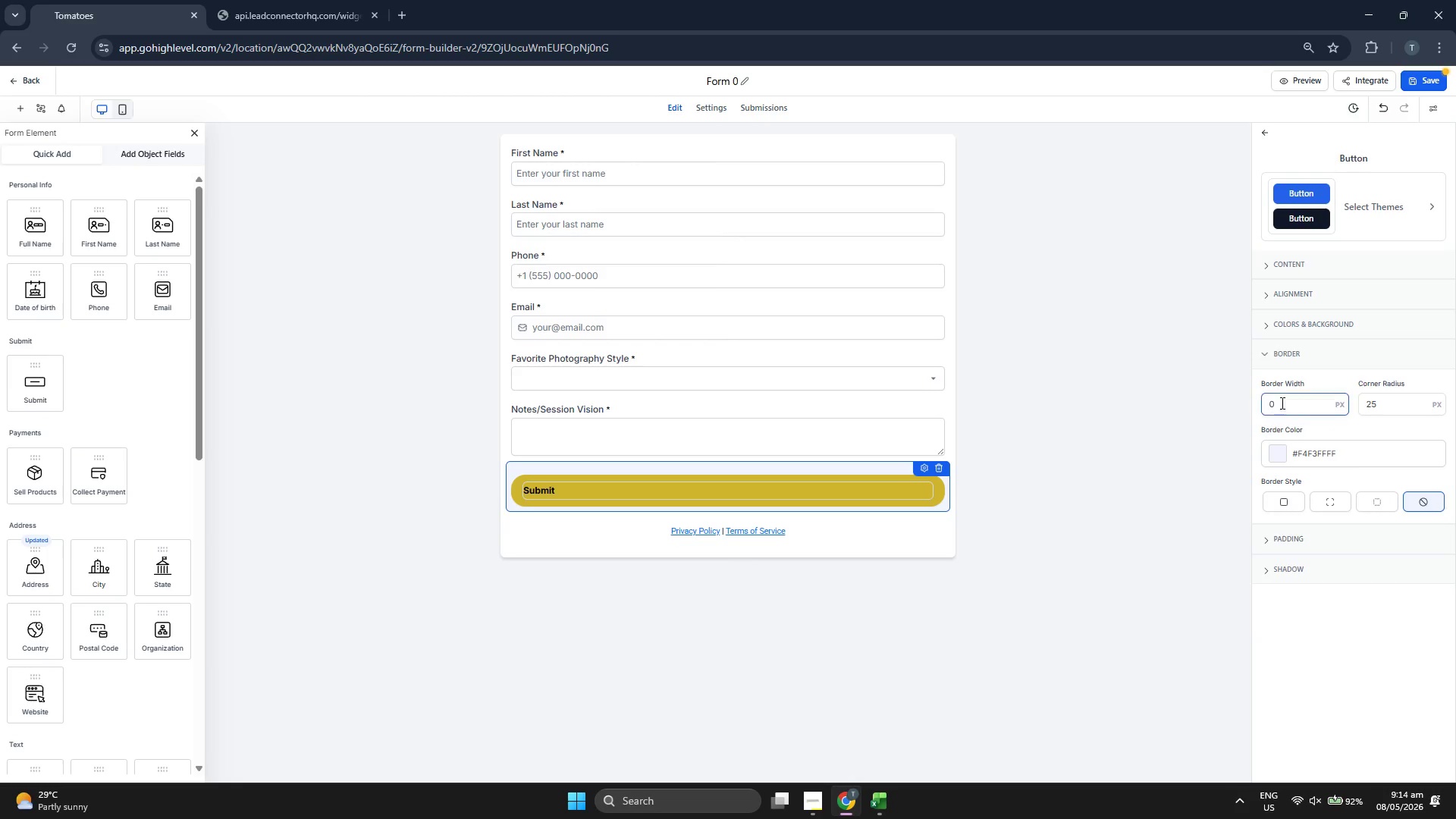 
left_click([1285, 540])
 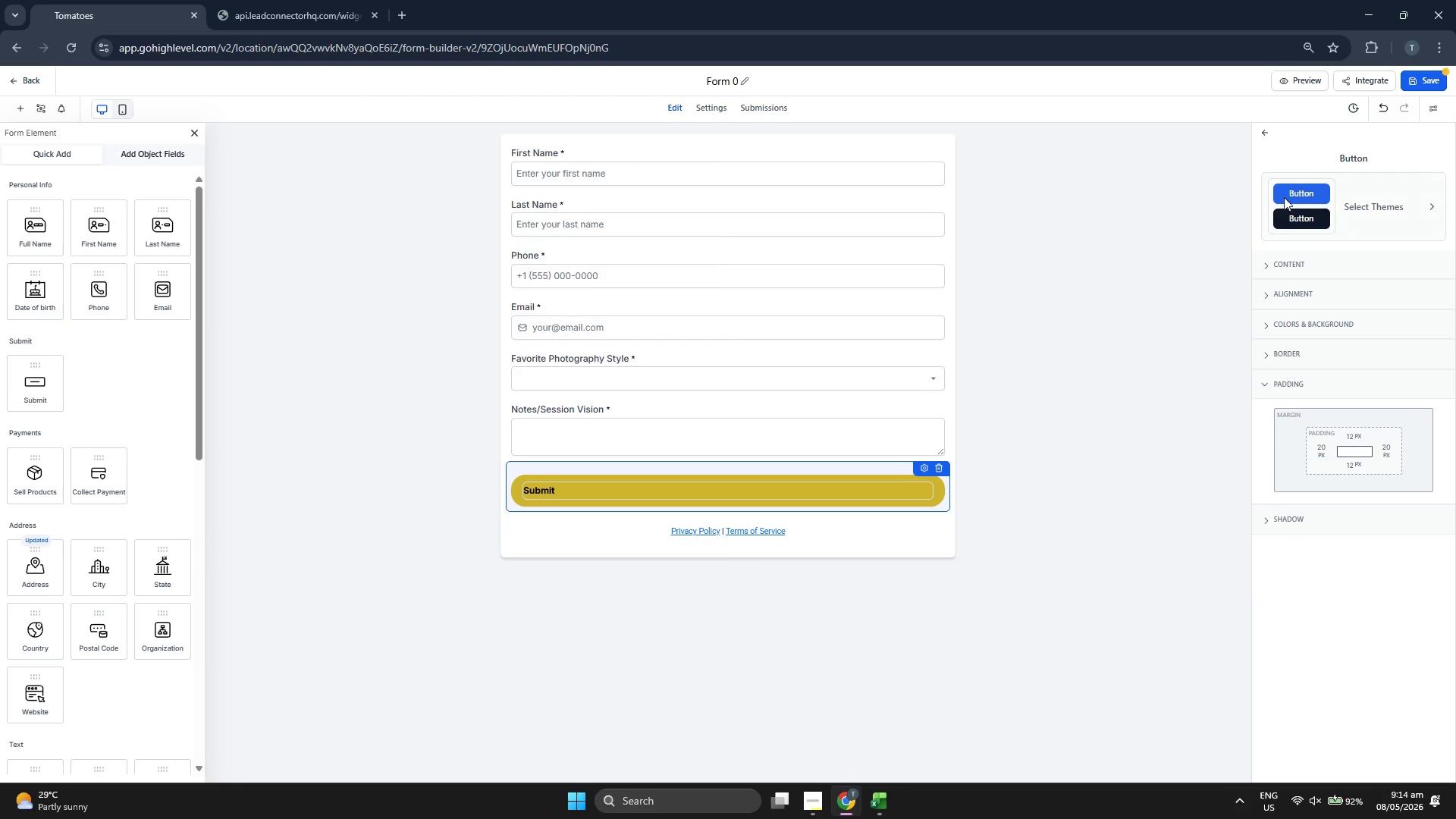 
left_click([1266, 132])
 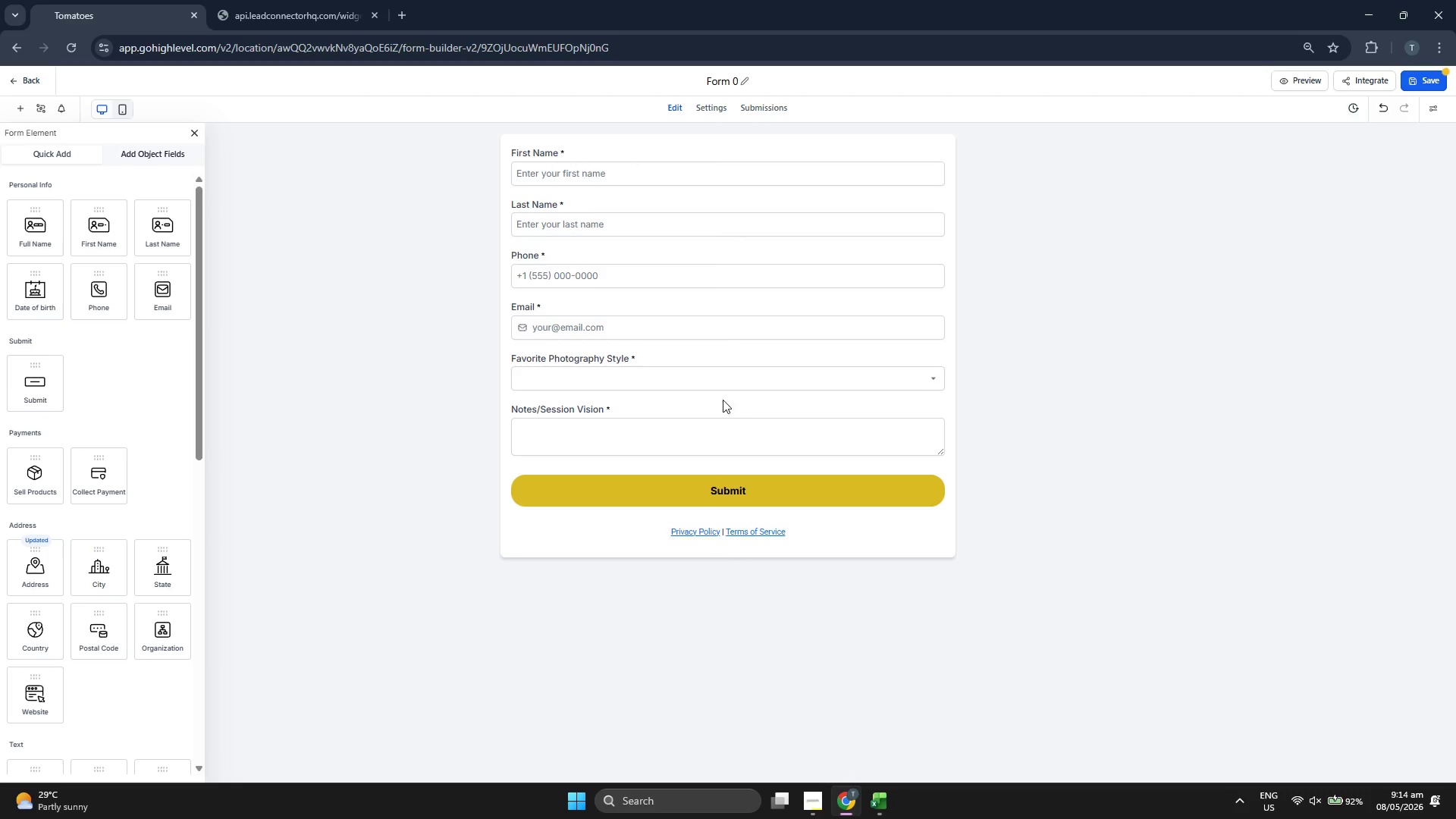 
wait(7.12)
 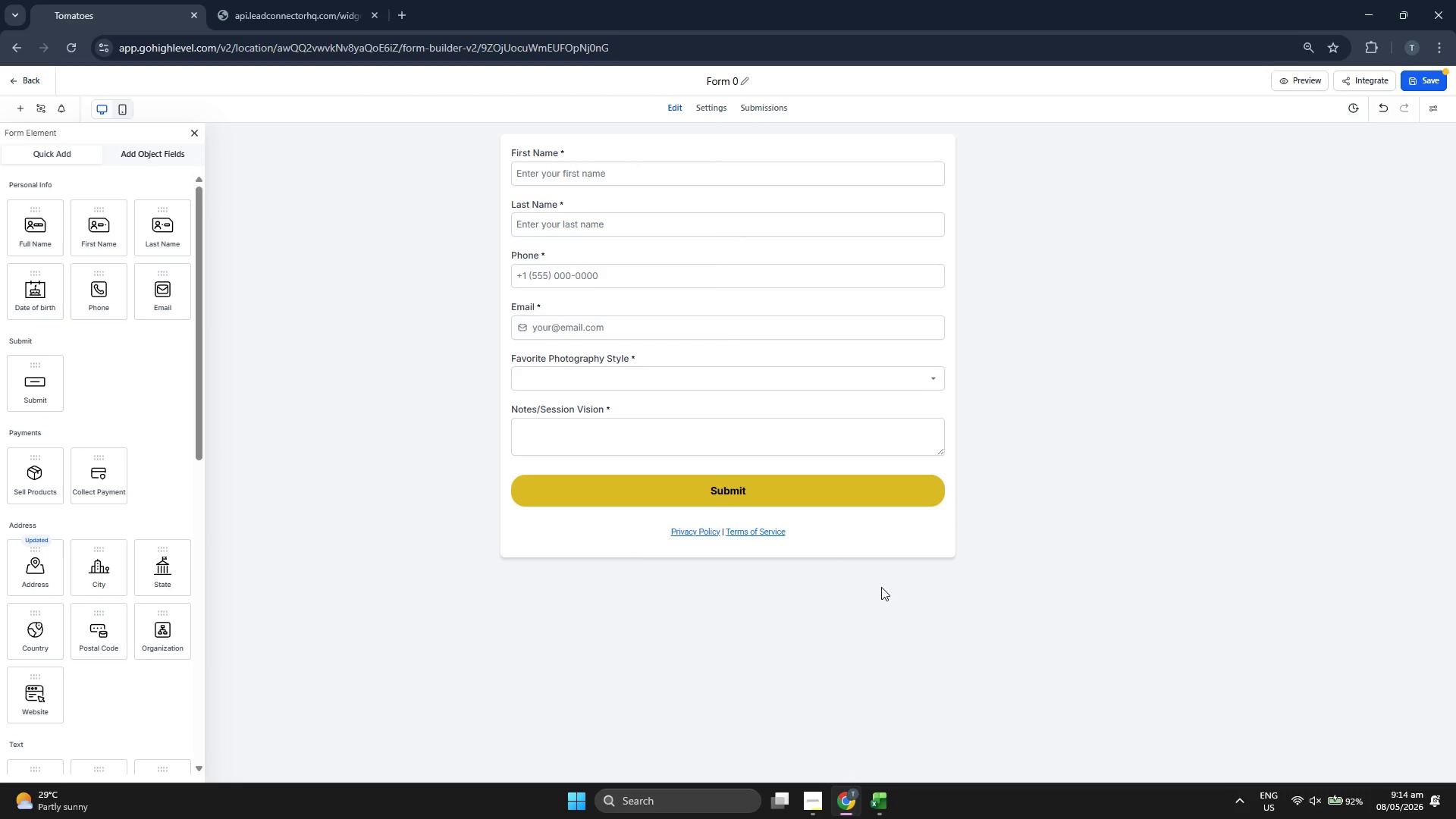 
left_click([726, 82])
 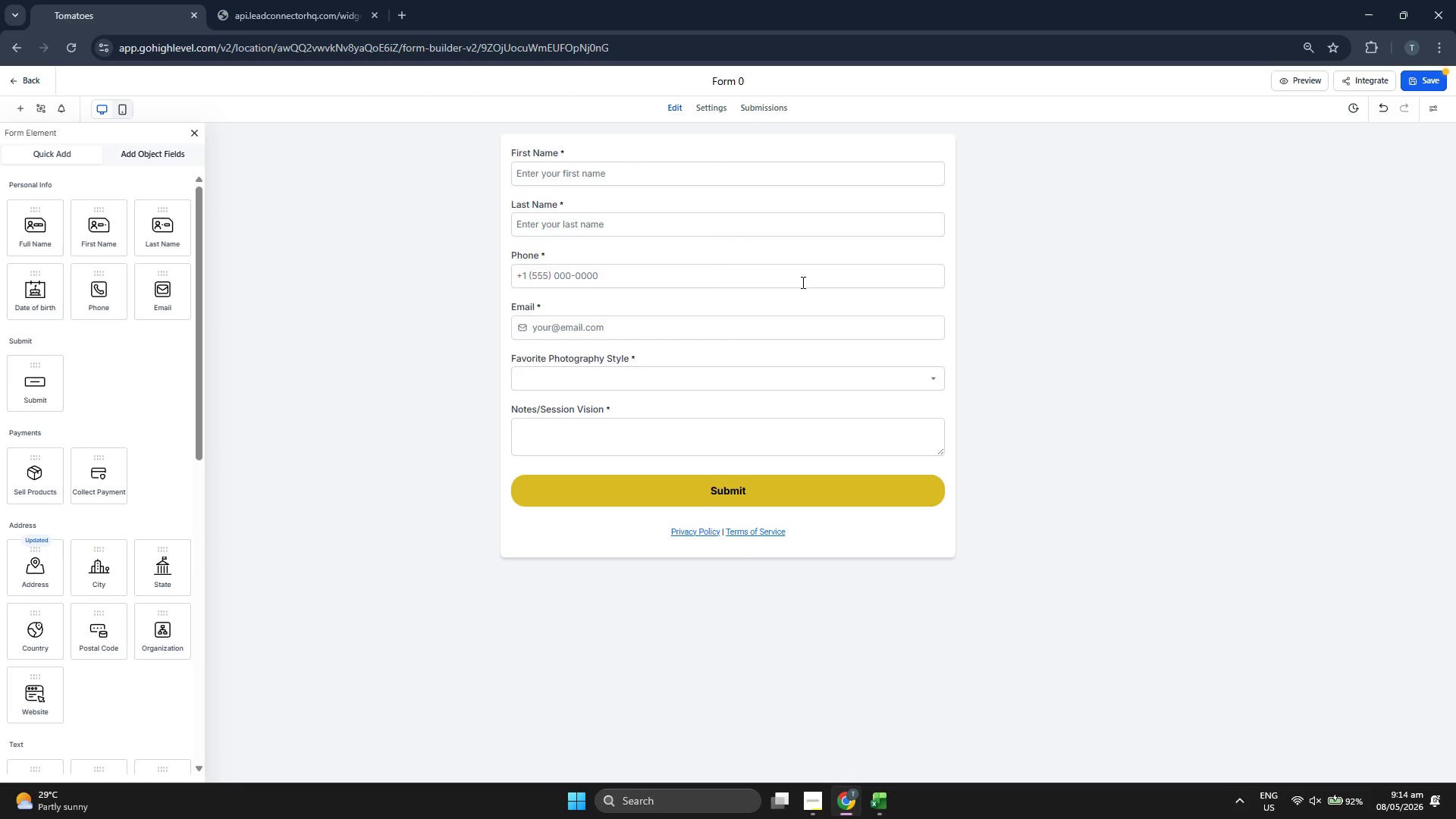 
key(ArrowRight)
 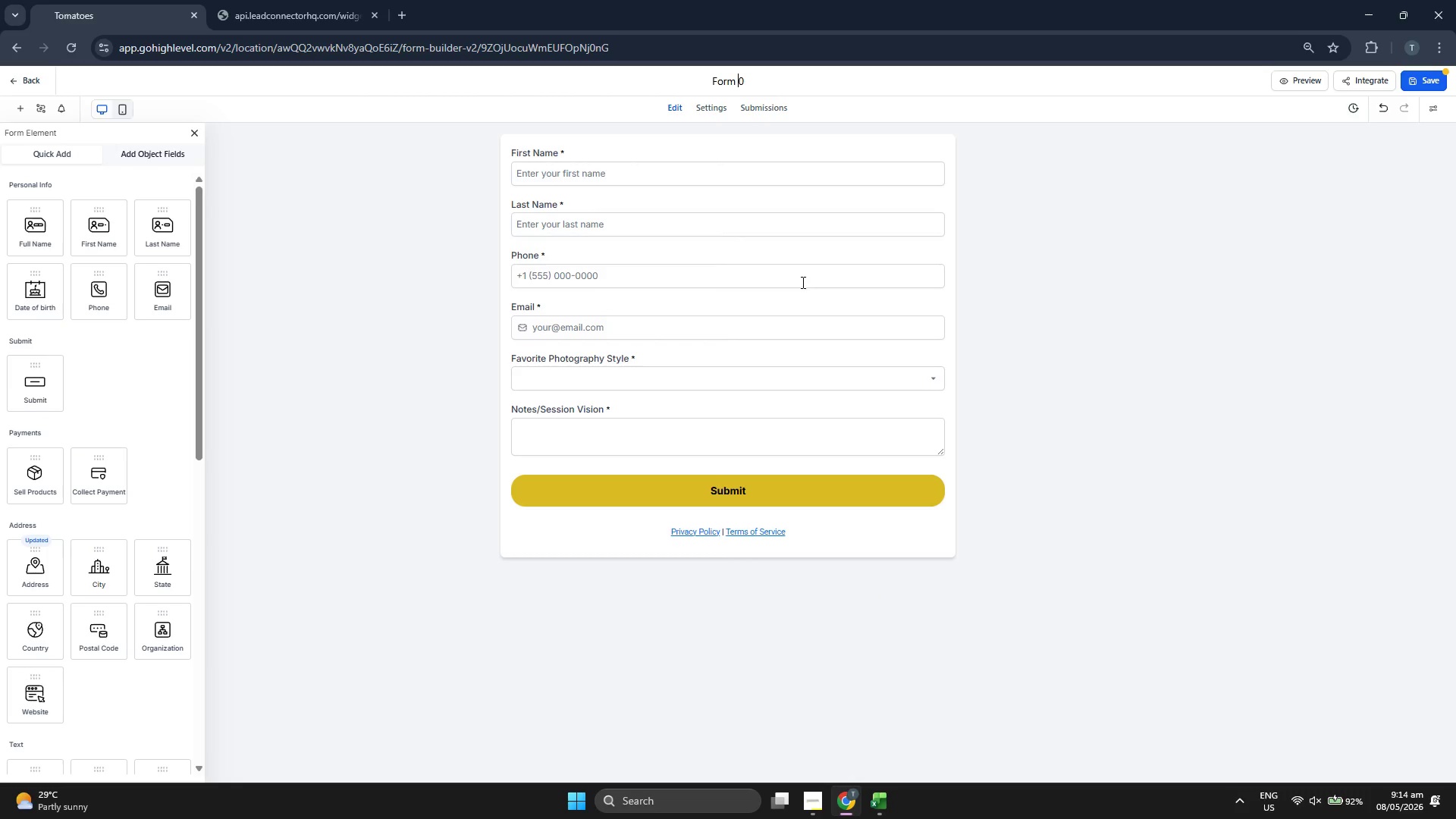 
key(ArrowRight)
 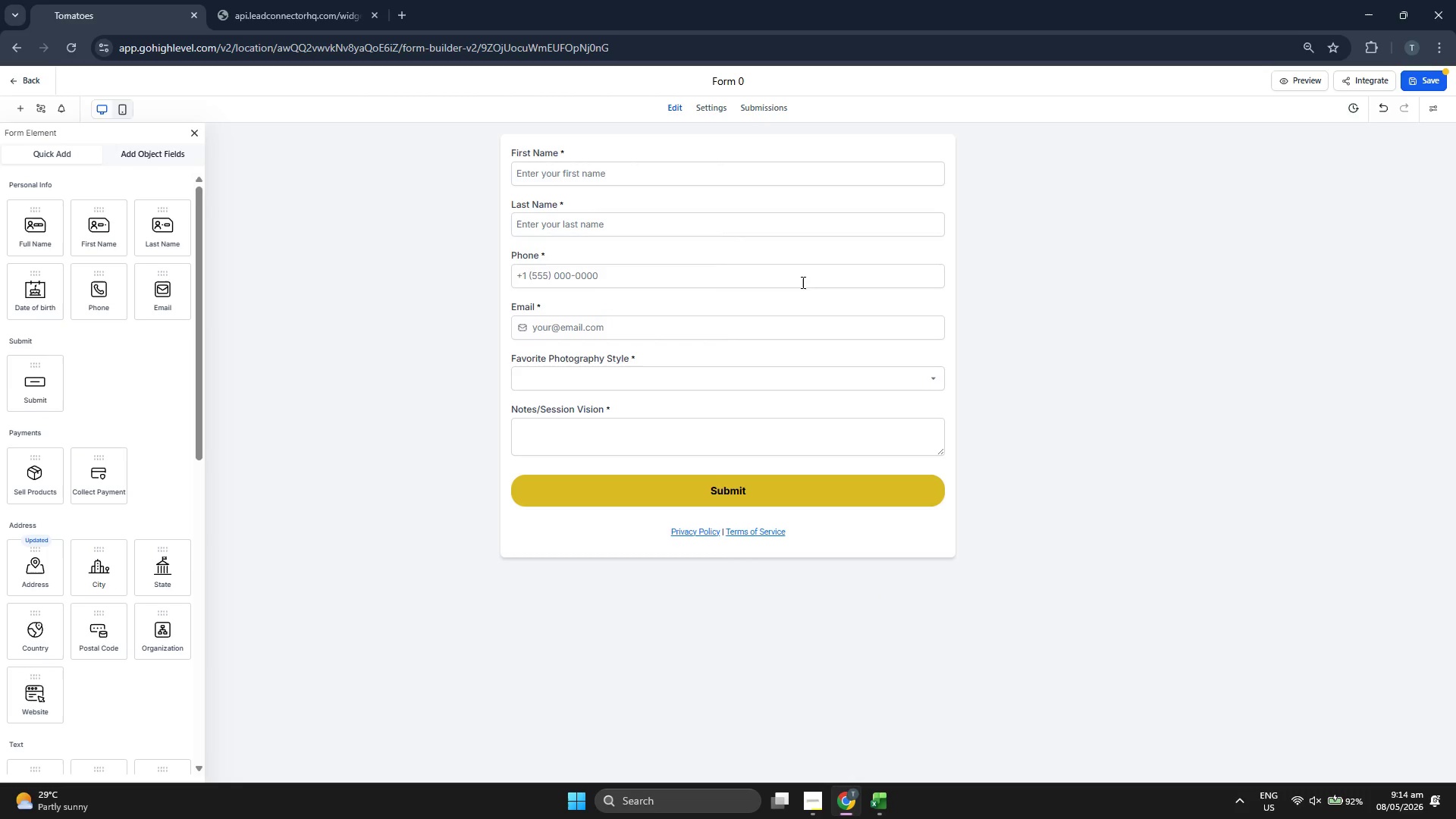 
key(Backspace)
key(Backspace)
key(Backspace)
key(Backspace)
key(Backspace)
key(Backspace)
key(Backspace)
key(Backspace)
key(Backspace)
type([WE)
key(Backspace)
type(eb] Golden HourSession Inquirt)
key(Backspace)
type(y)
 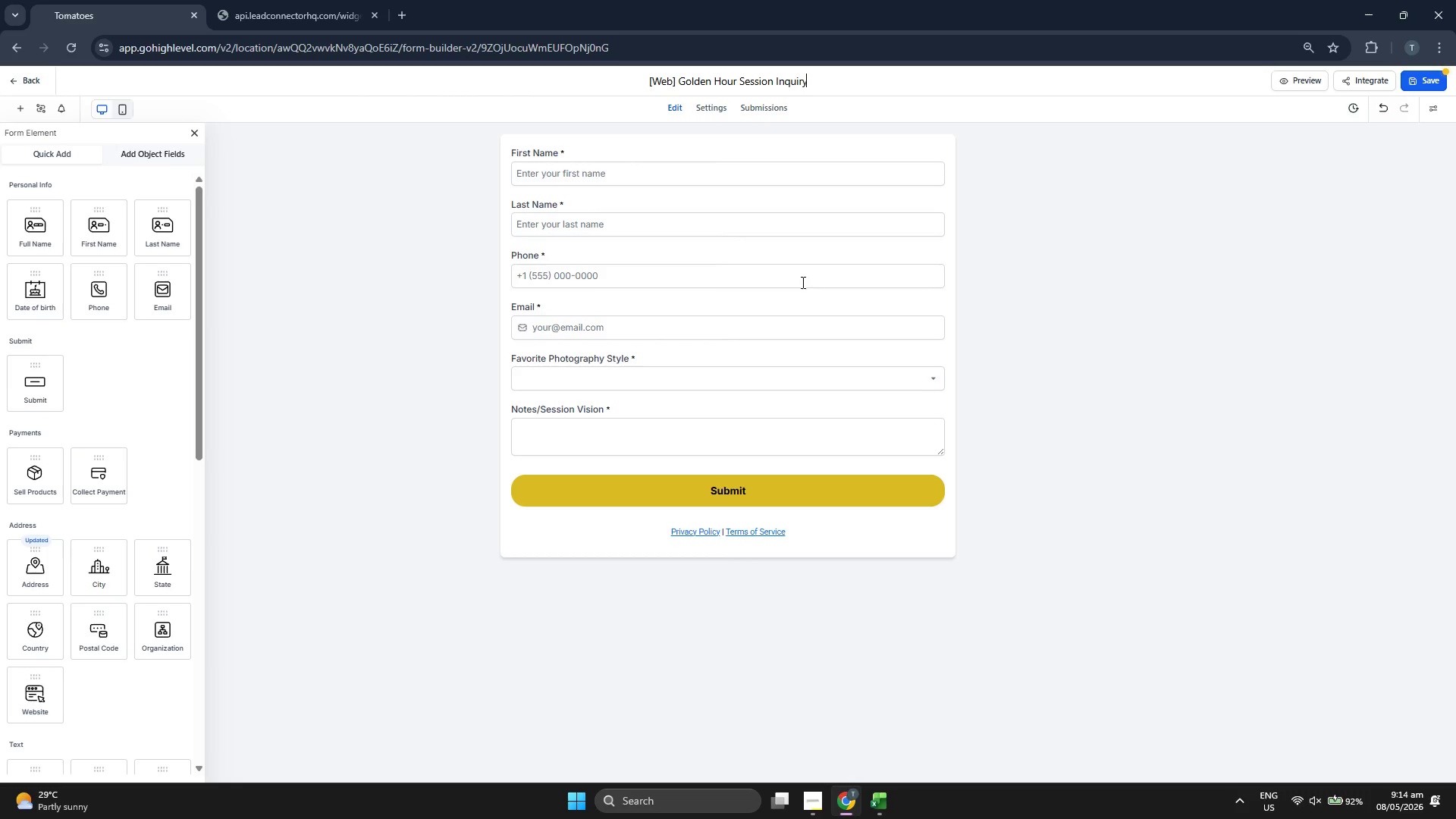 
wait(5.3)
 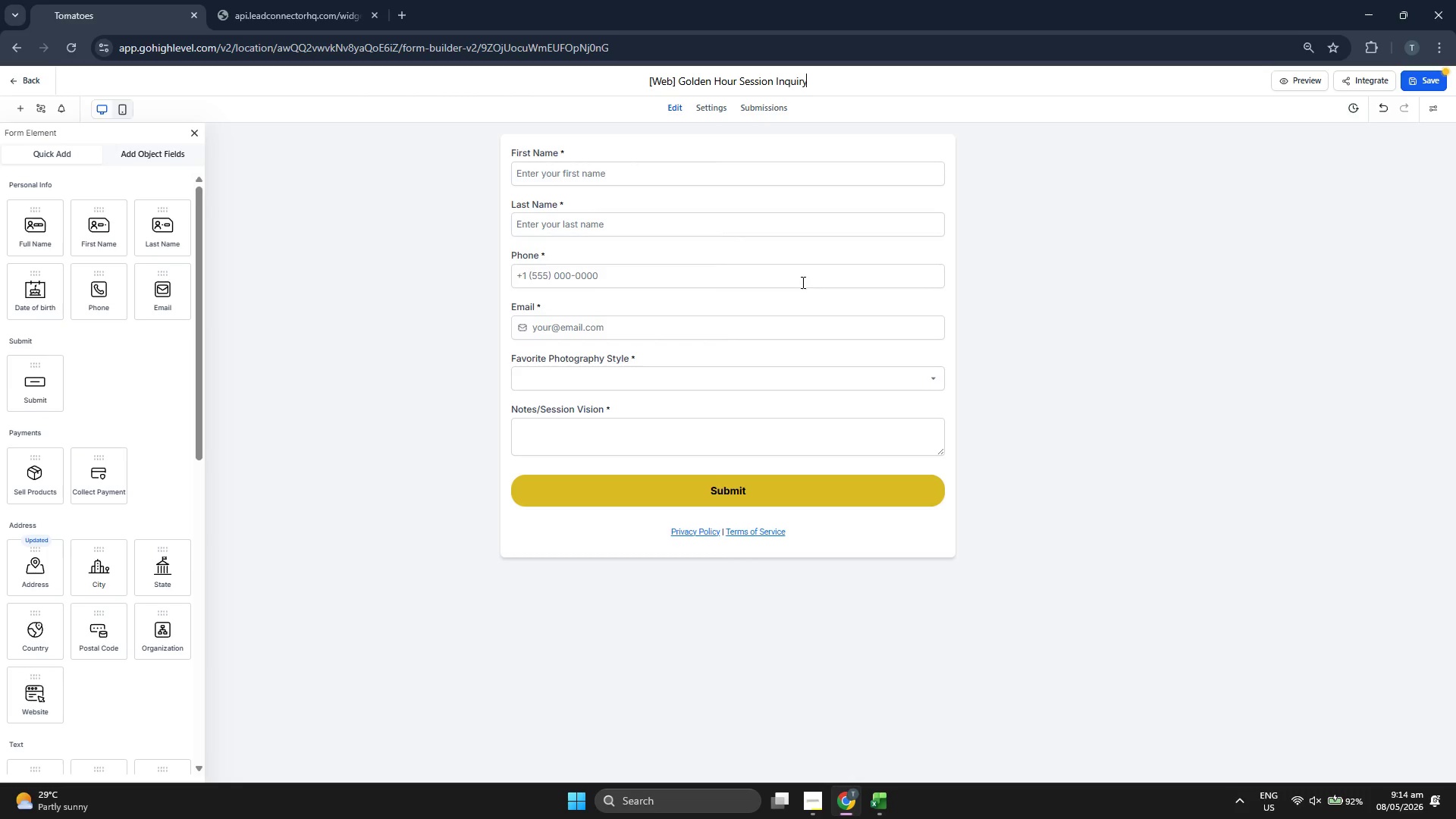 
left_click([1419, 79])
 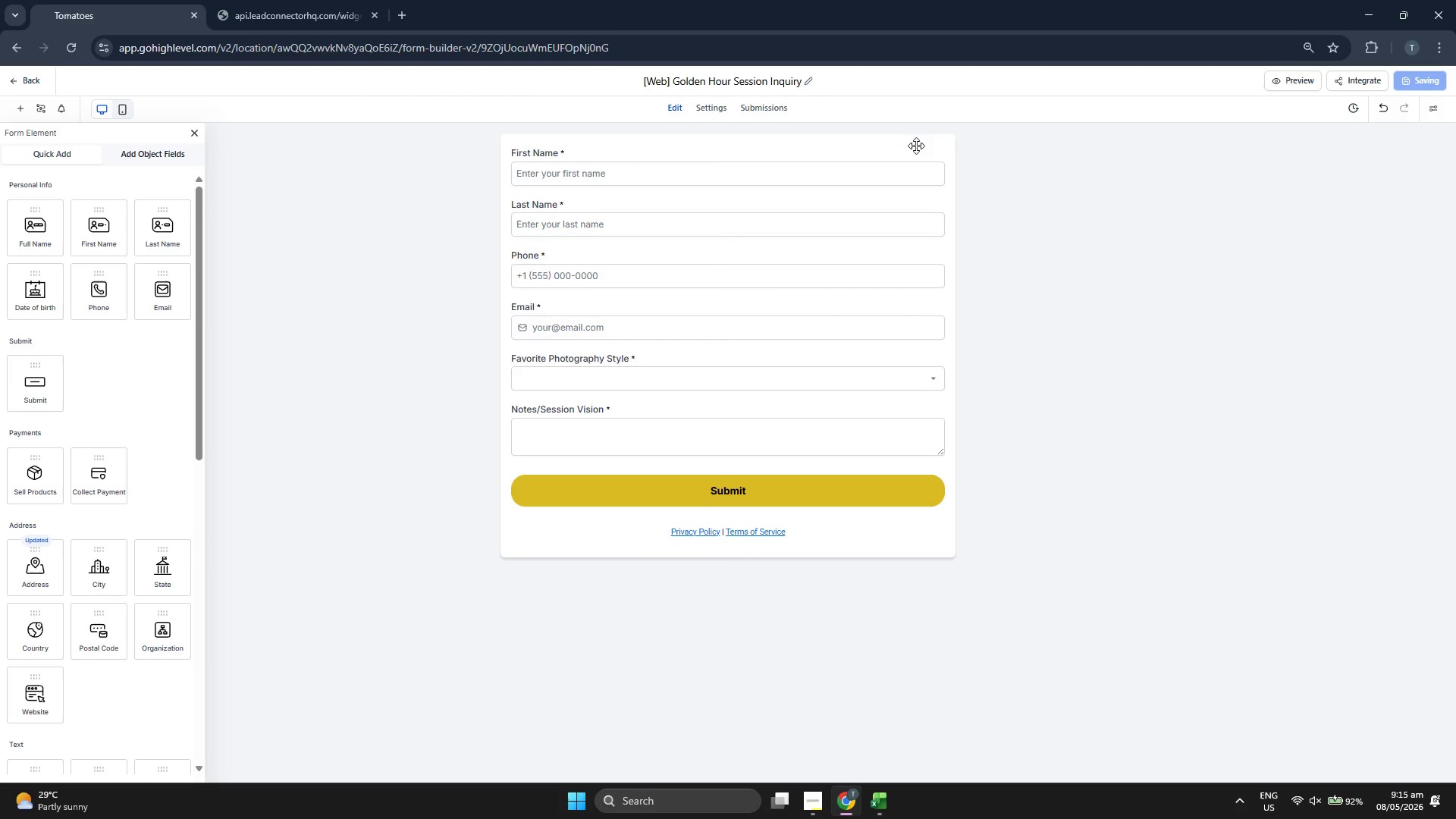 
left_click([783, 78])
 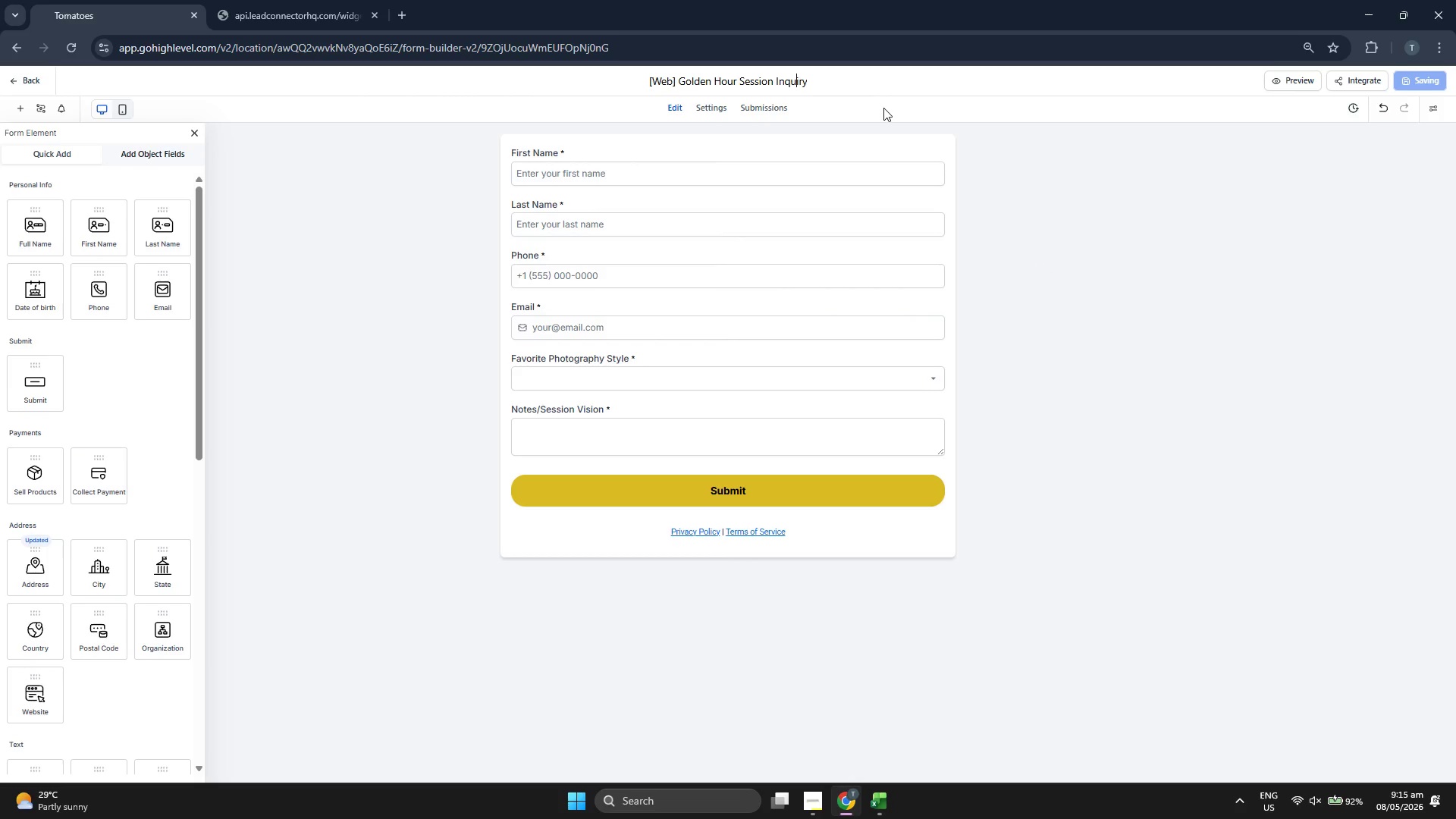 
key(ArrowRight)
 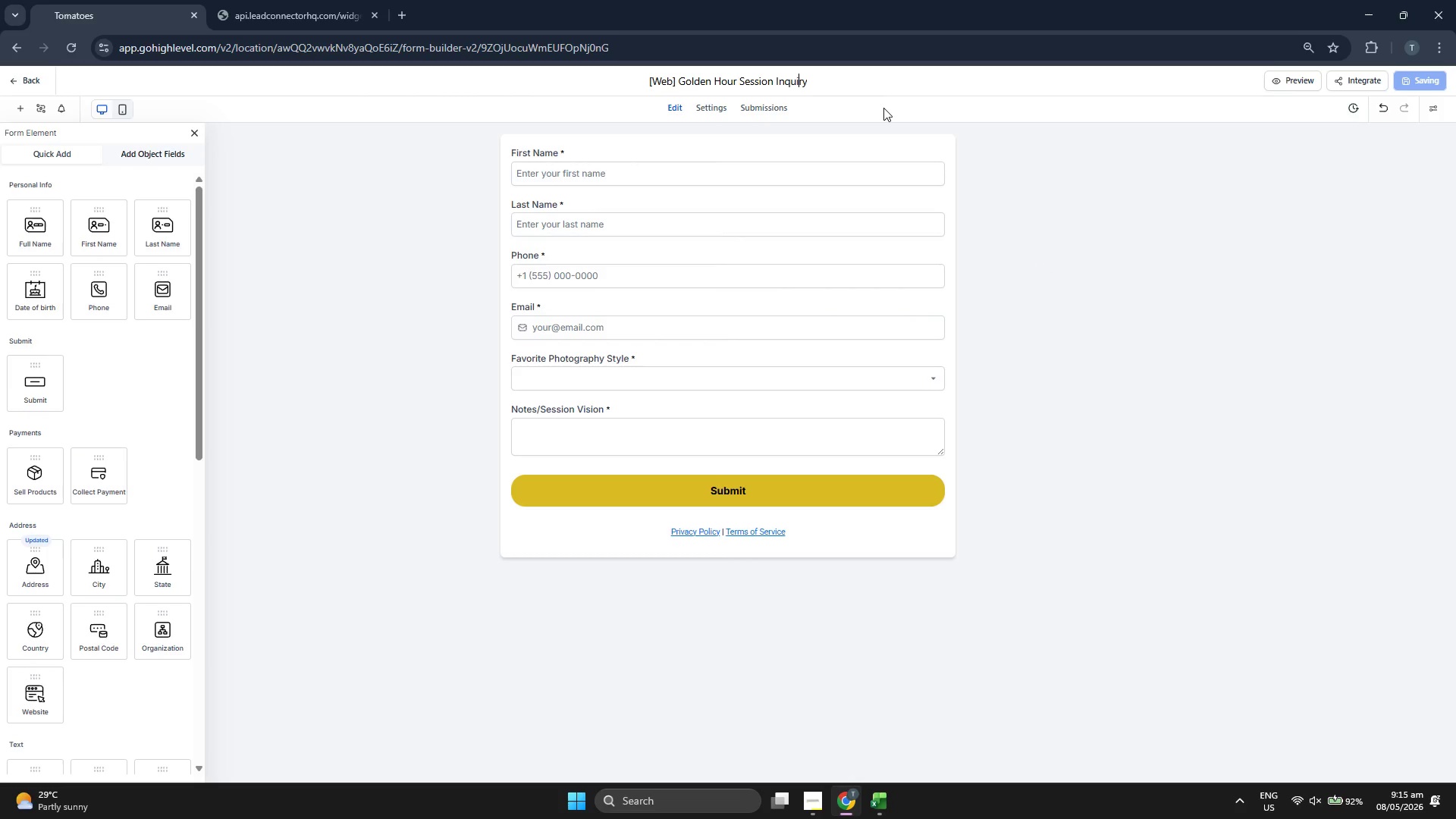 
key(ArrowRight)
 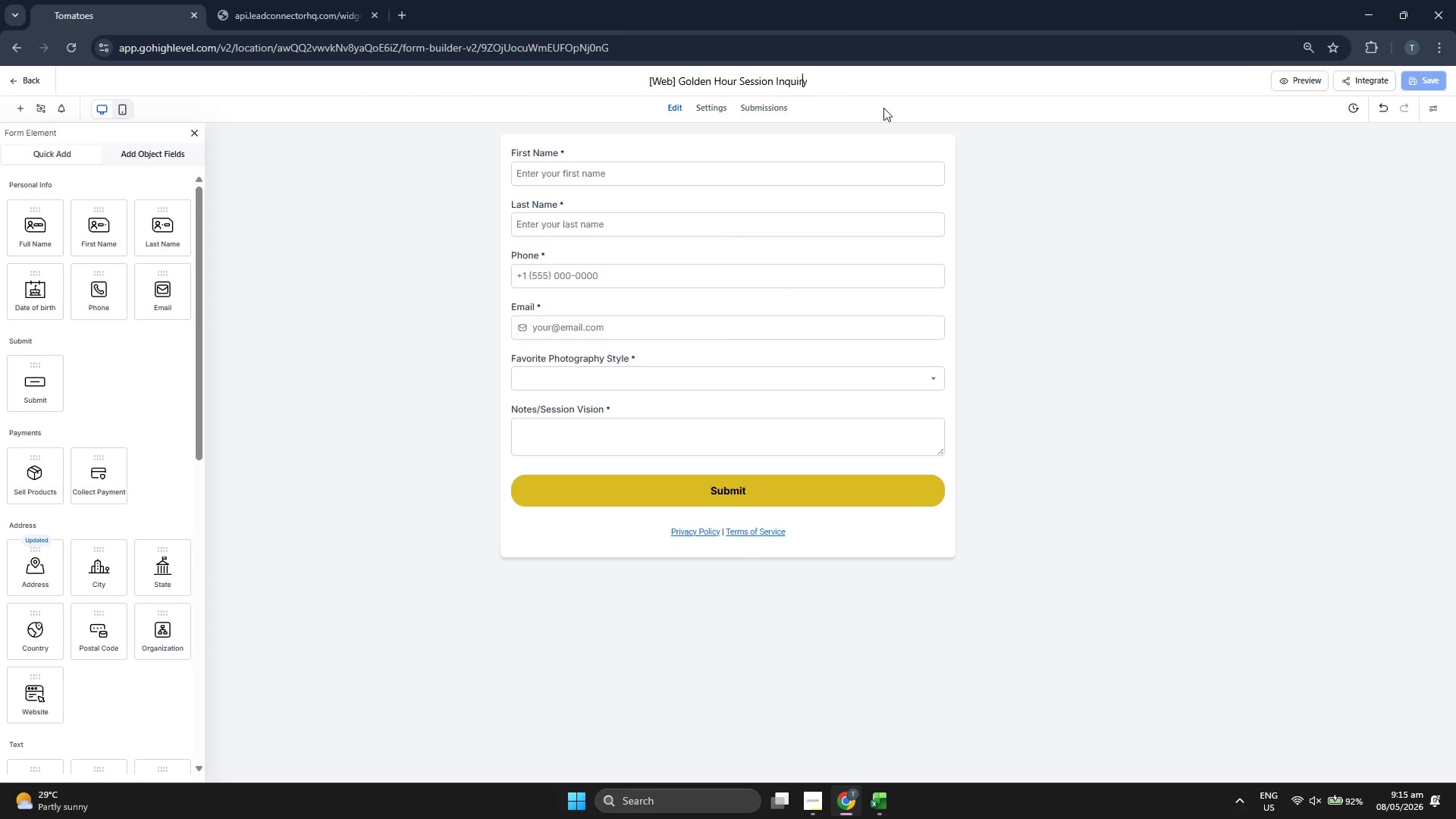 
key(ArrowRight)
 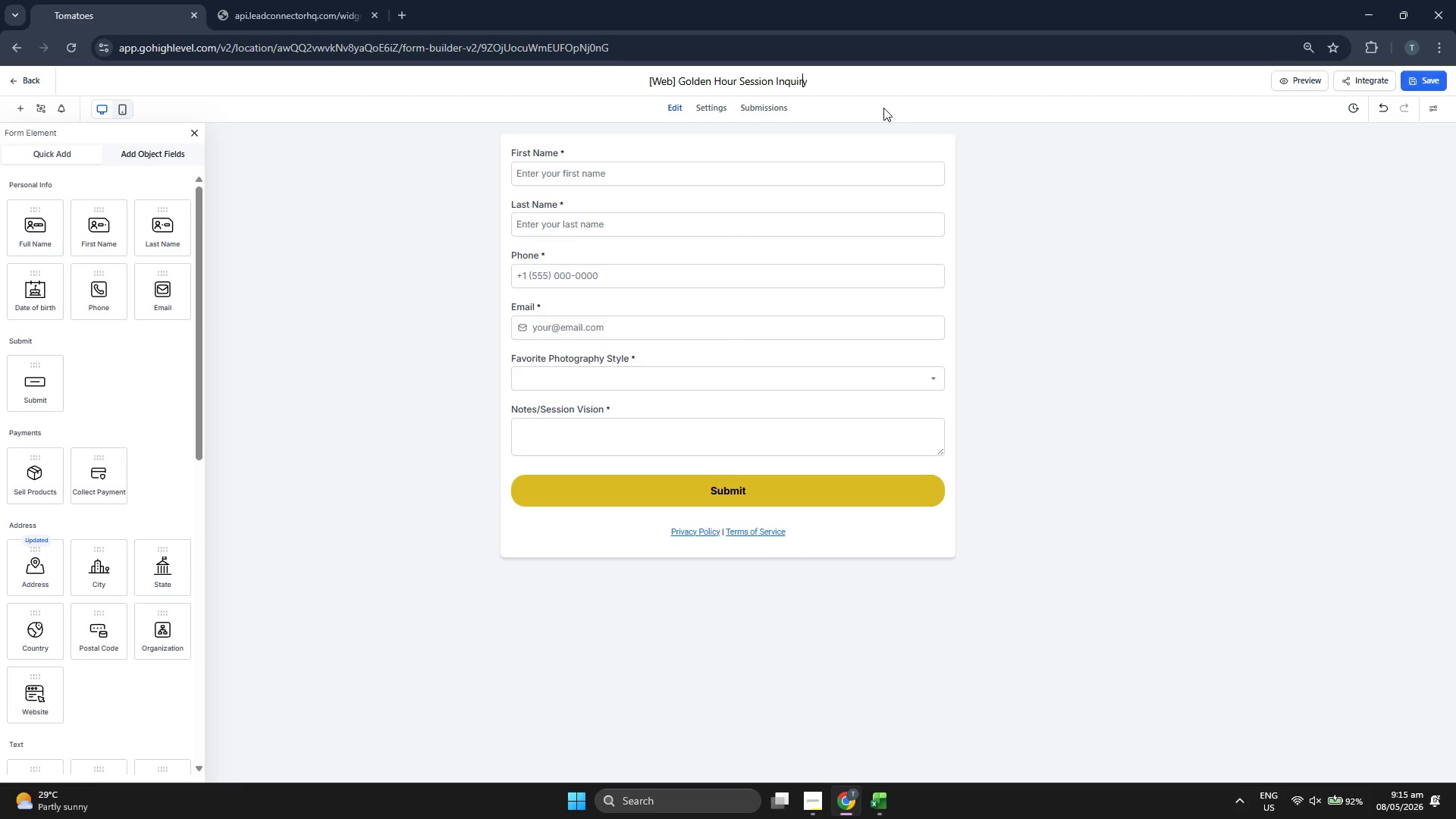 
key(ArrowRight)
 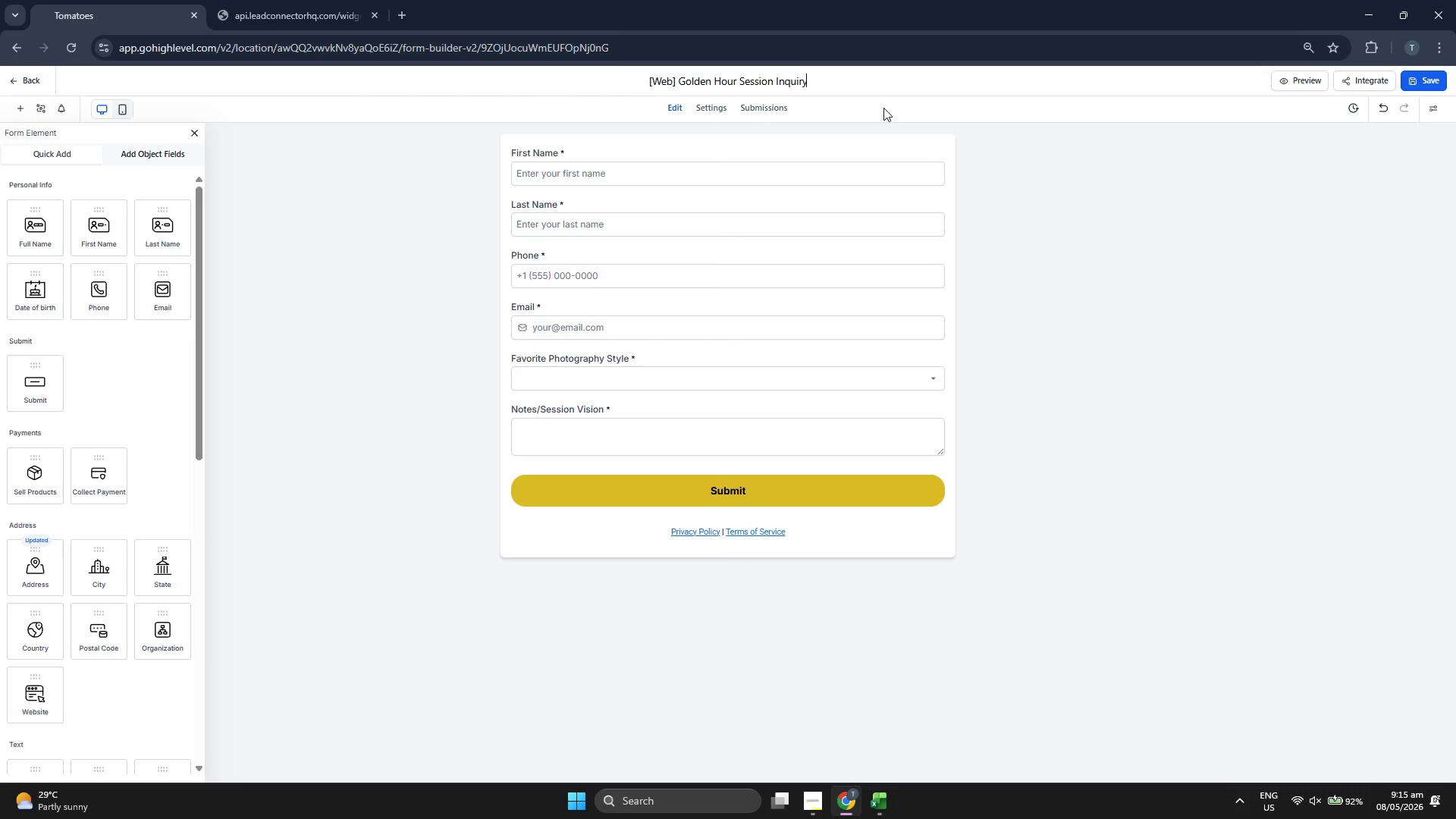 
type( Form)
 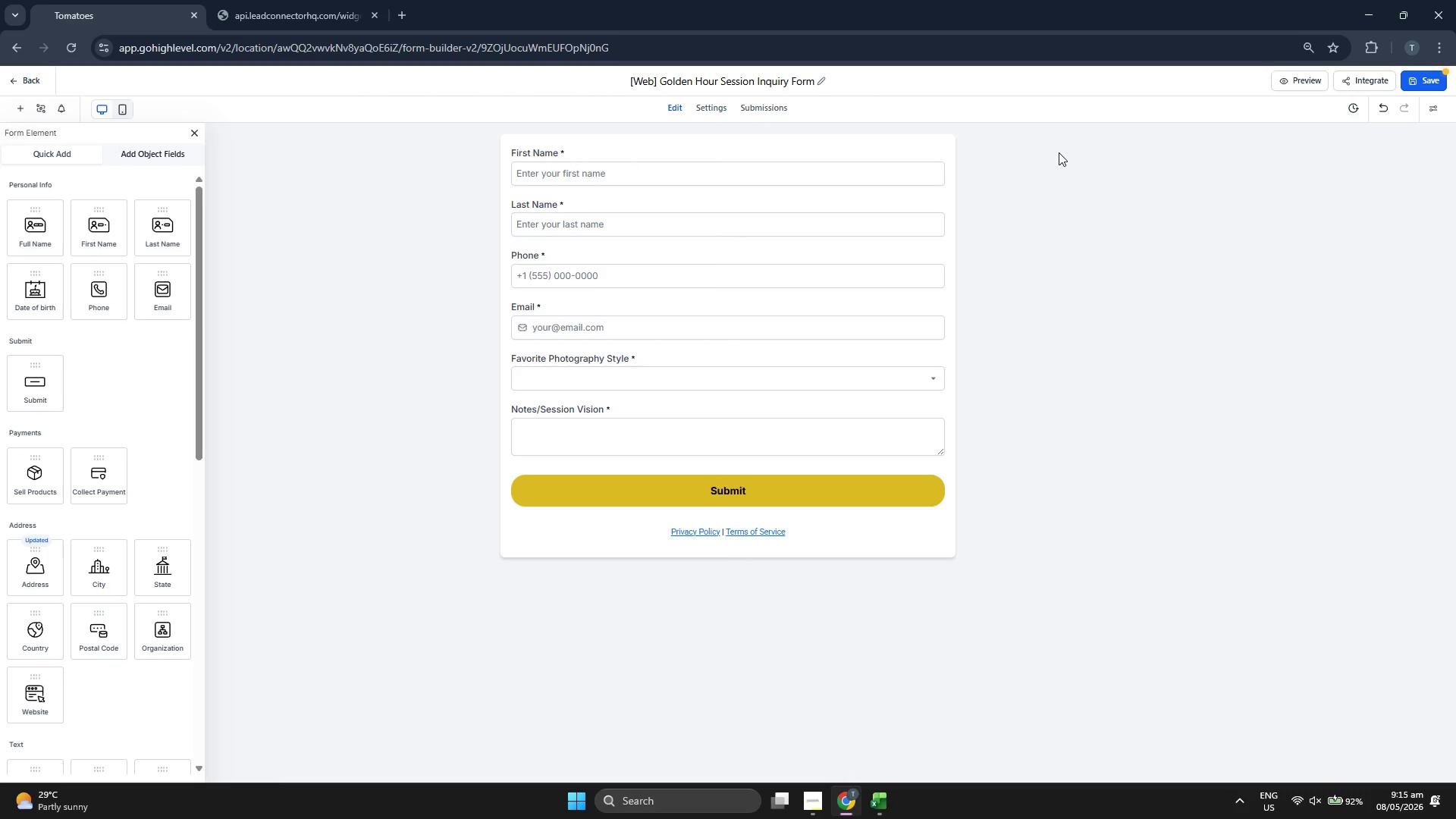 
left_click([1426, 81])
 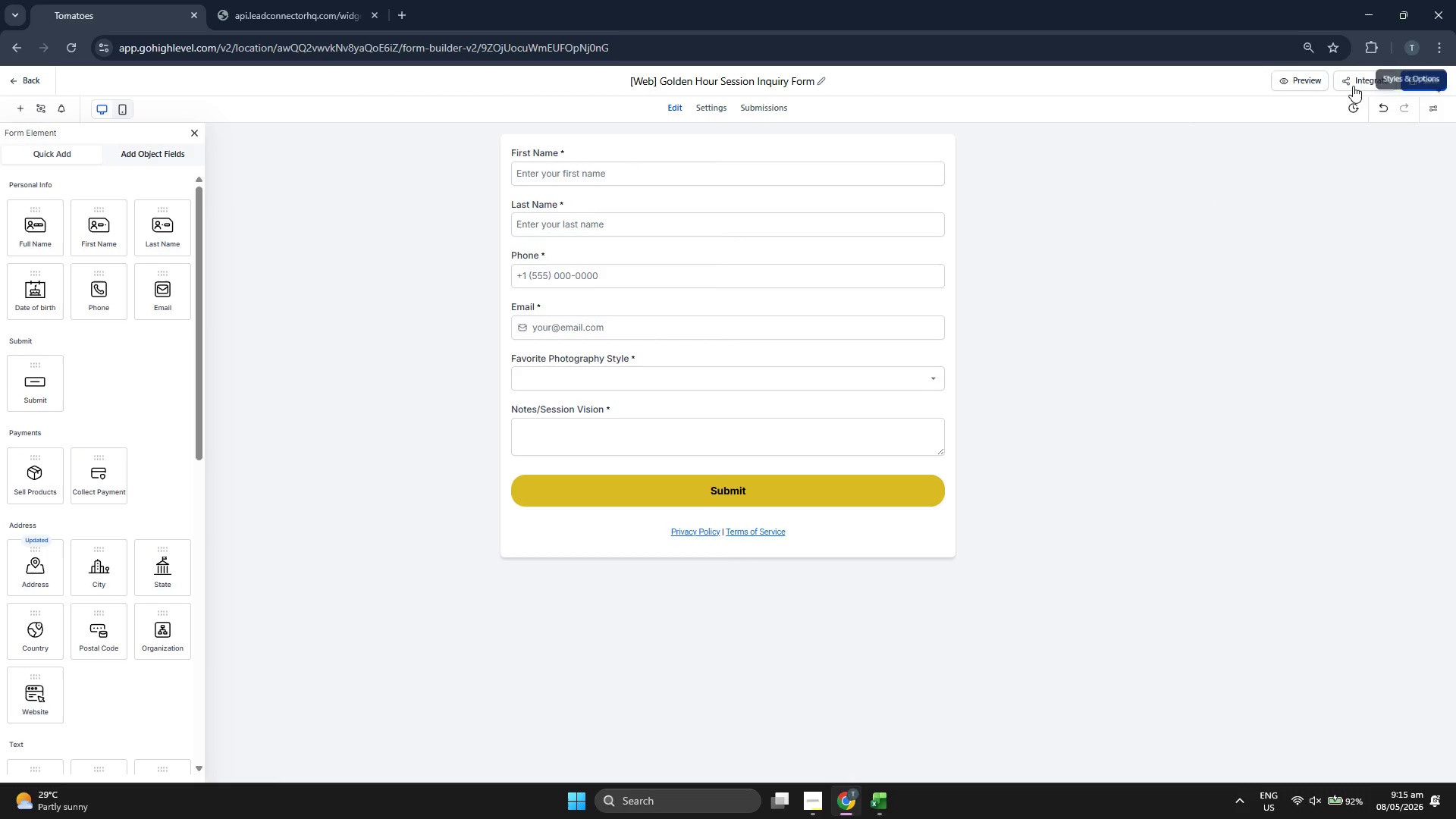 
left_click([1313, 83])
 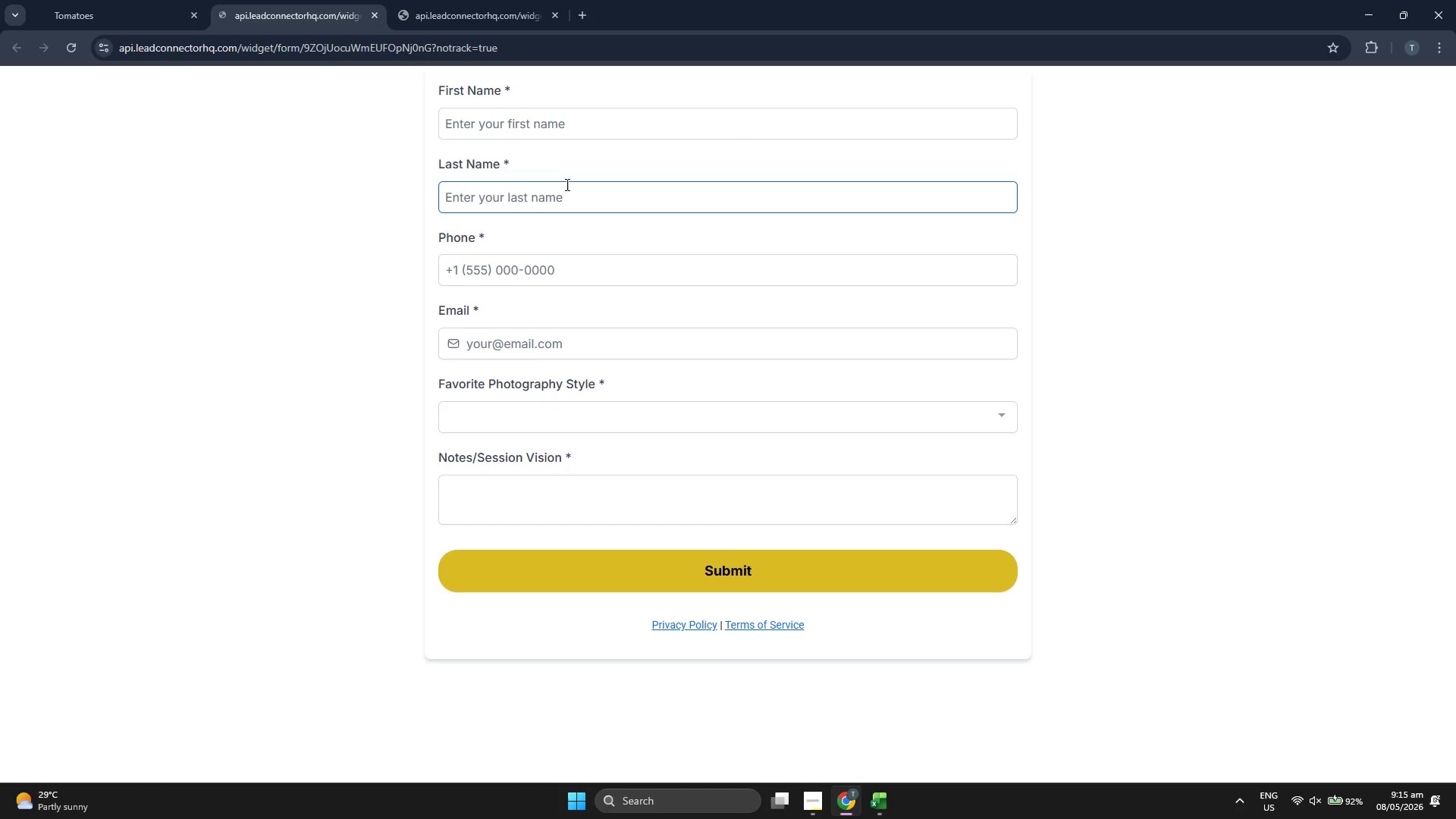 
left_click([584, 124])
 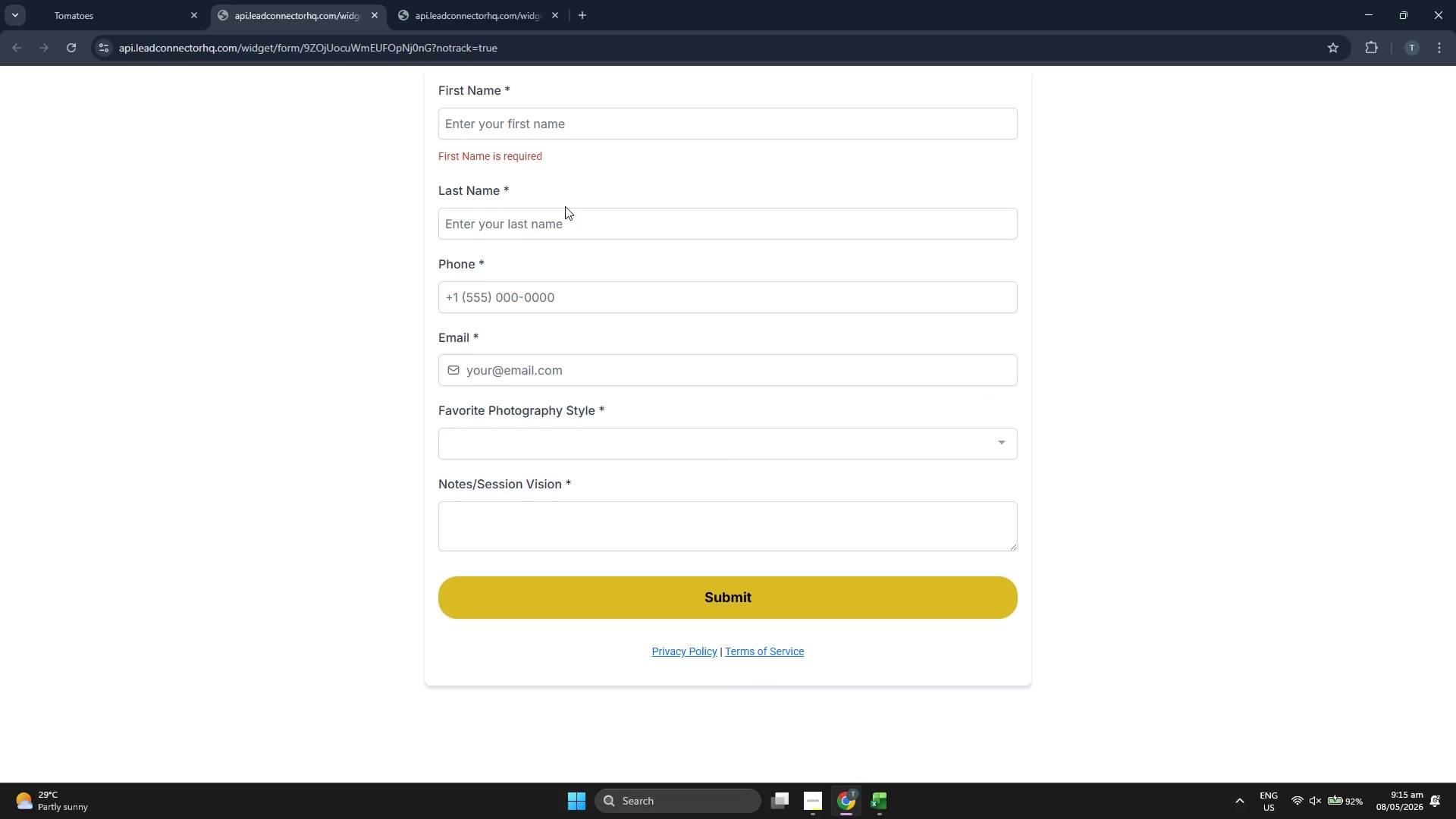 
left_click([563, 223])
 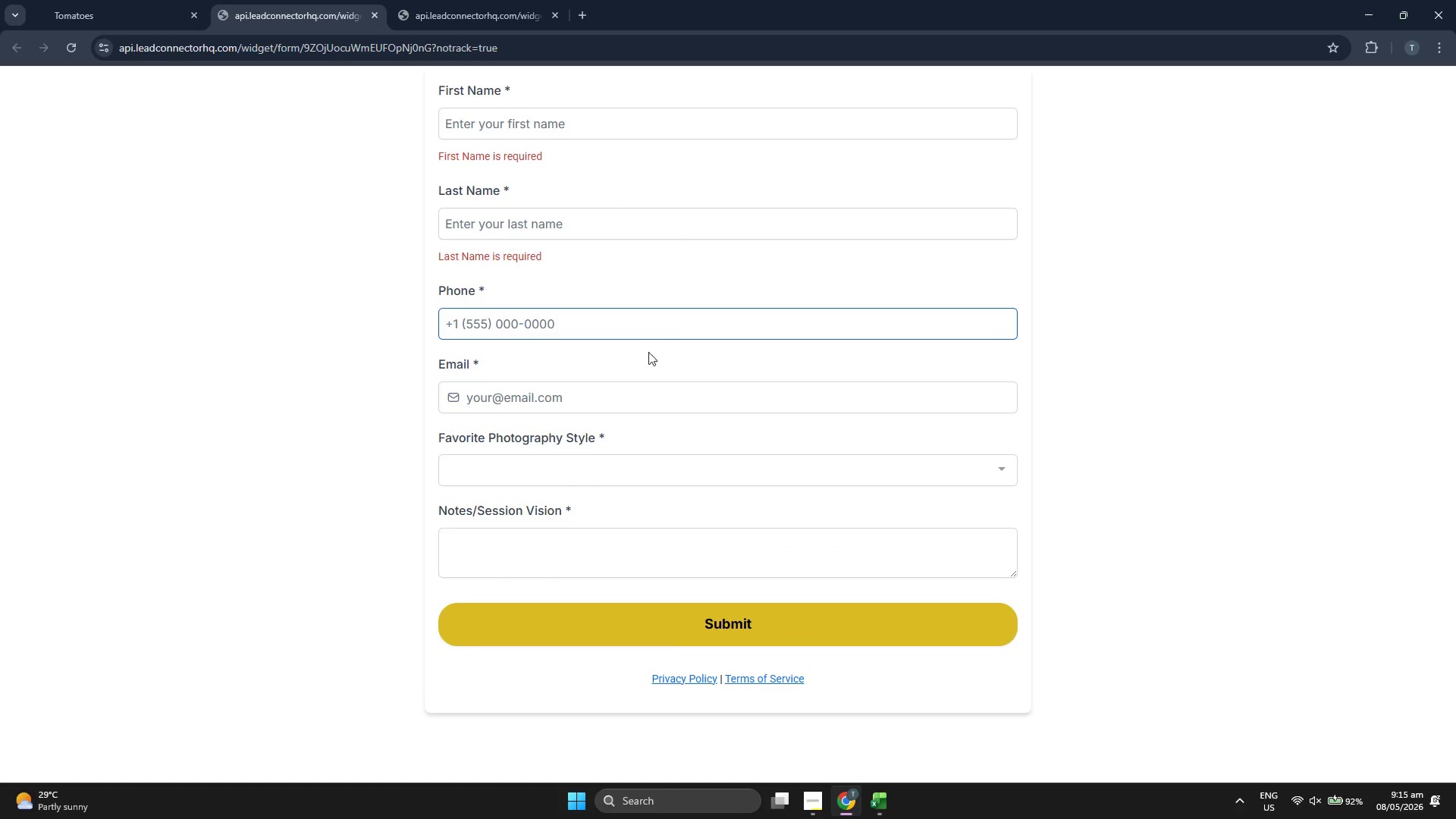 
left_click([626, 394])
 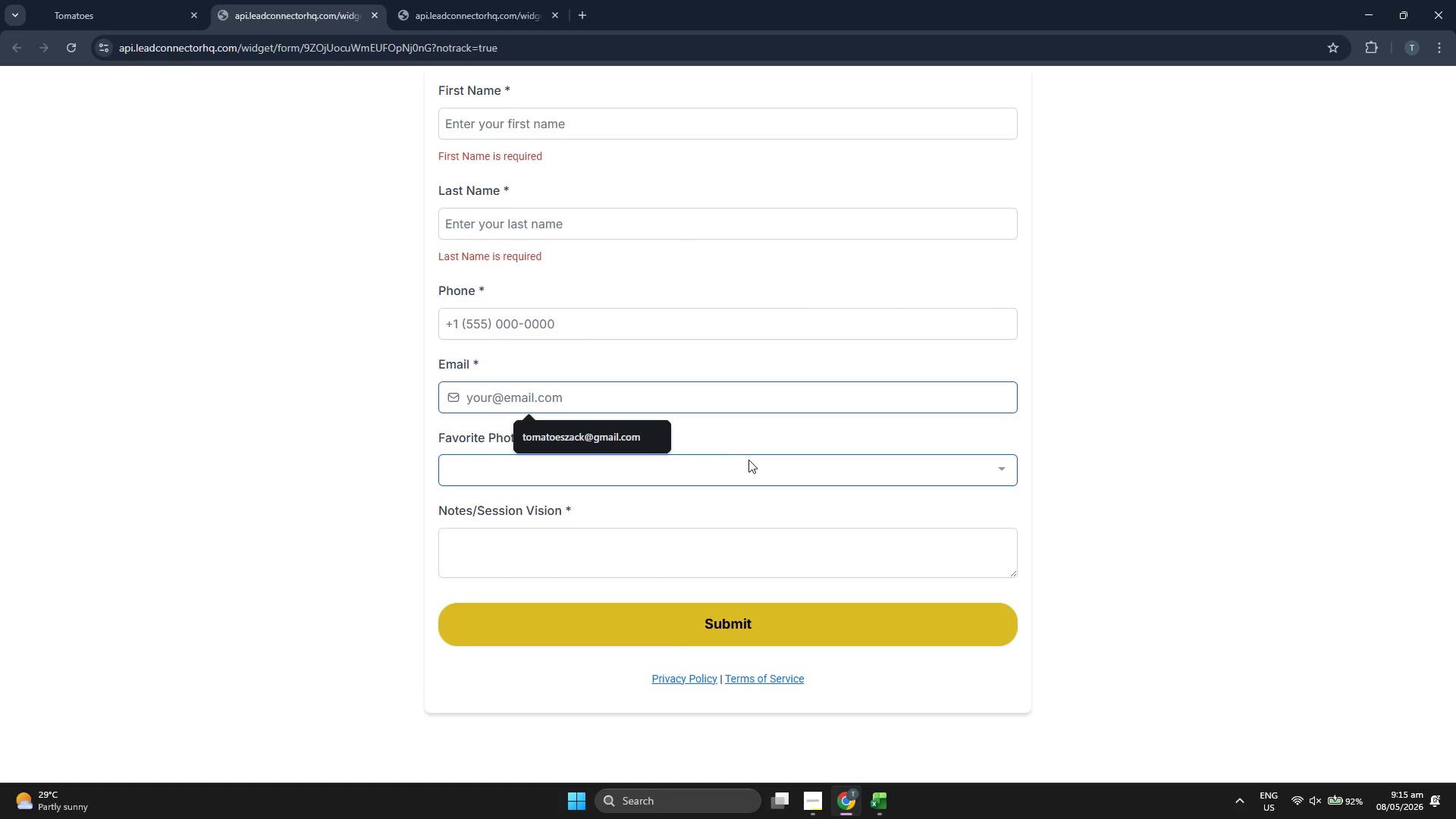 
left_click([752, 469])
 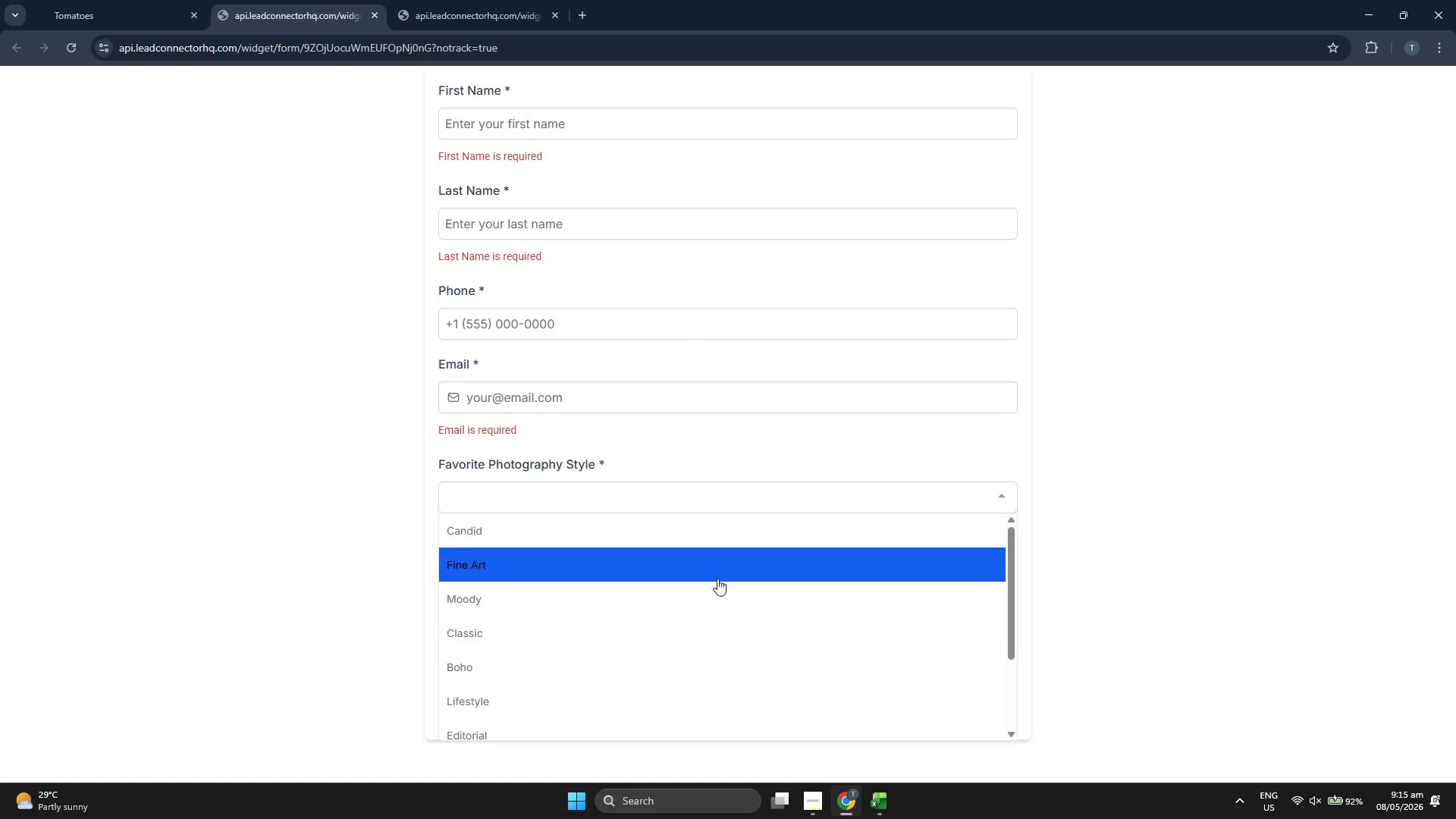 
scroll: coordinate [708, 591], scroll_direction: down, amount: 2.0
 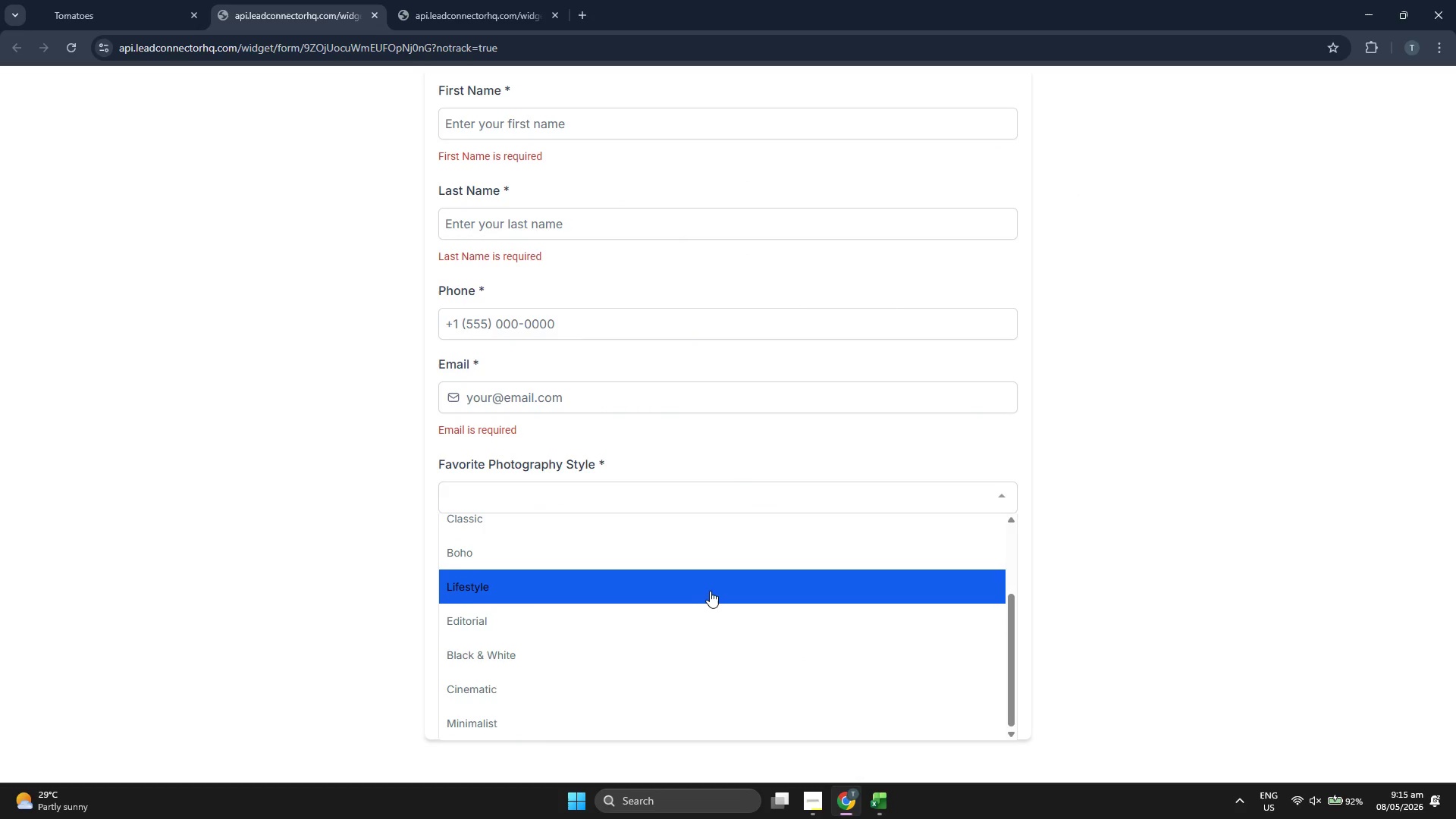 
scroll: coordinate [712, 590], scroll_direction: up, amount: 2.0
 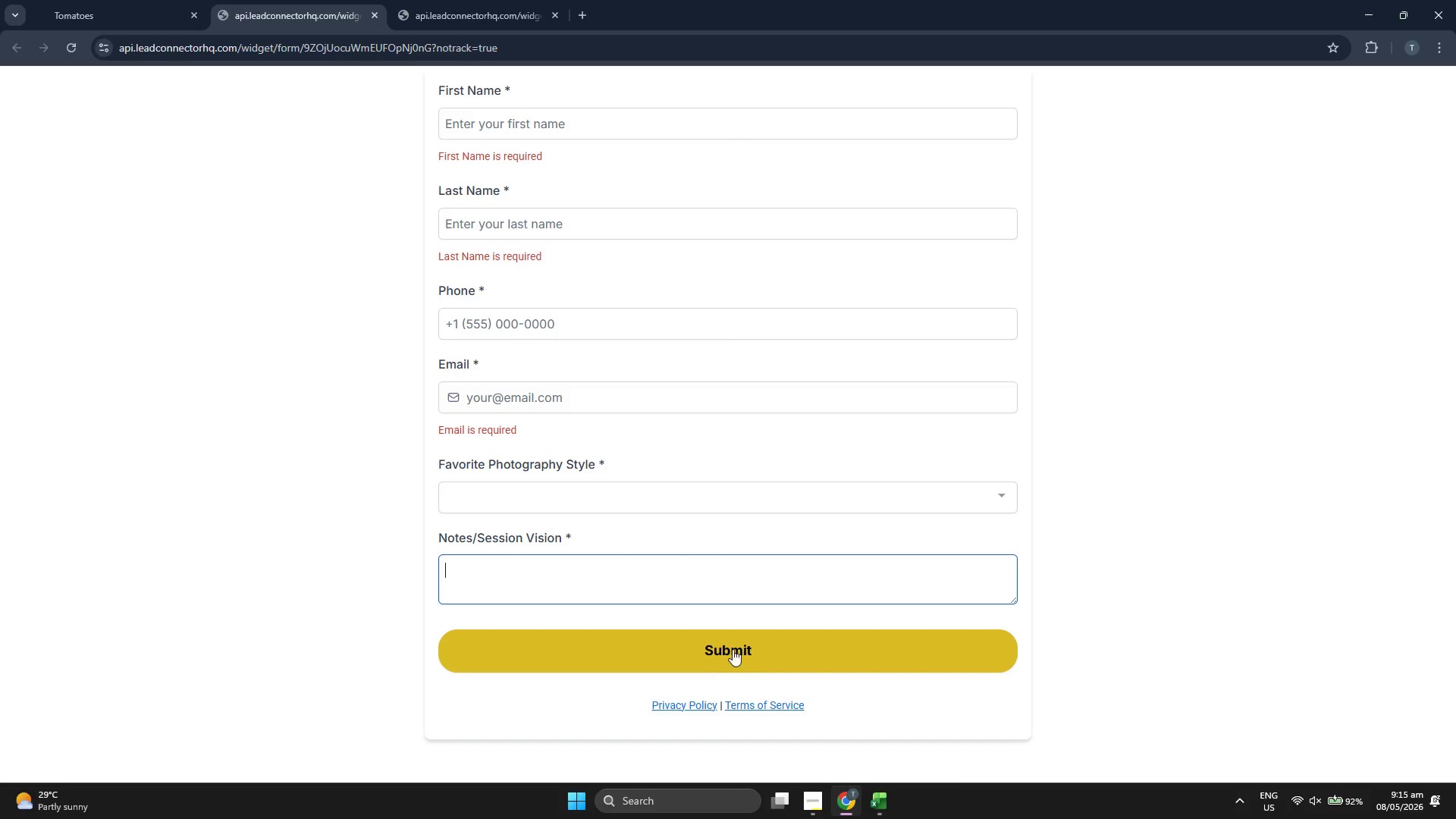 
left_click([670, 581])
 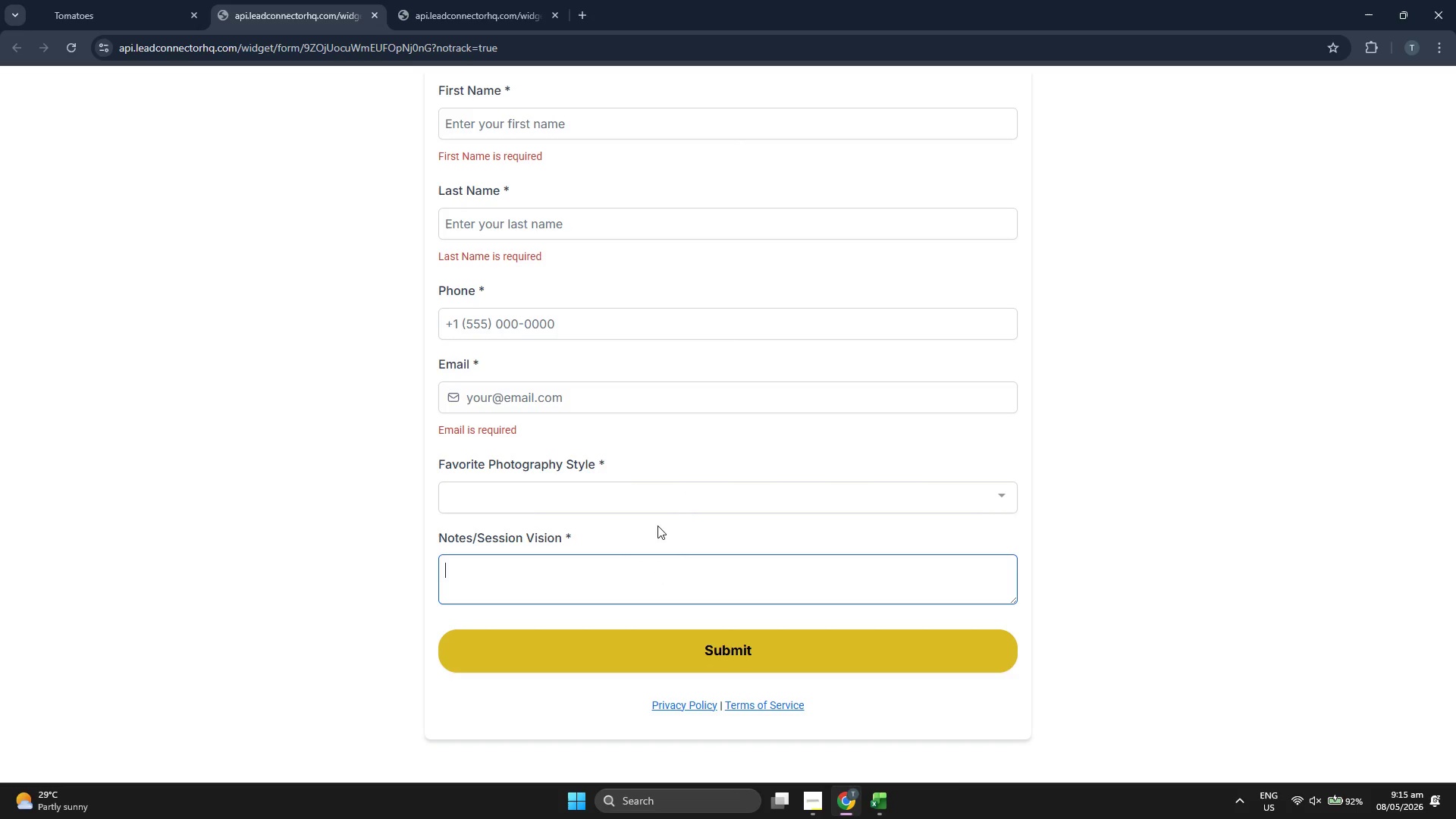 
left_click_drag(start_coordinate=[138, 0], to_coordinate=[817, 486])
 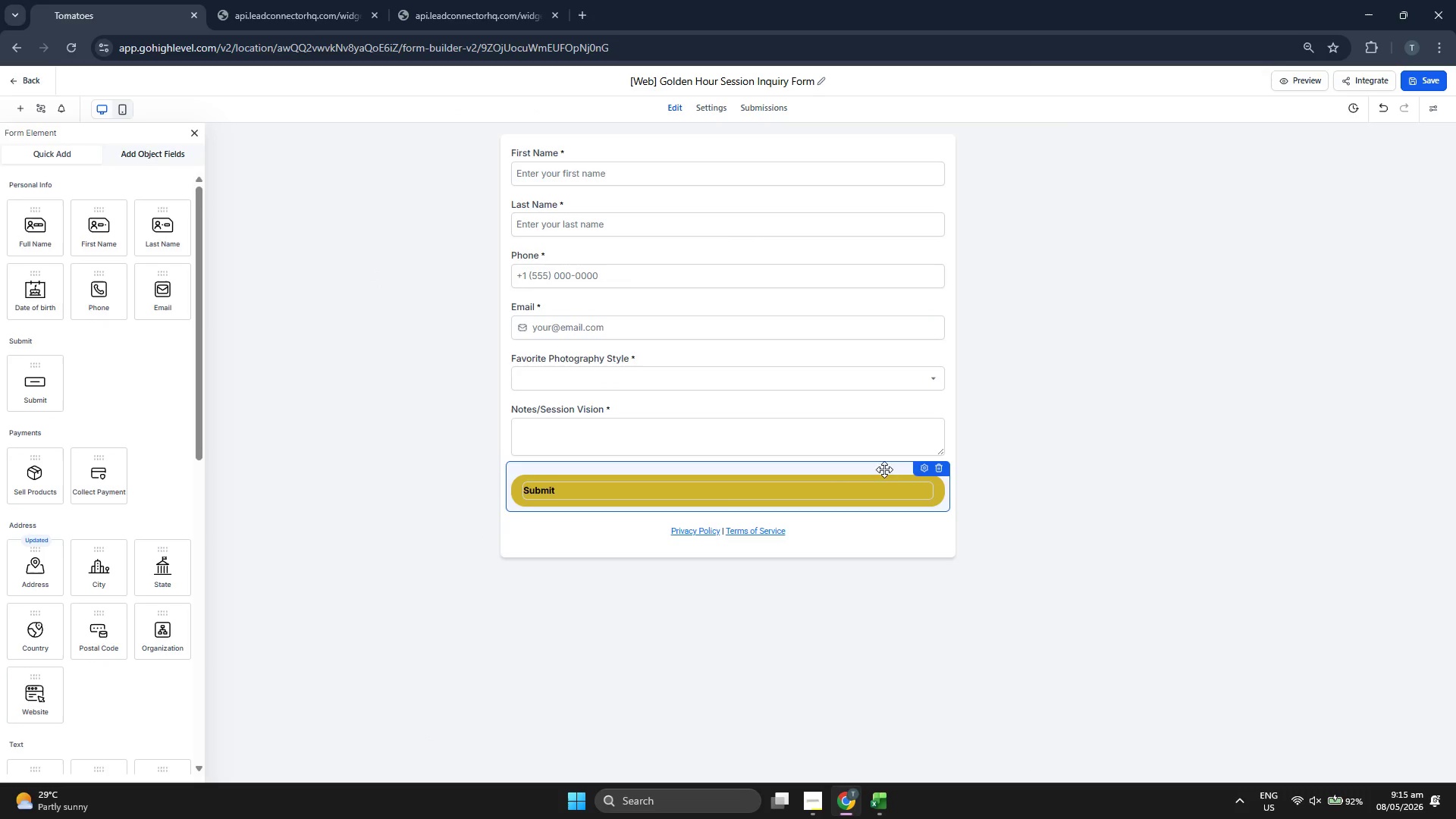 
left_click([817, 486])
 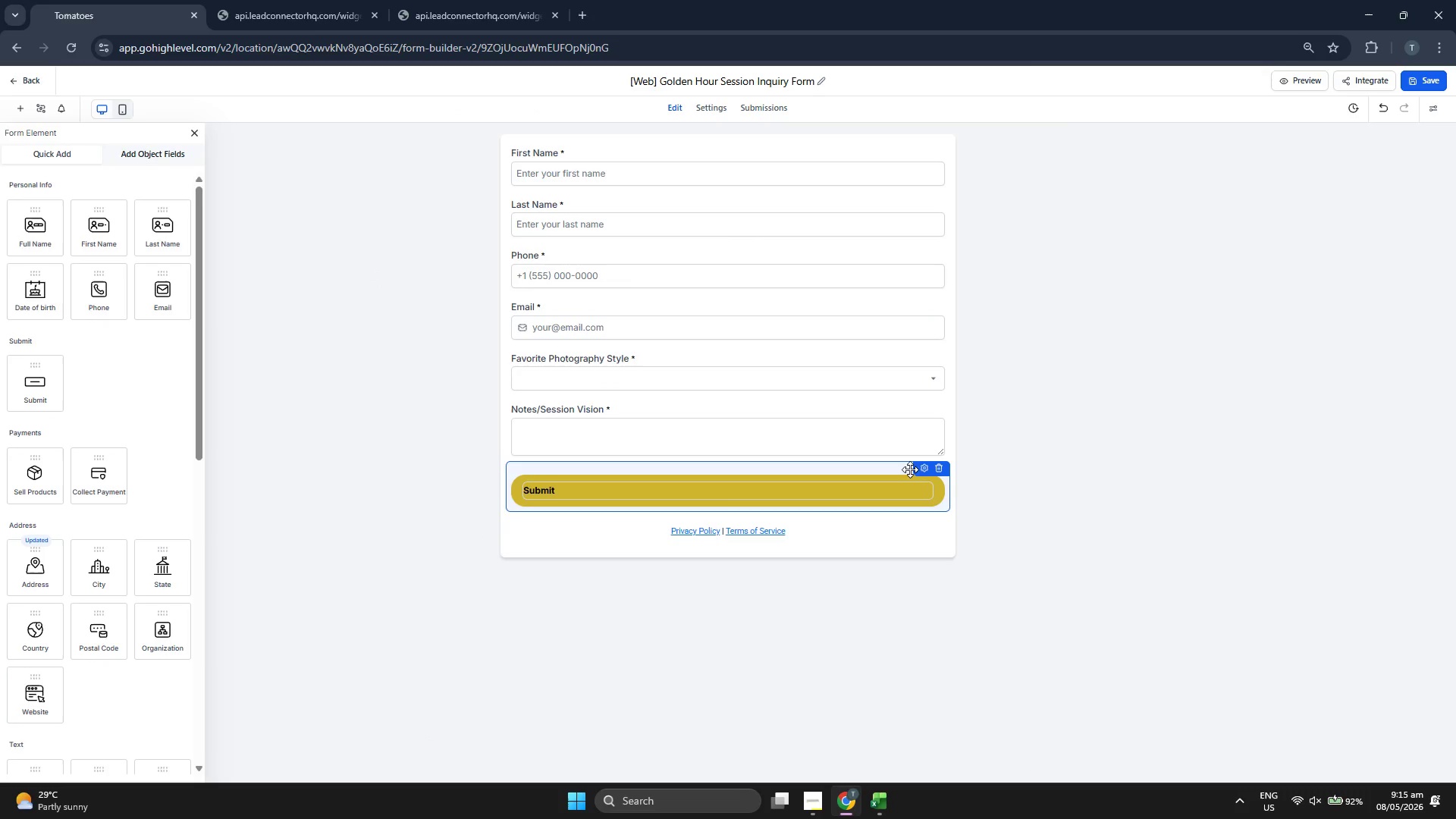 
left_click([929, 467])
 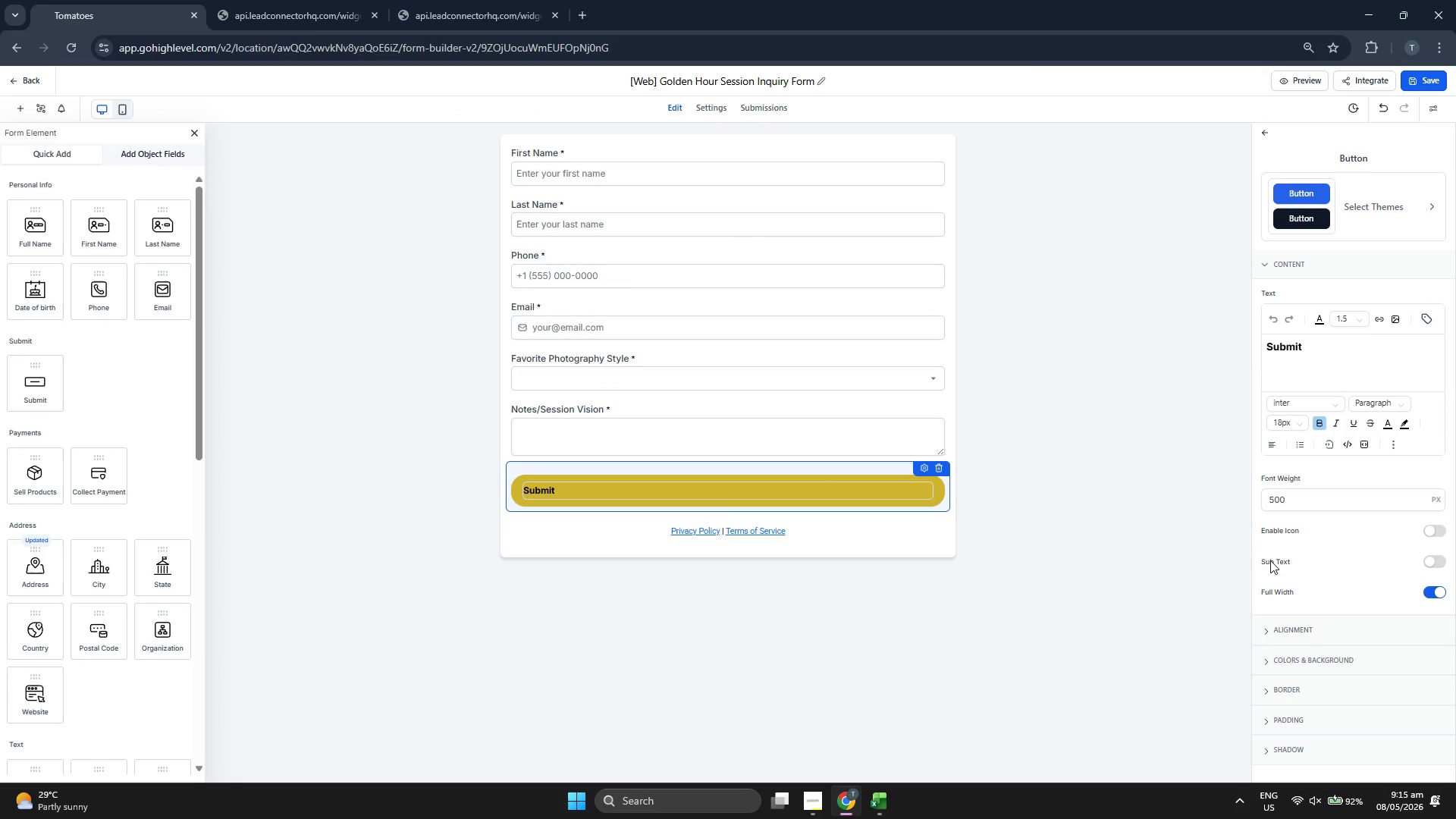 
scroll: coordinate [1373, 570], scroll_direction: down, amount: 2.0
 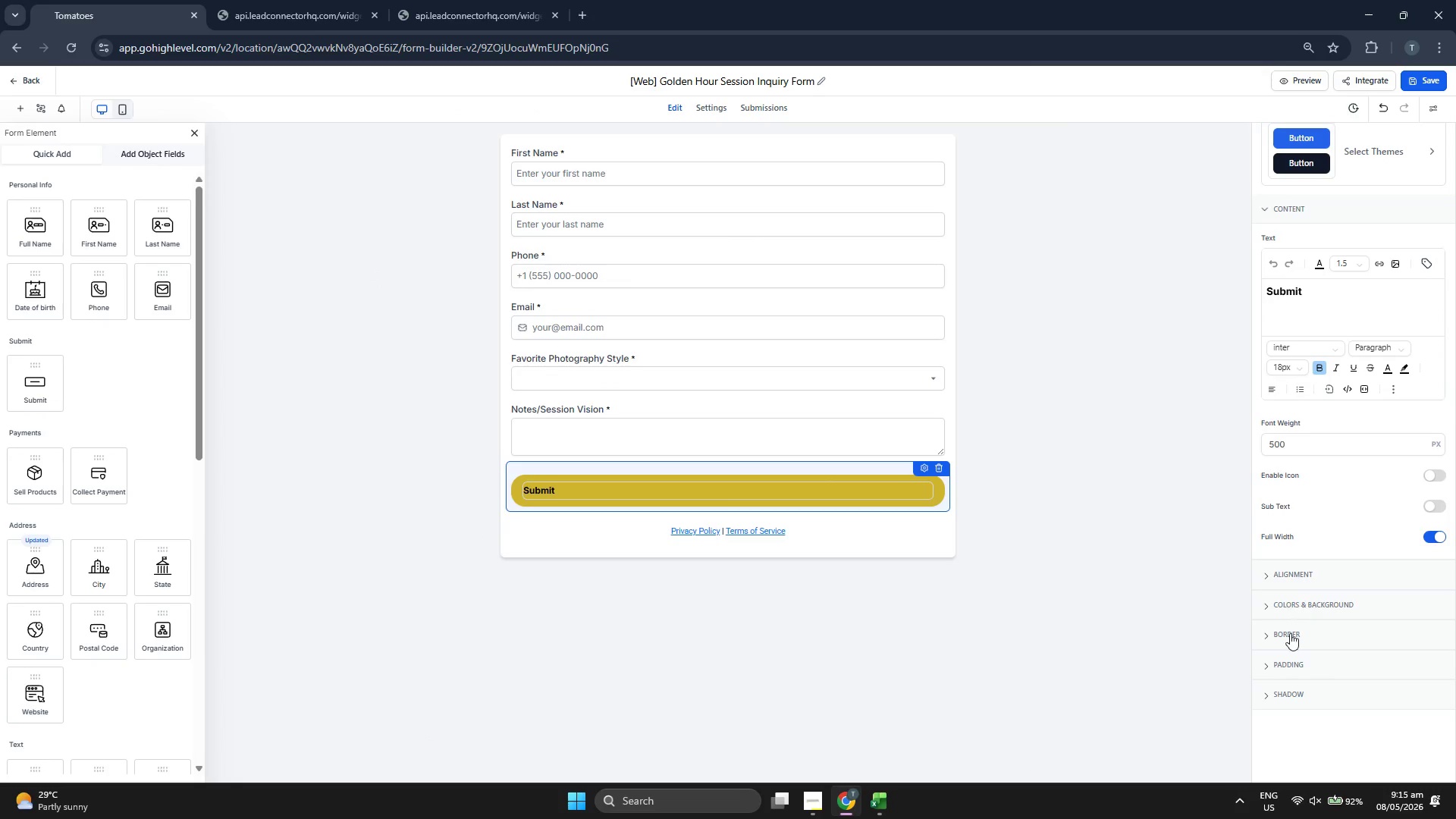 
left_click([1286, 637])
 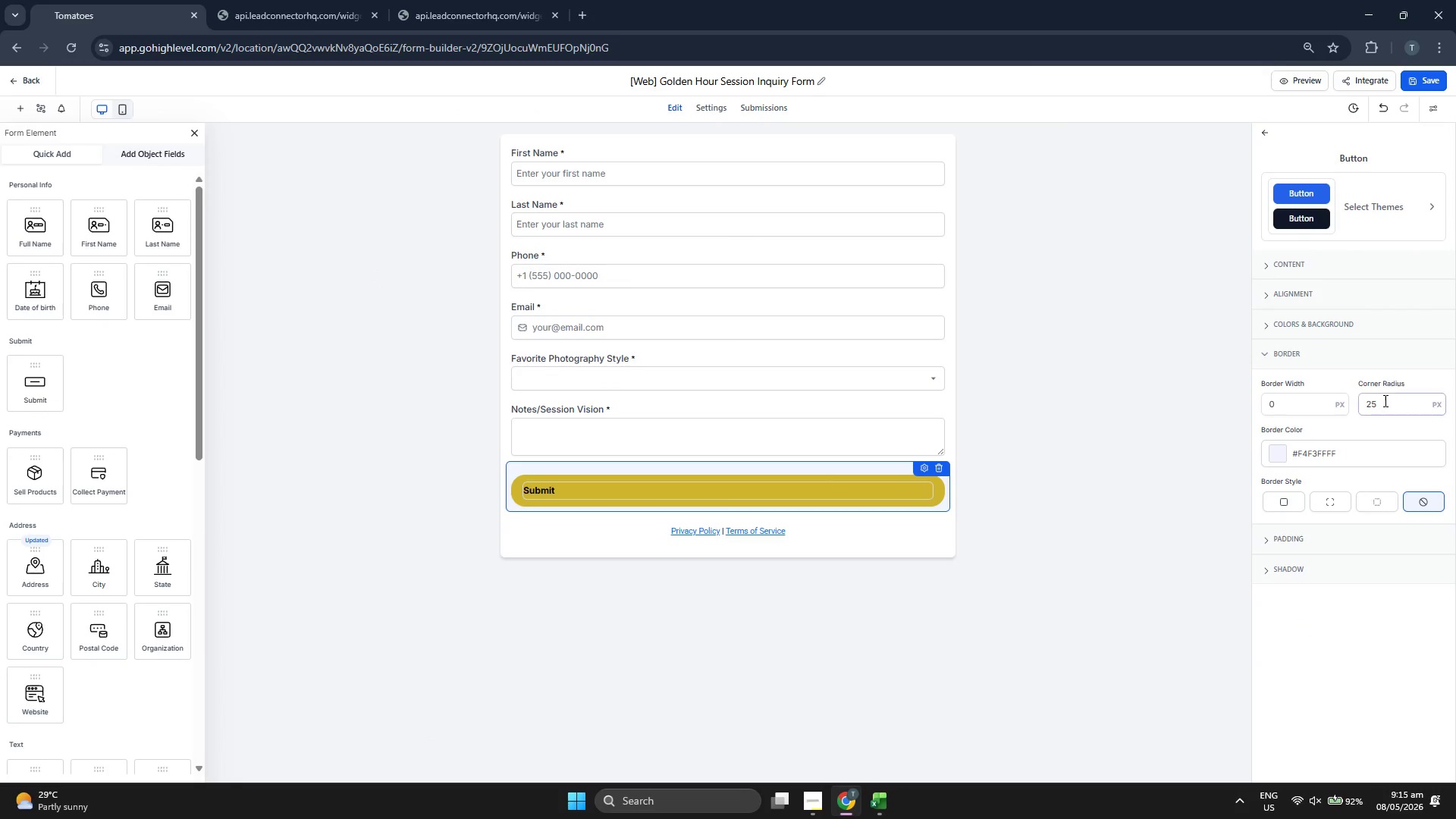 
double_click([1384, 400])
 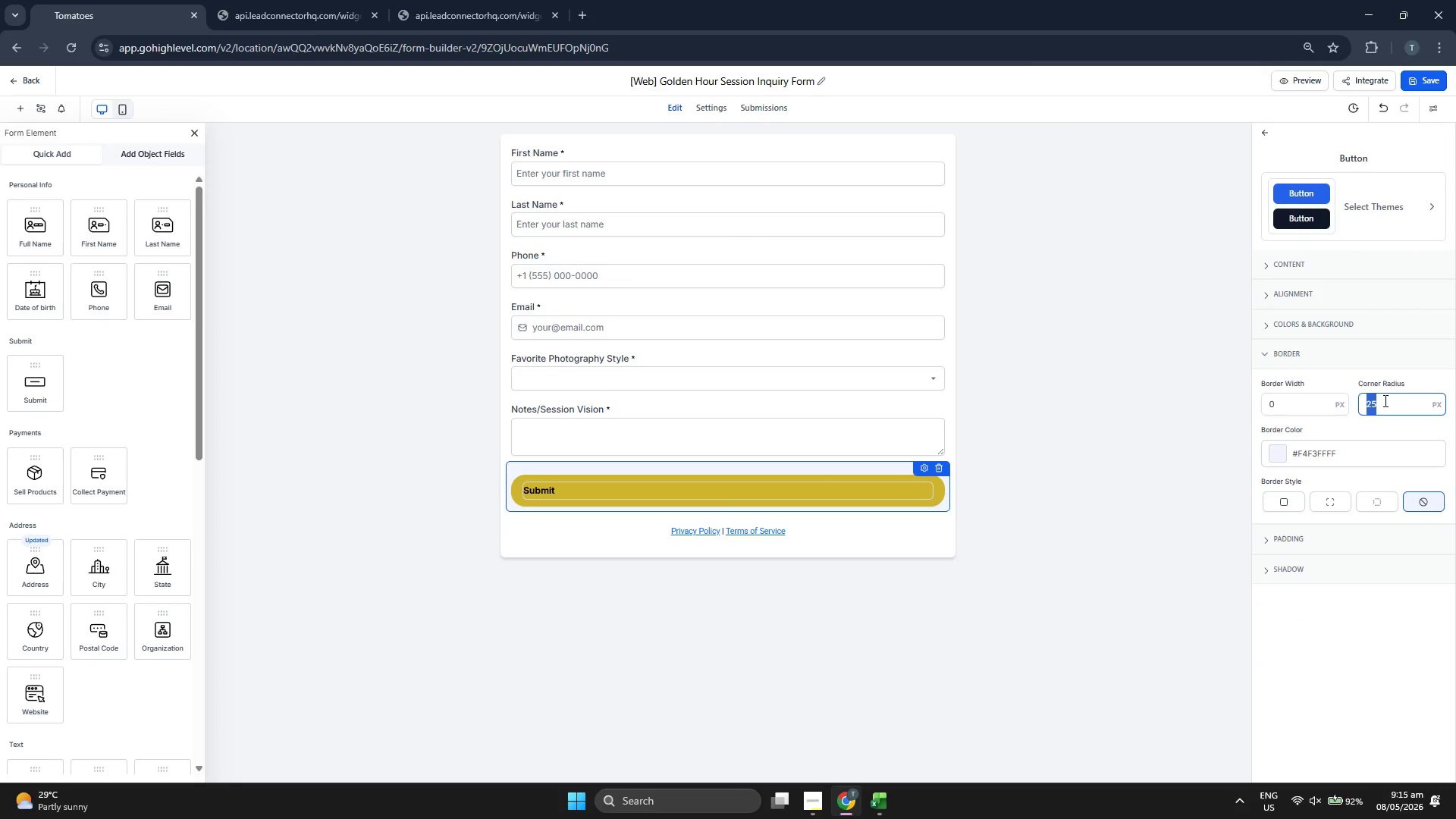 
type(40)
 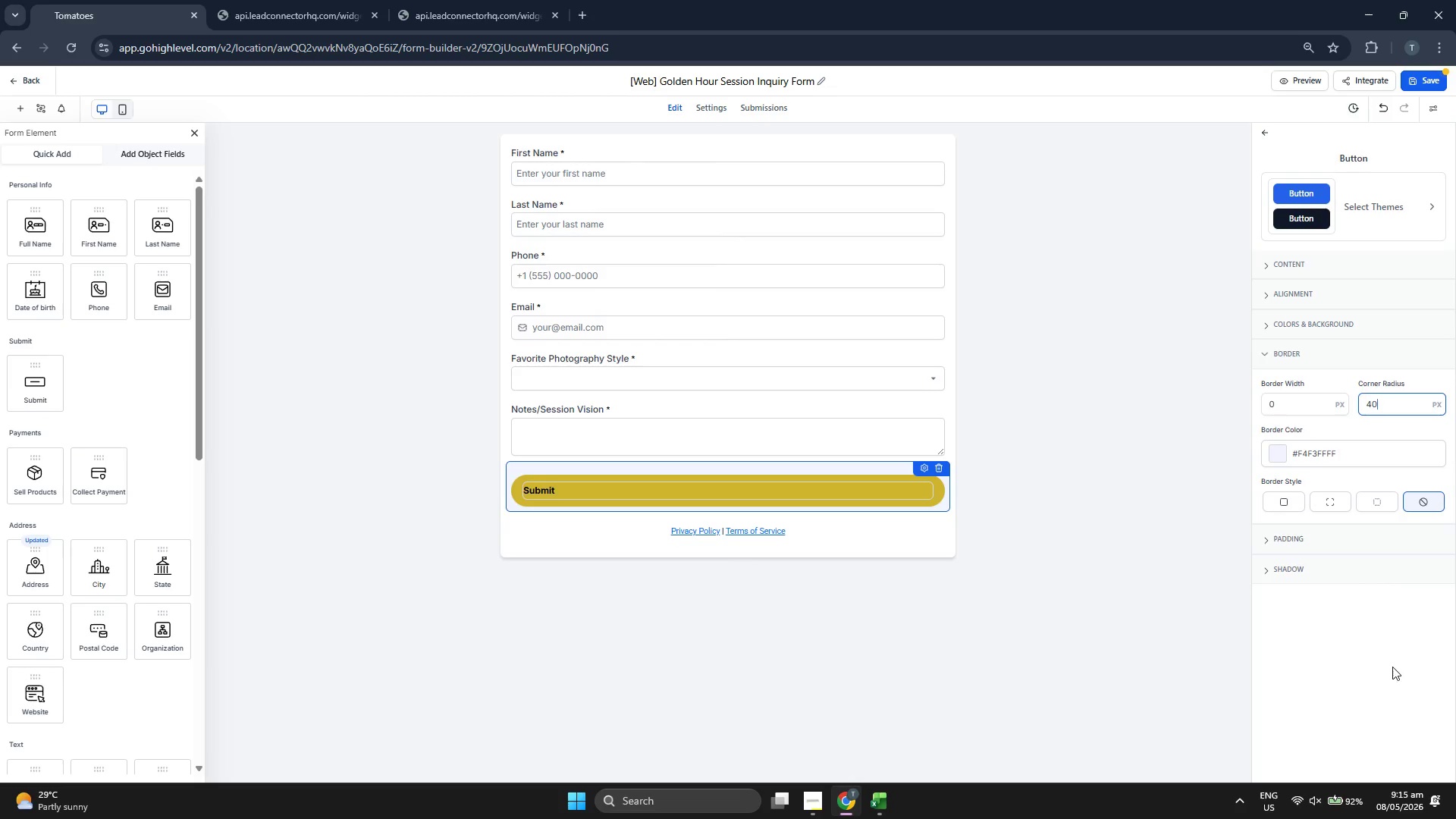 
left_click([1217, 339])
 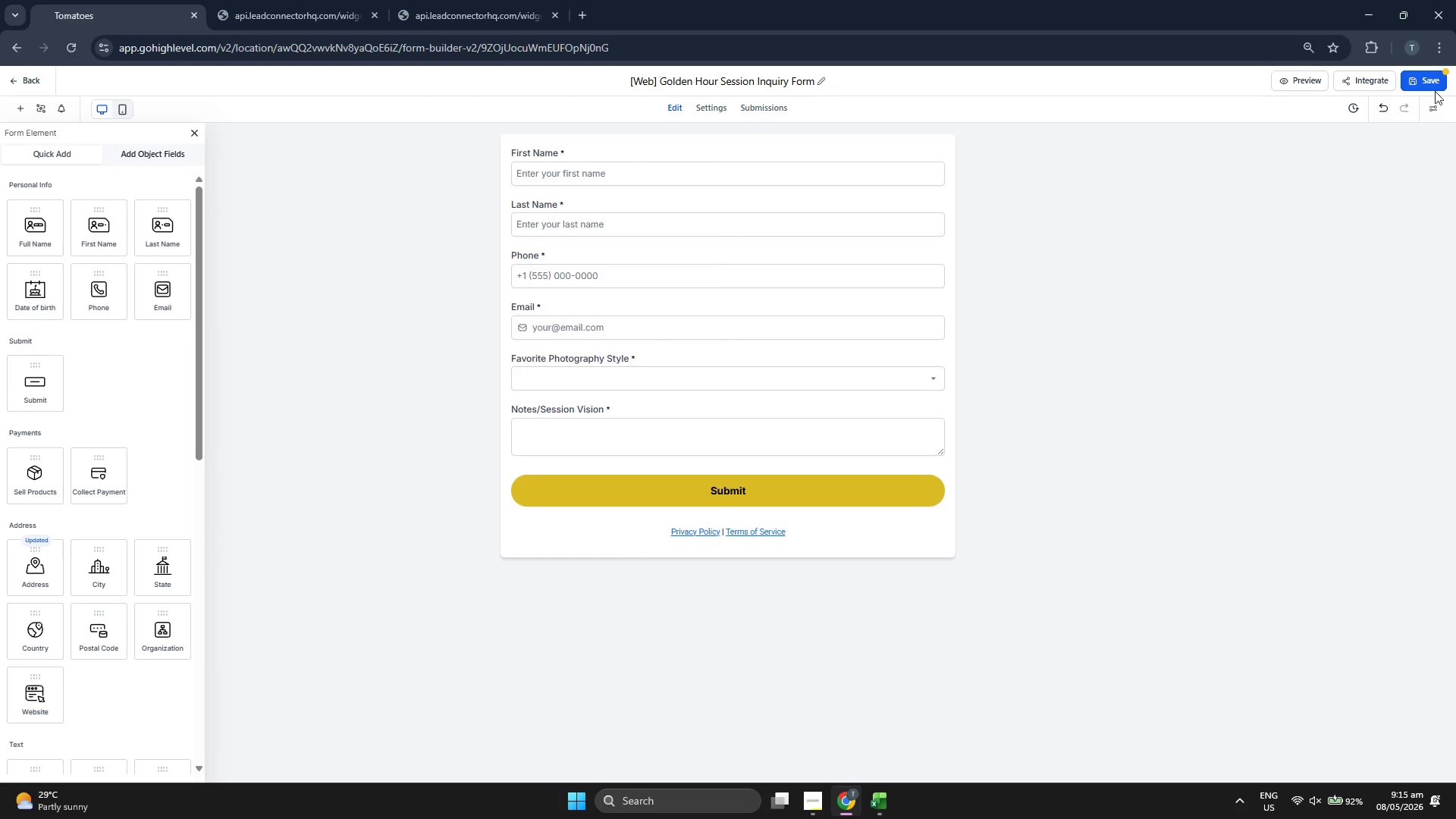 
left_click([1427, 76])
 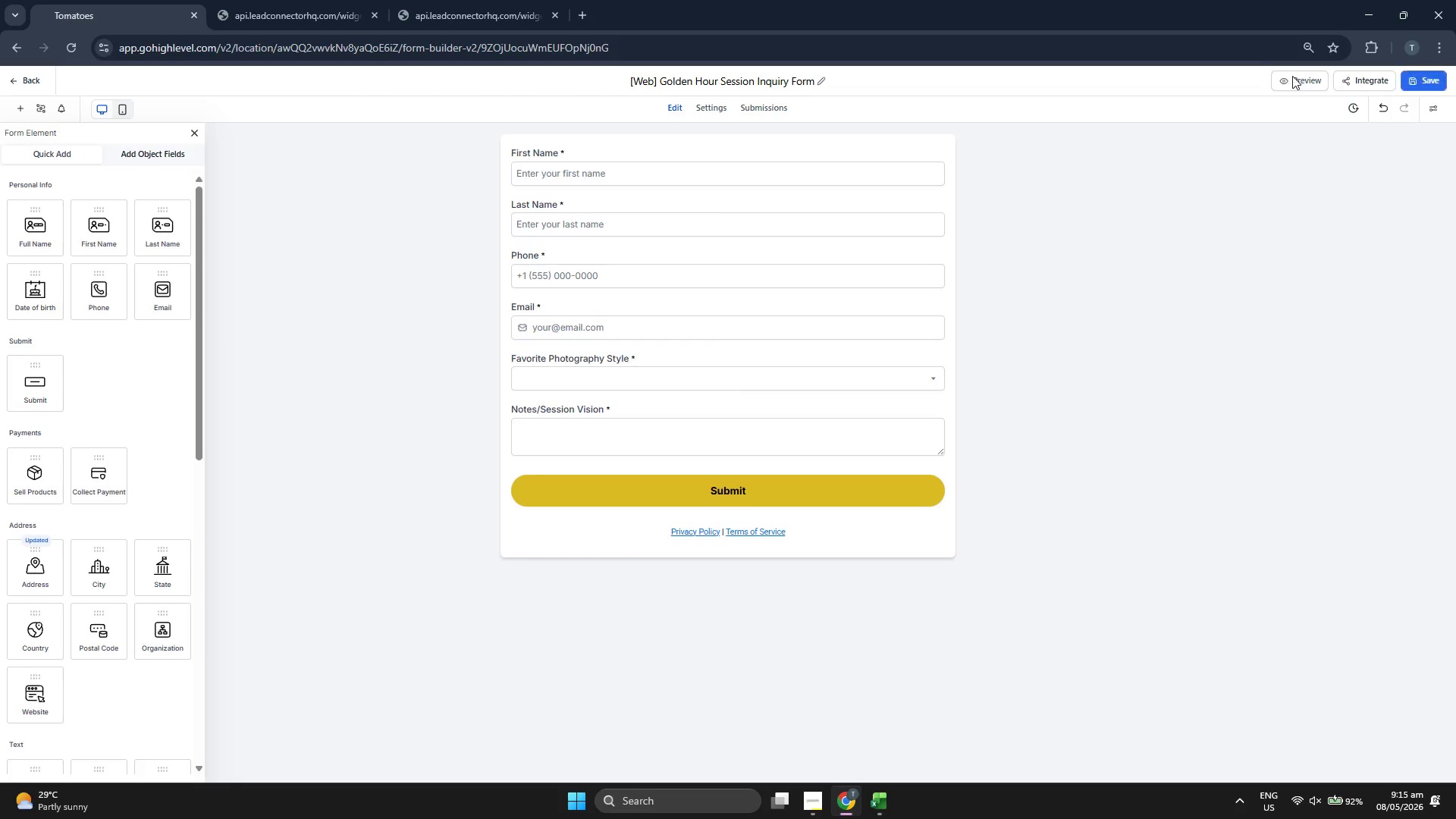 
left_click([506, 0])
 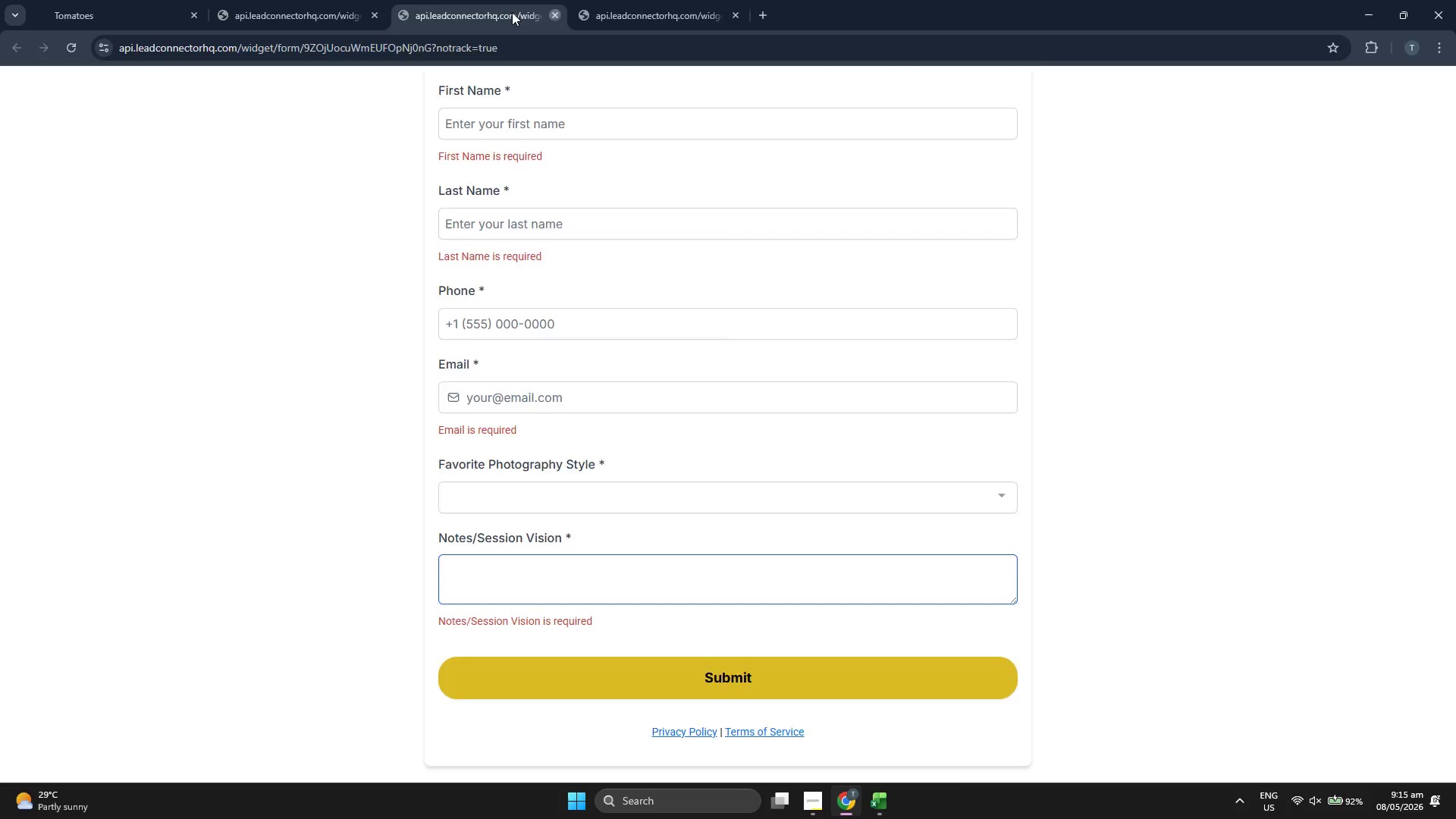 
double_click([281, 0])
 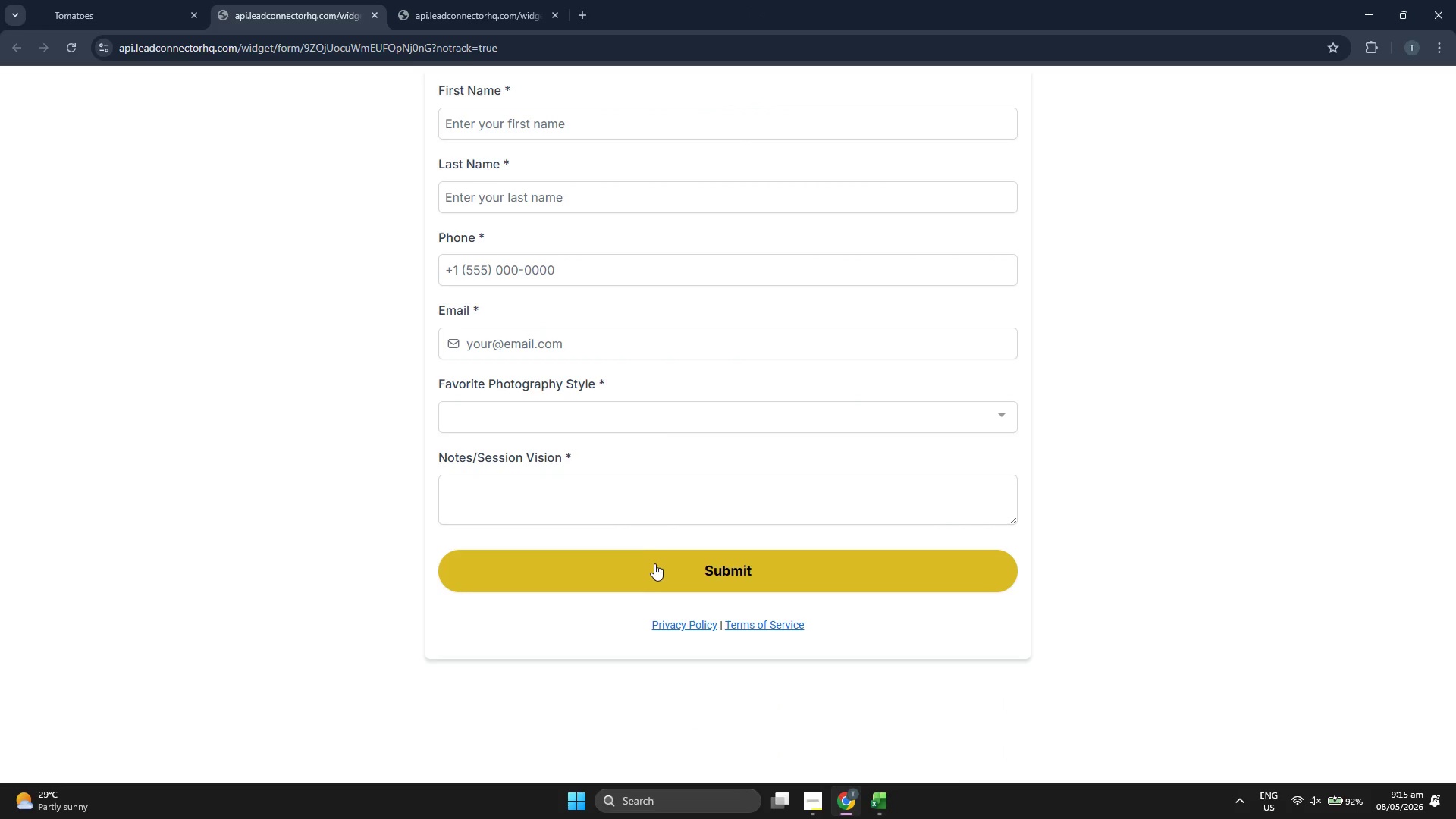 
scroll: coordinate [653, 558], scroll_direction: up, amount: 1.0
 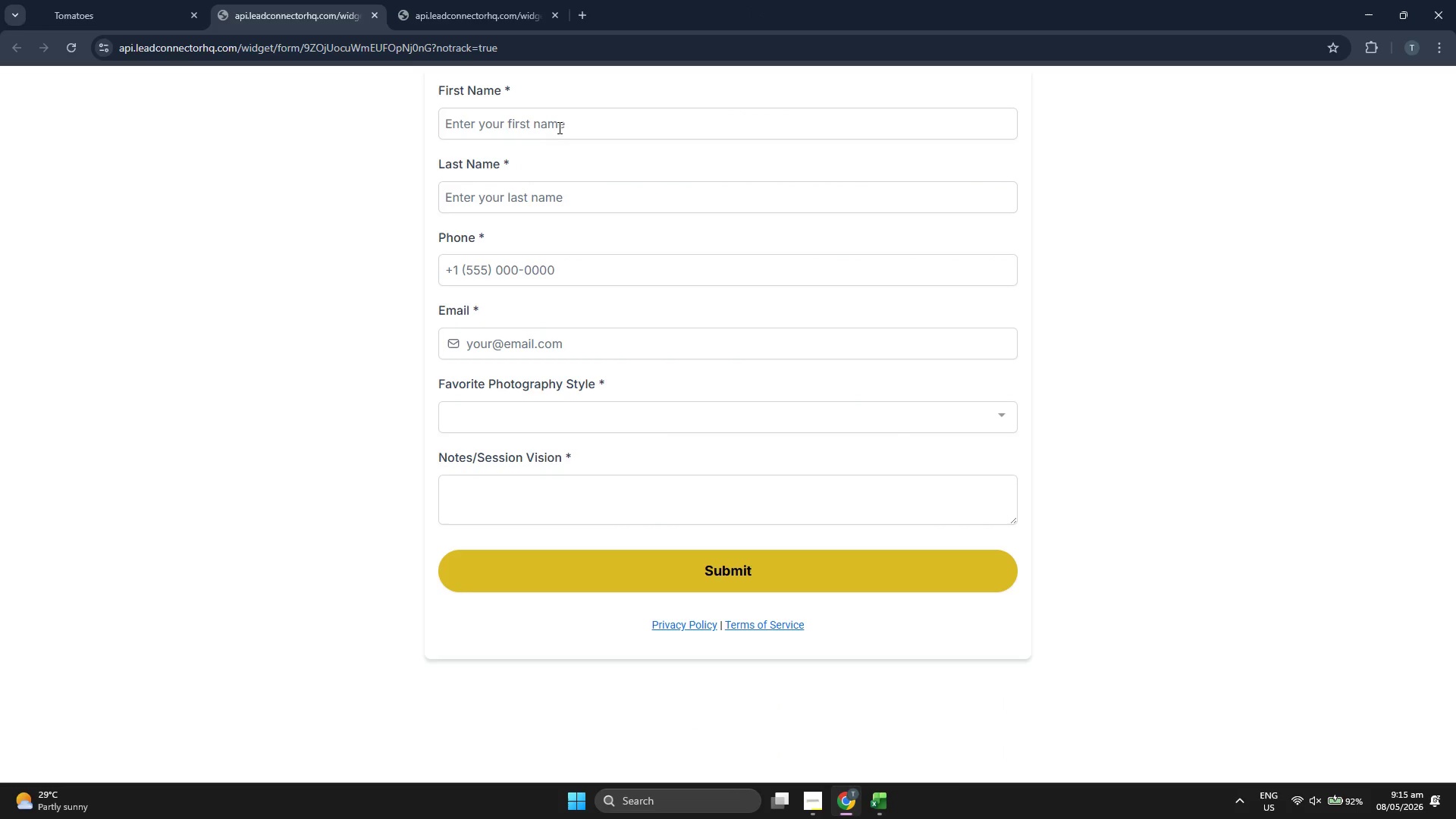 
left_click([573, 115])
 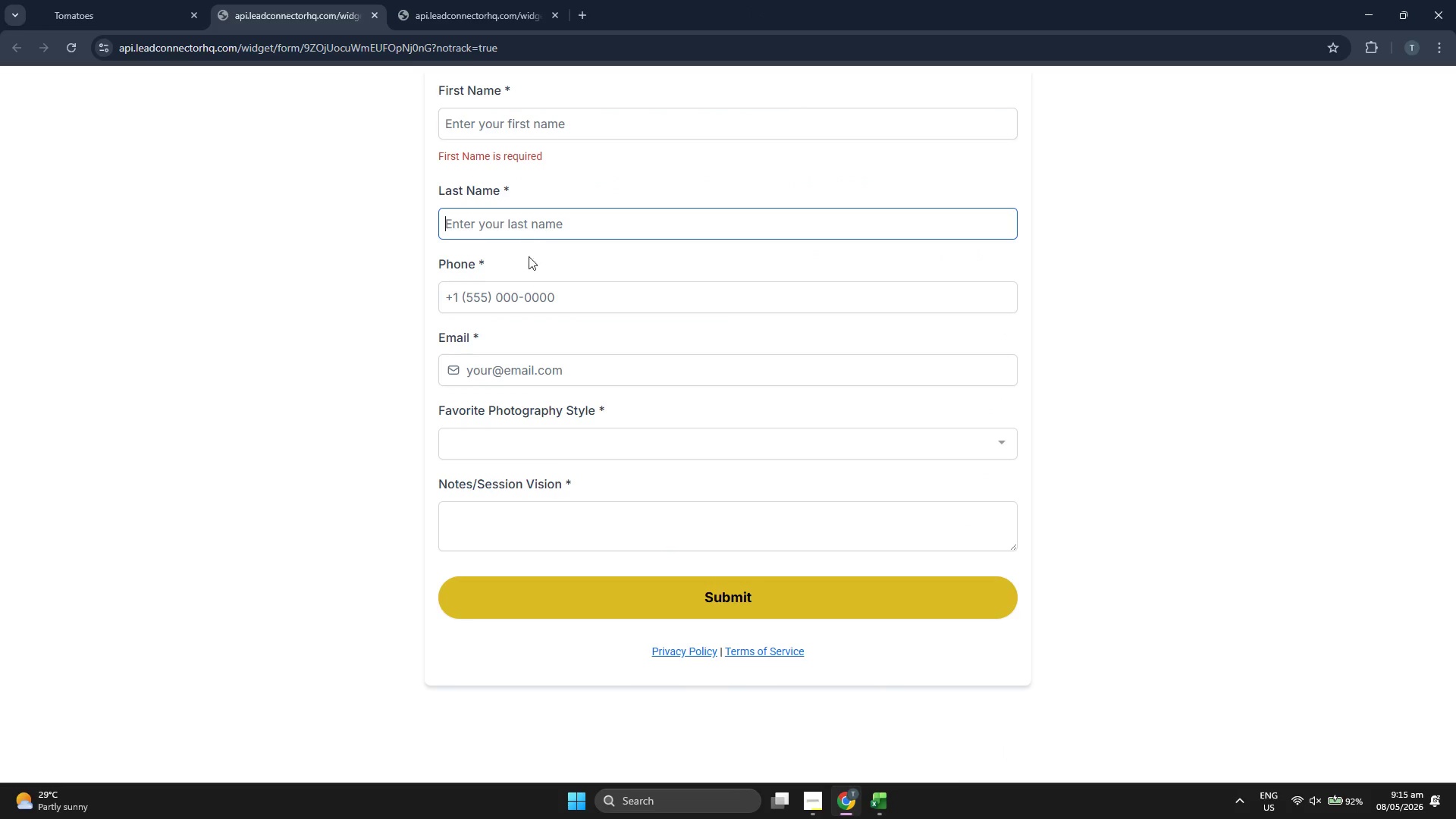 
left_click([532, 295])
 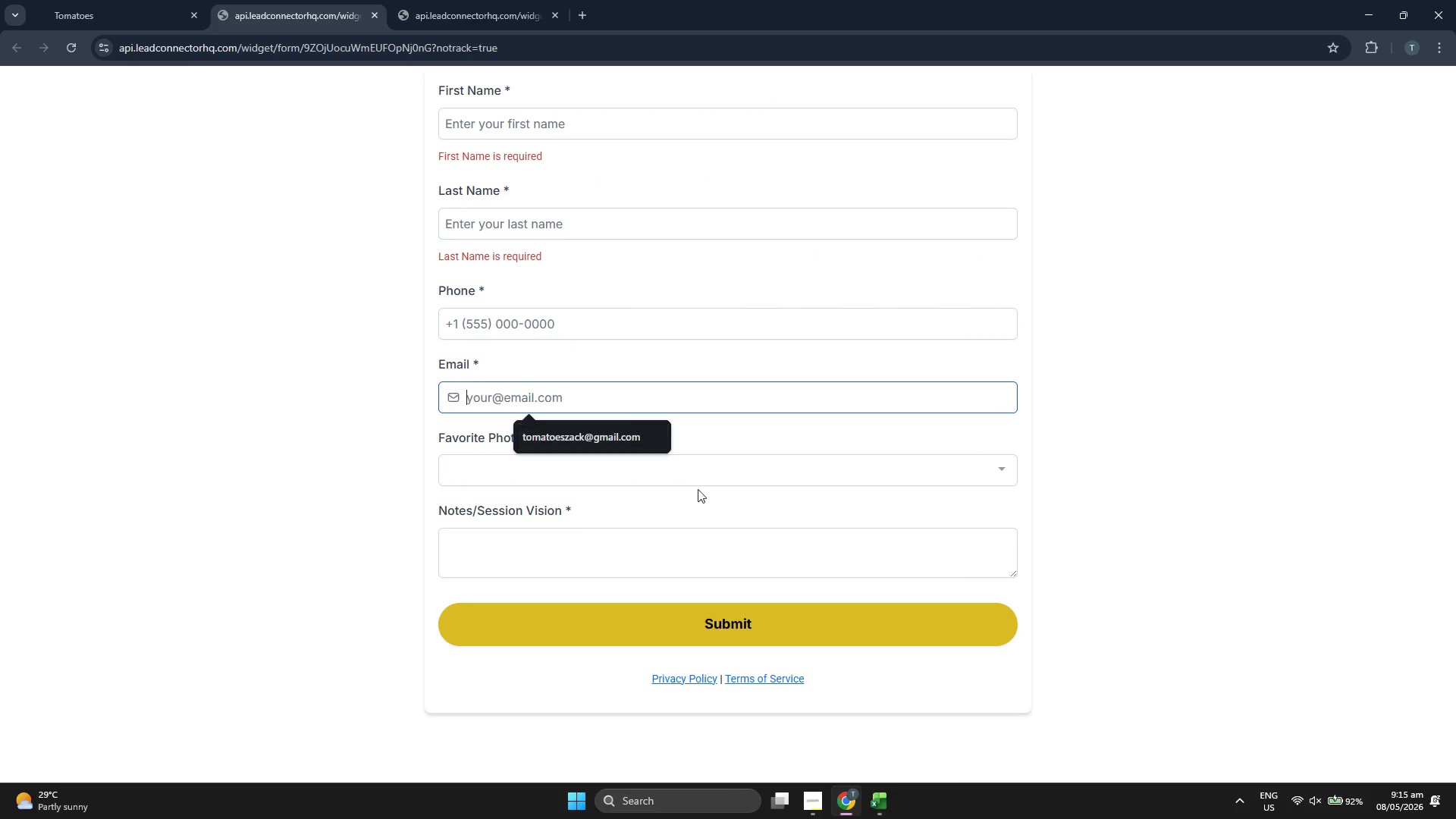 
left_click([737, 460])
 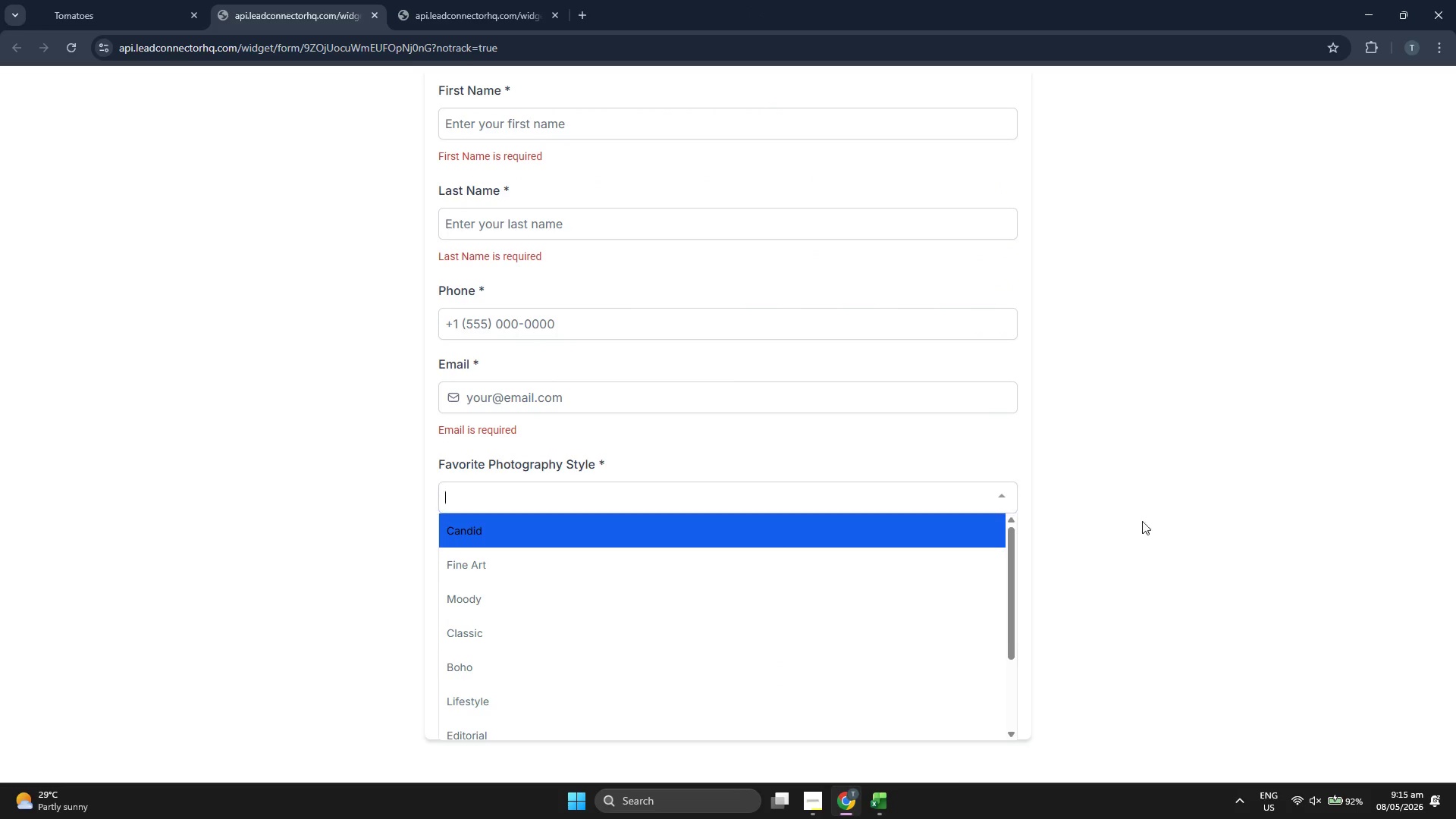 
left_click([1219, 511])
 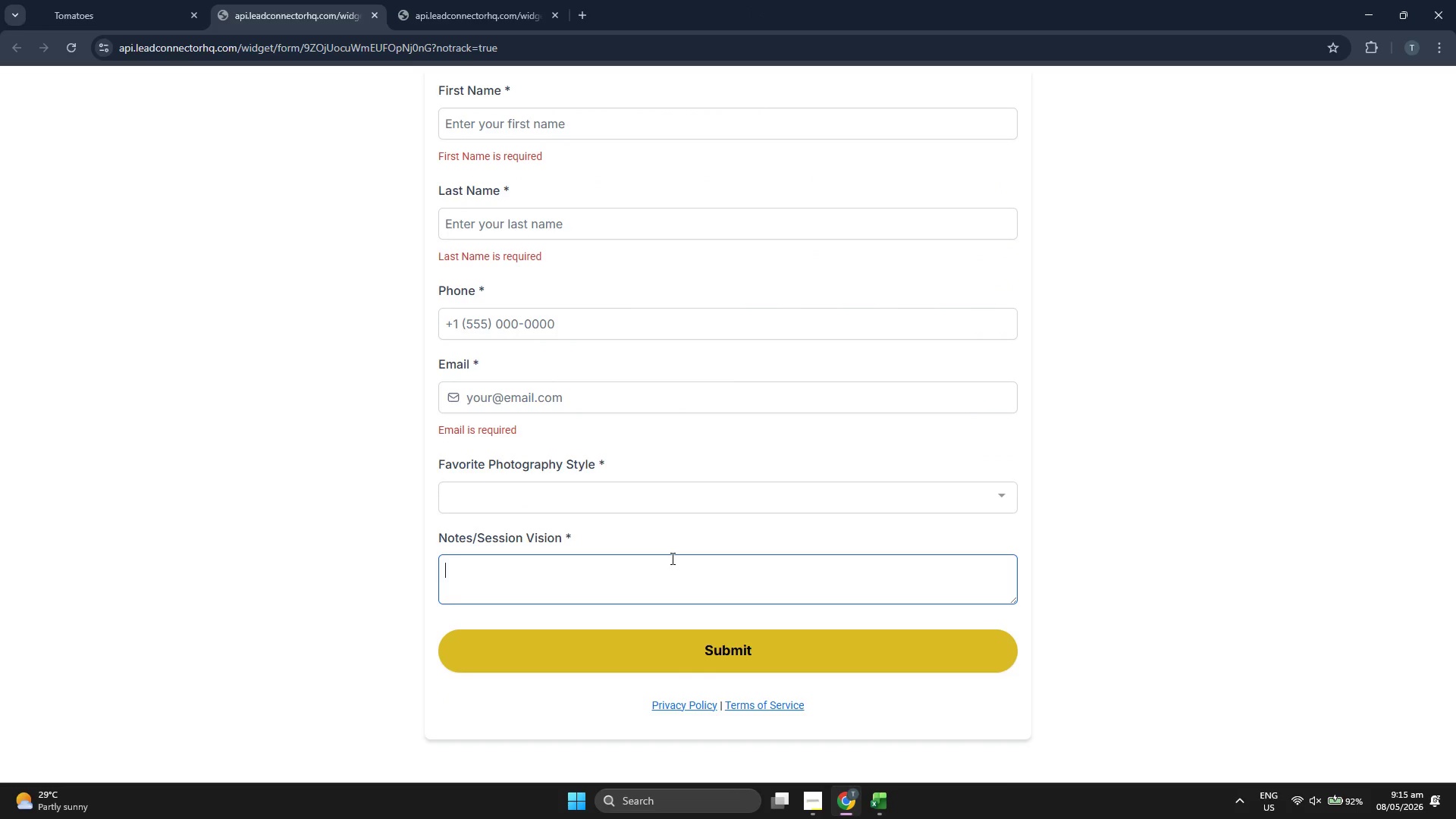 
left_click([308, 398])
 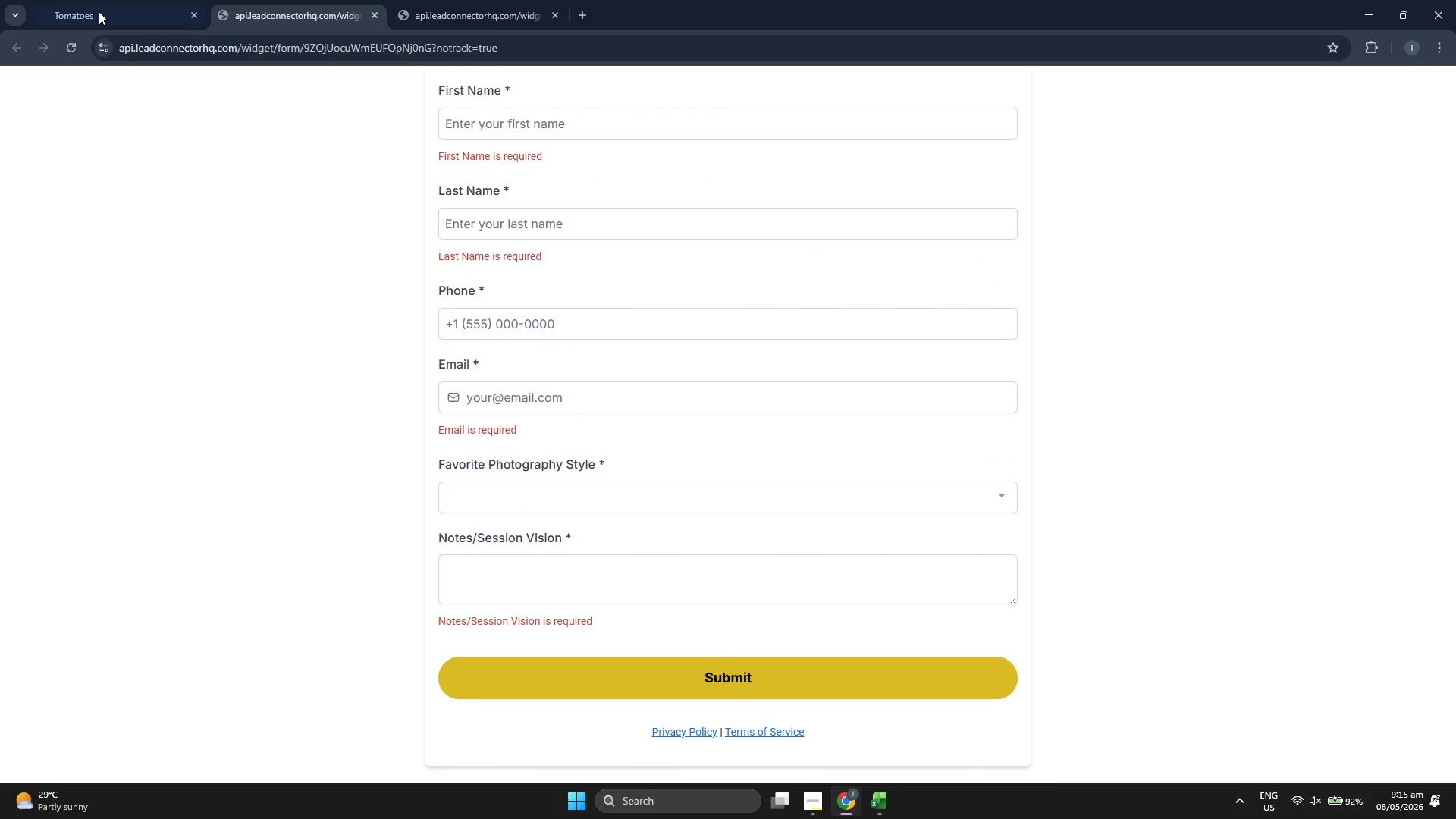 
left_click([83, 0])
 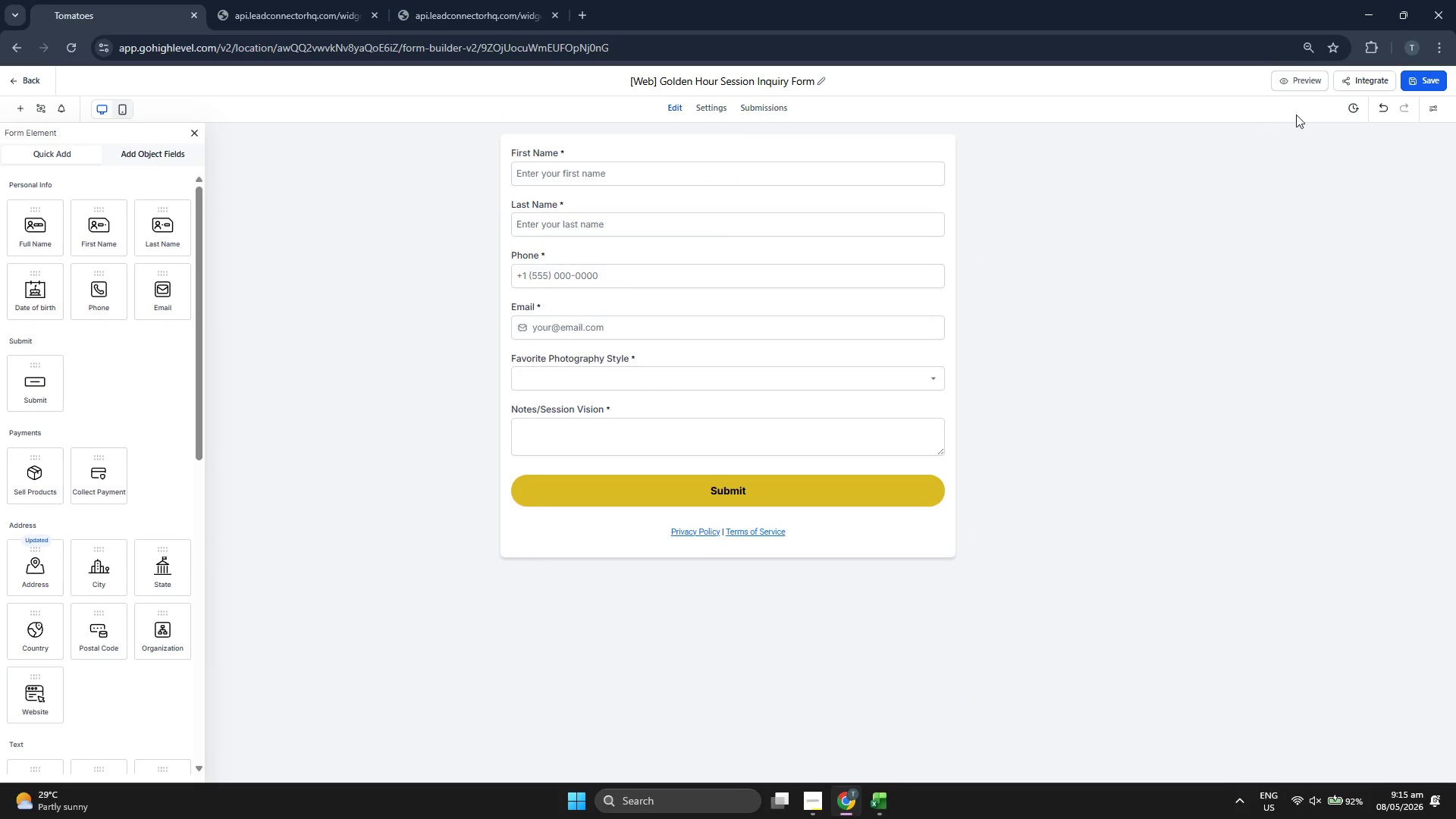 
left_click([1357, 84])
 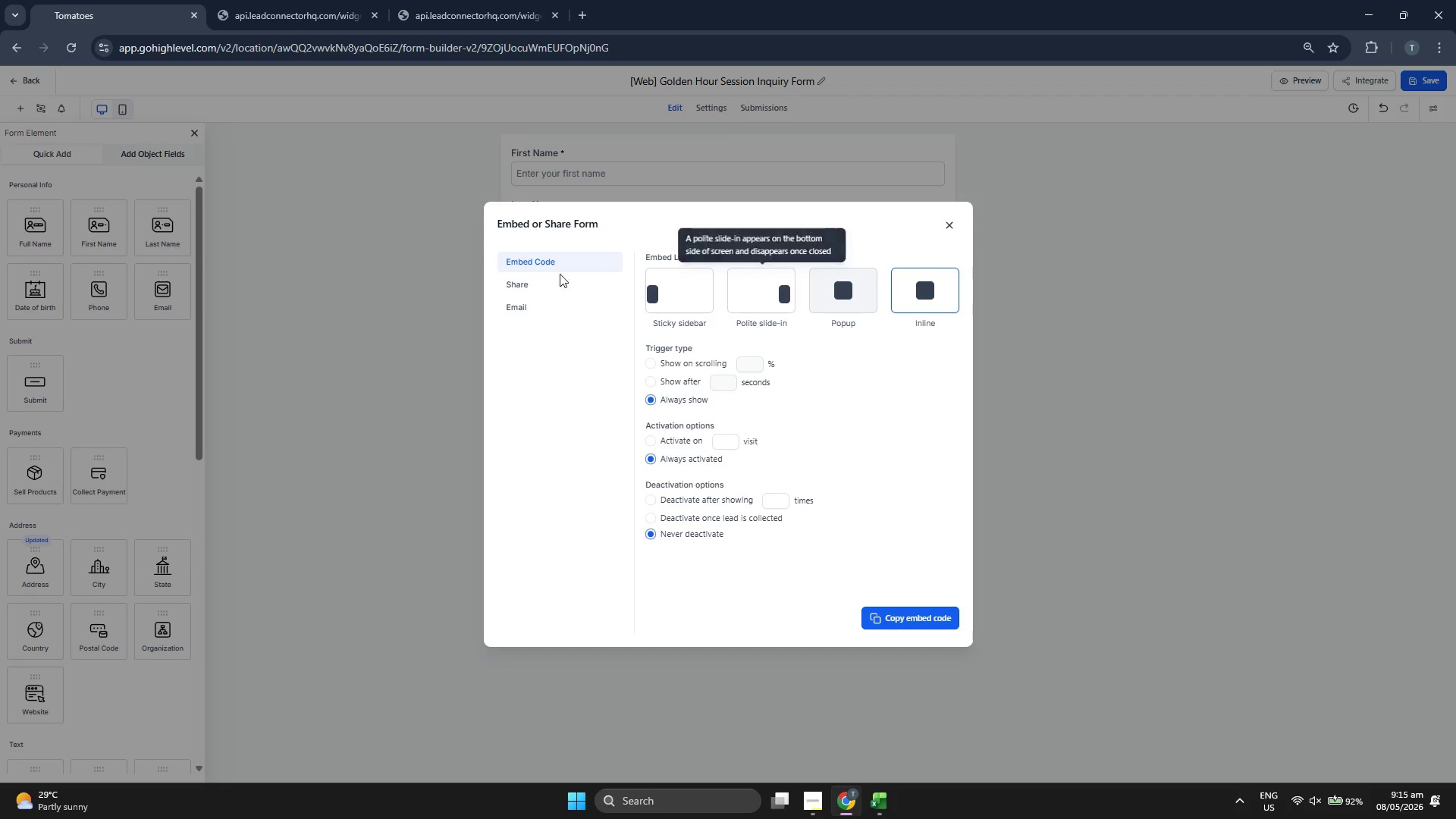 
left_click([535, 289])
 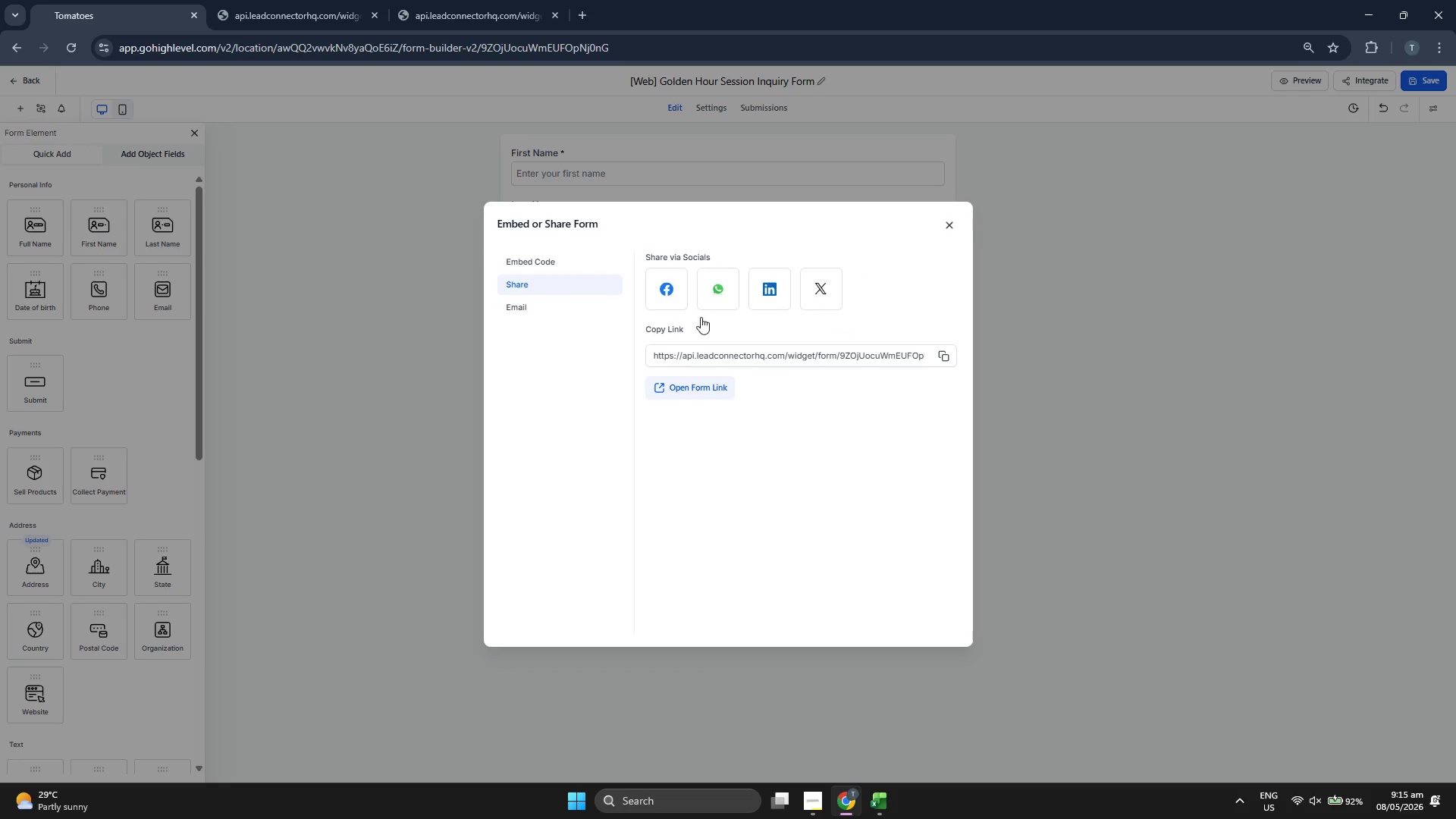 
left_click([947, 356])
 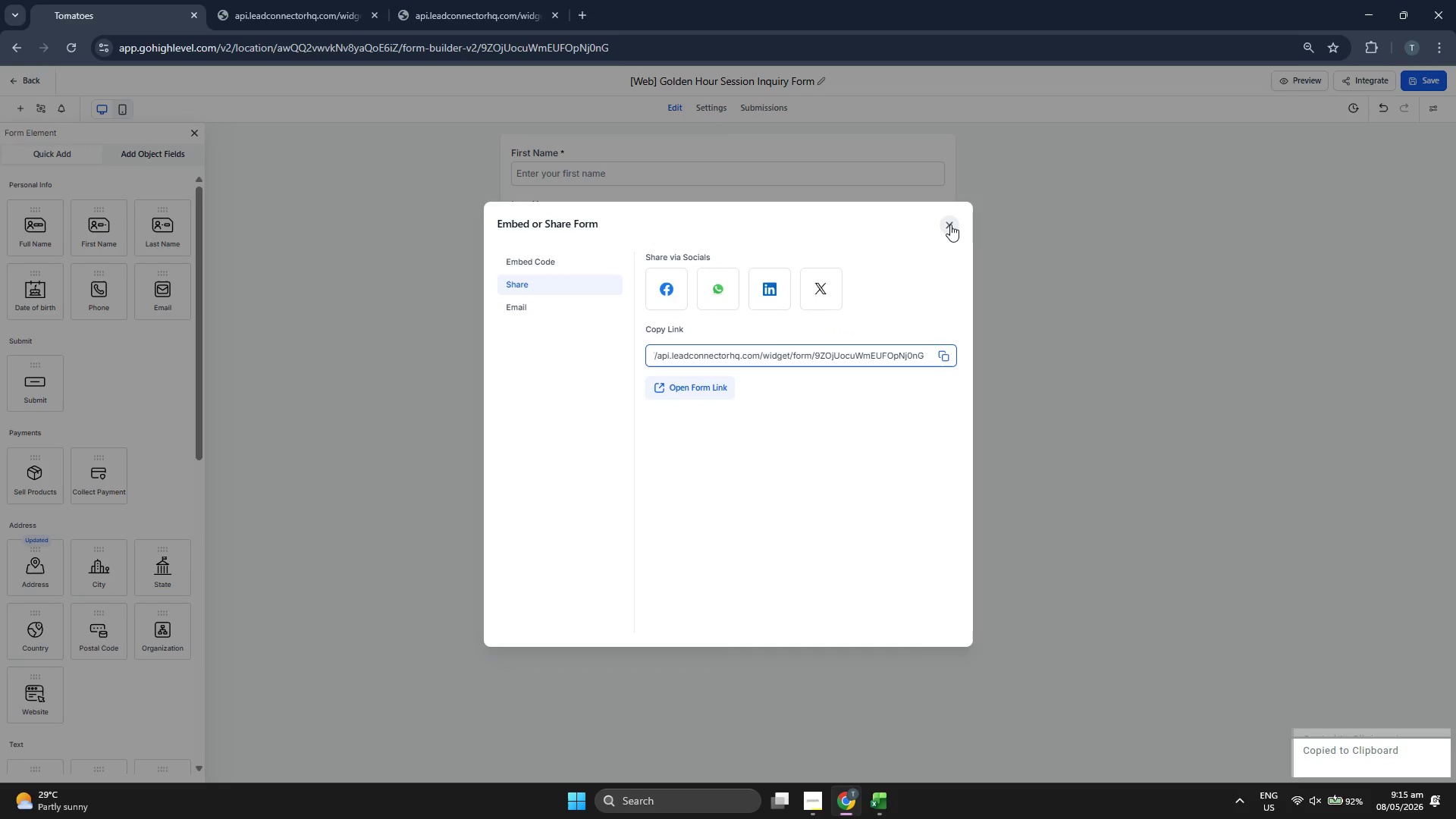 
left_click([950, 224])
 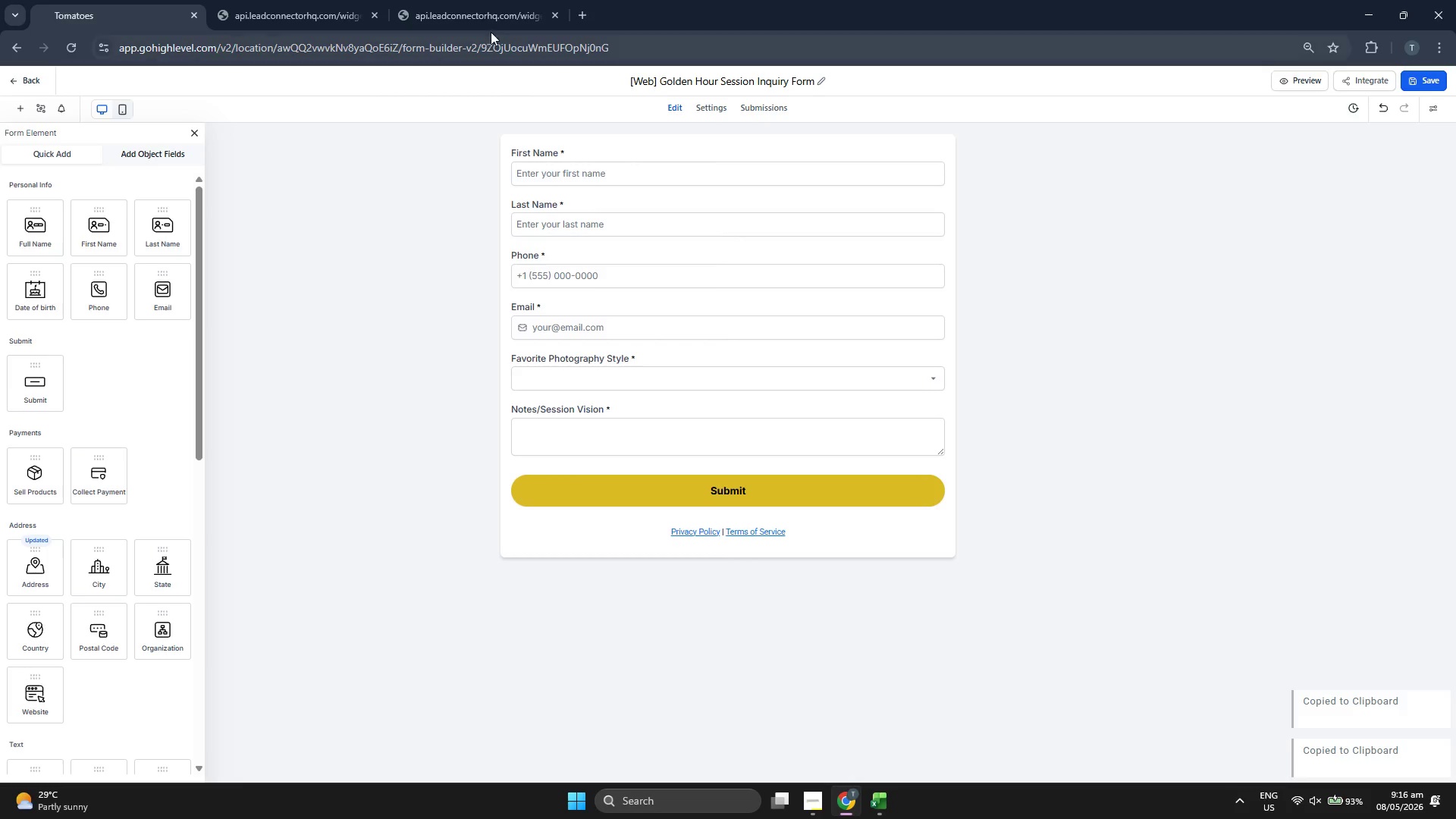 
left_click([585, 8])
 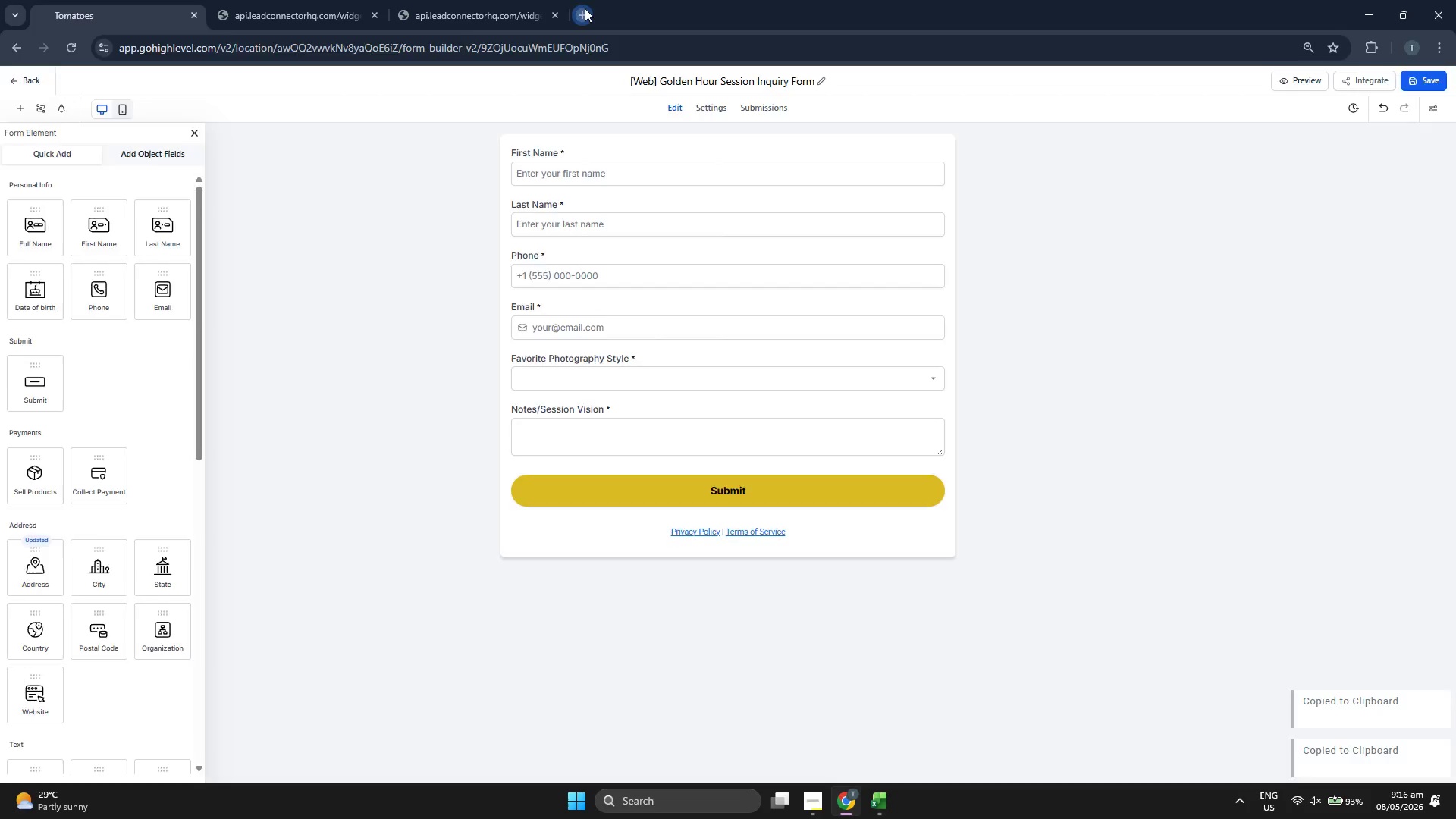 
key(Control+V)
 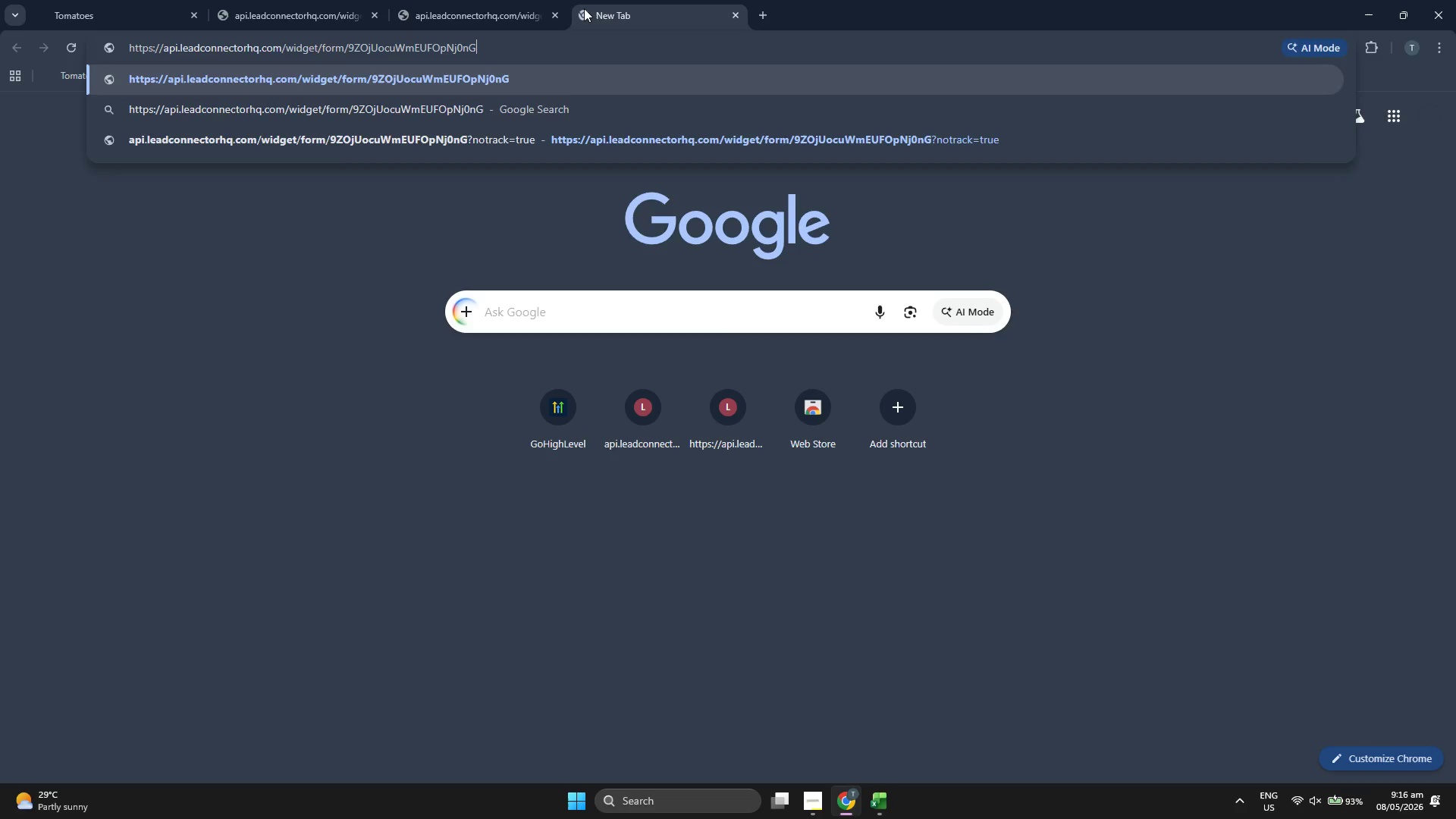 
key(Enter)
 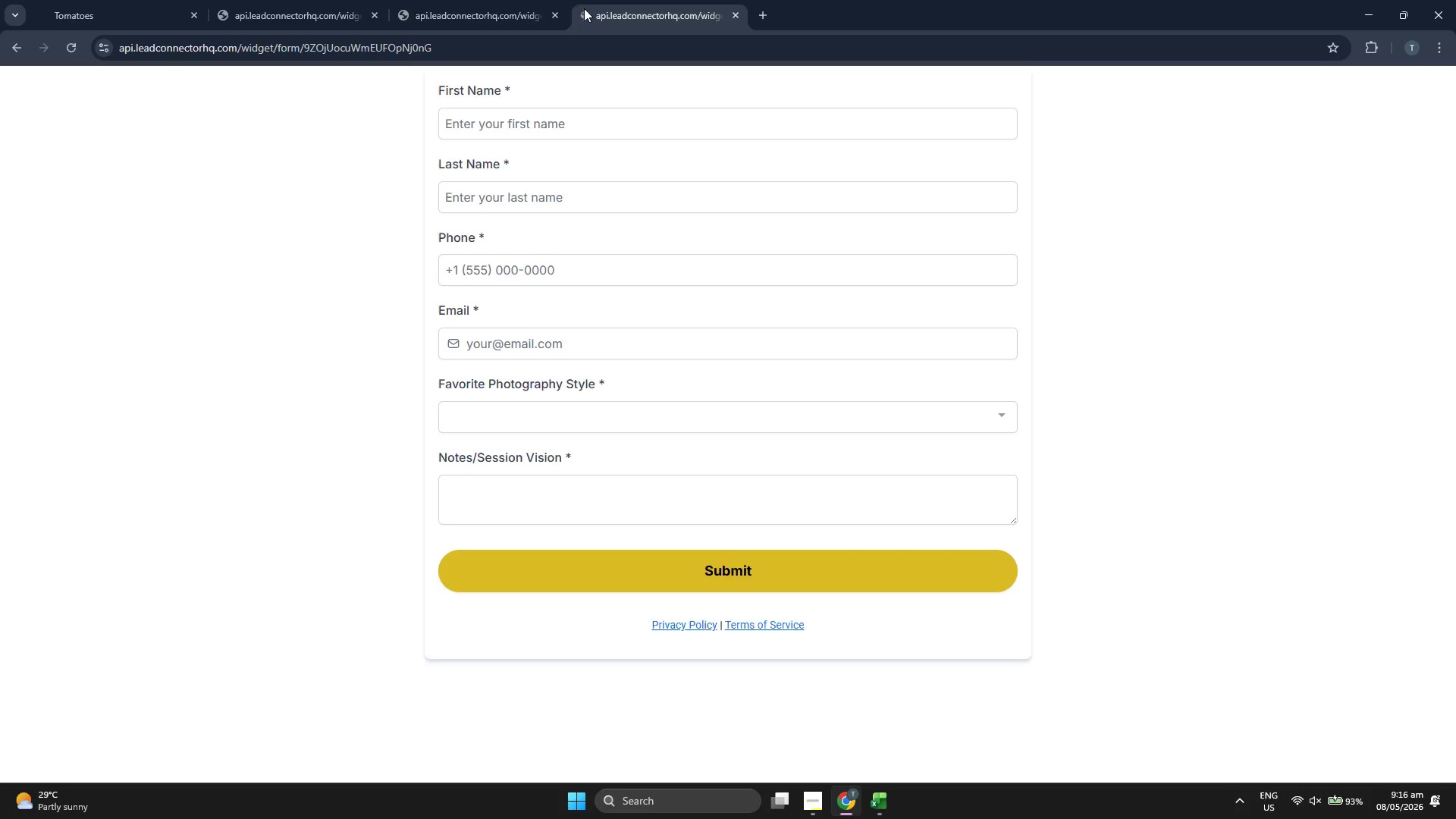 
left_click_drag(start_coordinate=[616, 0], to_coordinate=[470, 0])
 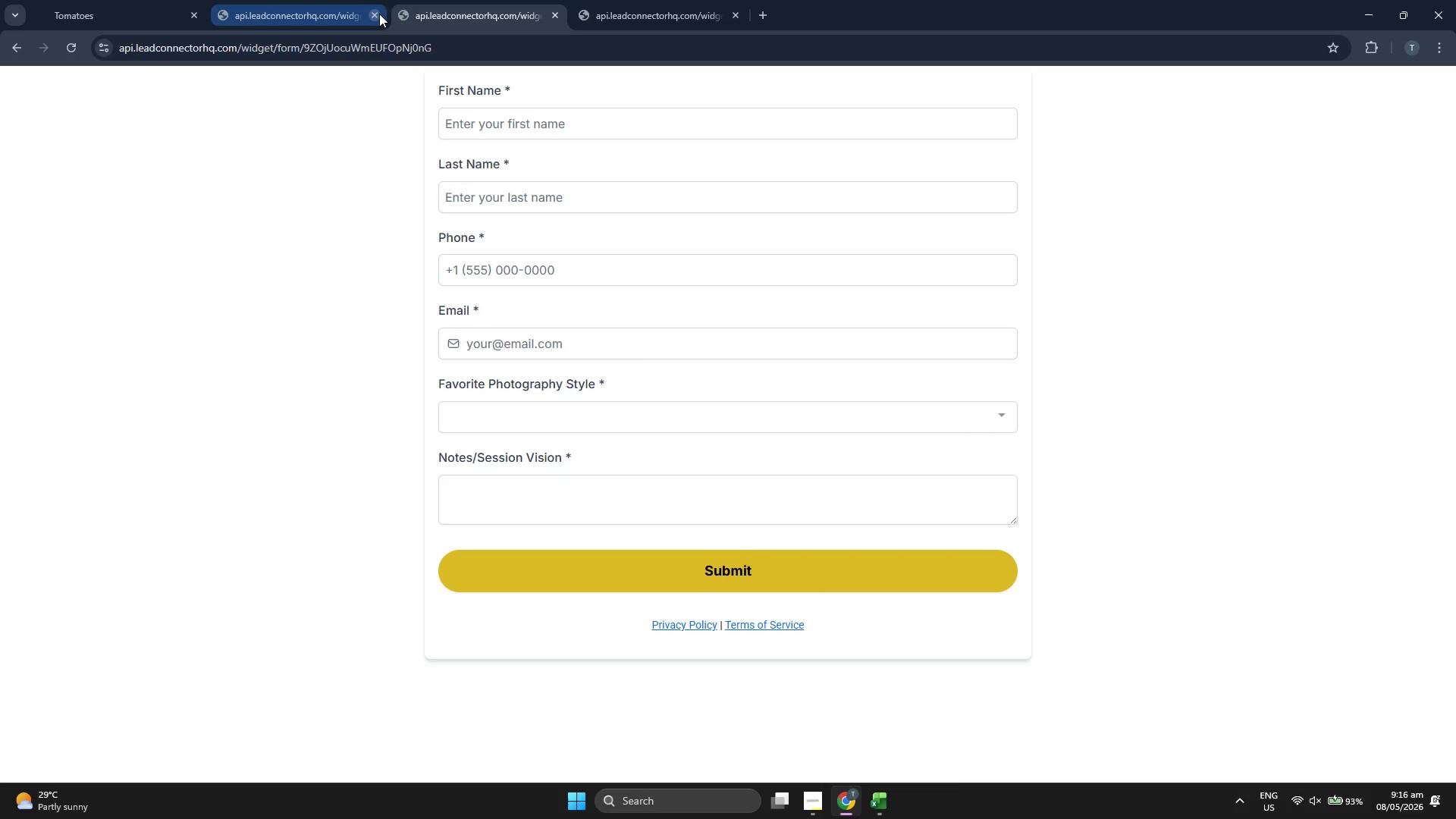 
left_click([376, 14])
 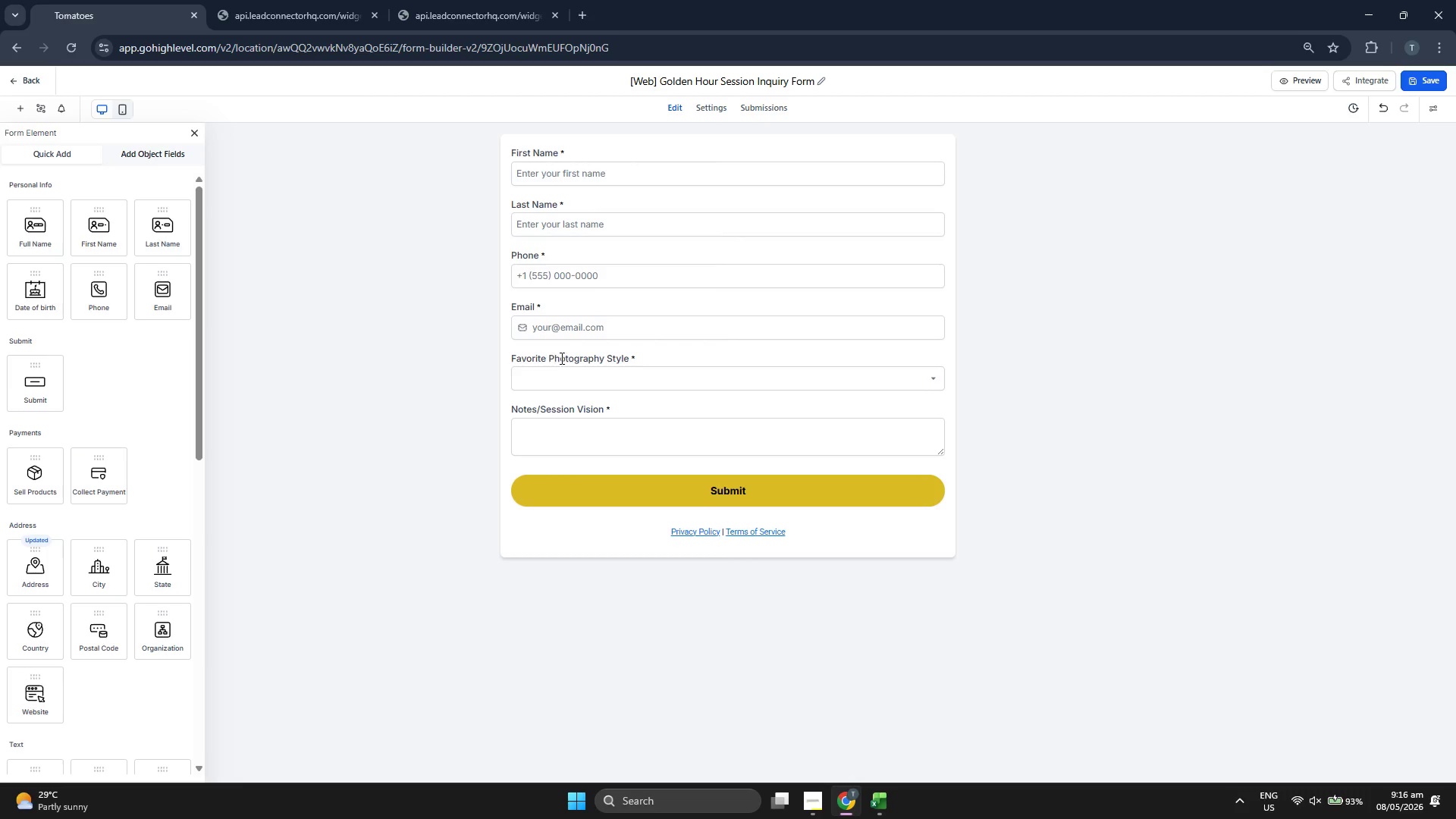 
scroll: coordinate [160, 362], scroll_direction: down, amount: 6.0
 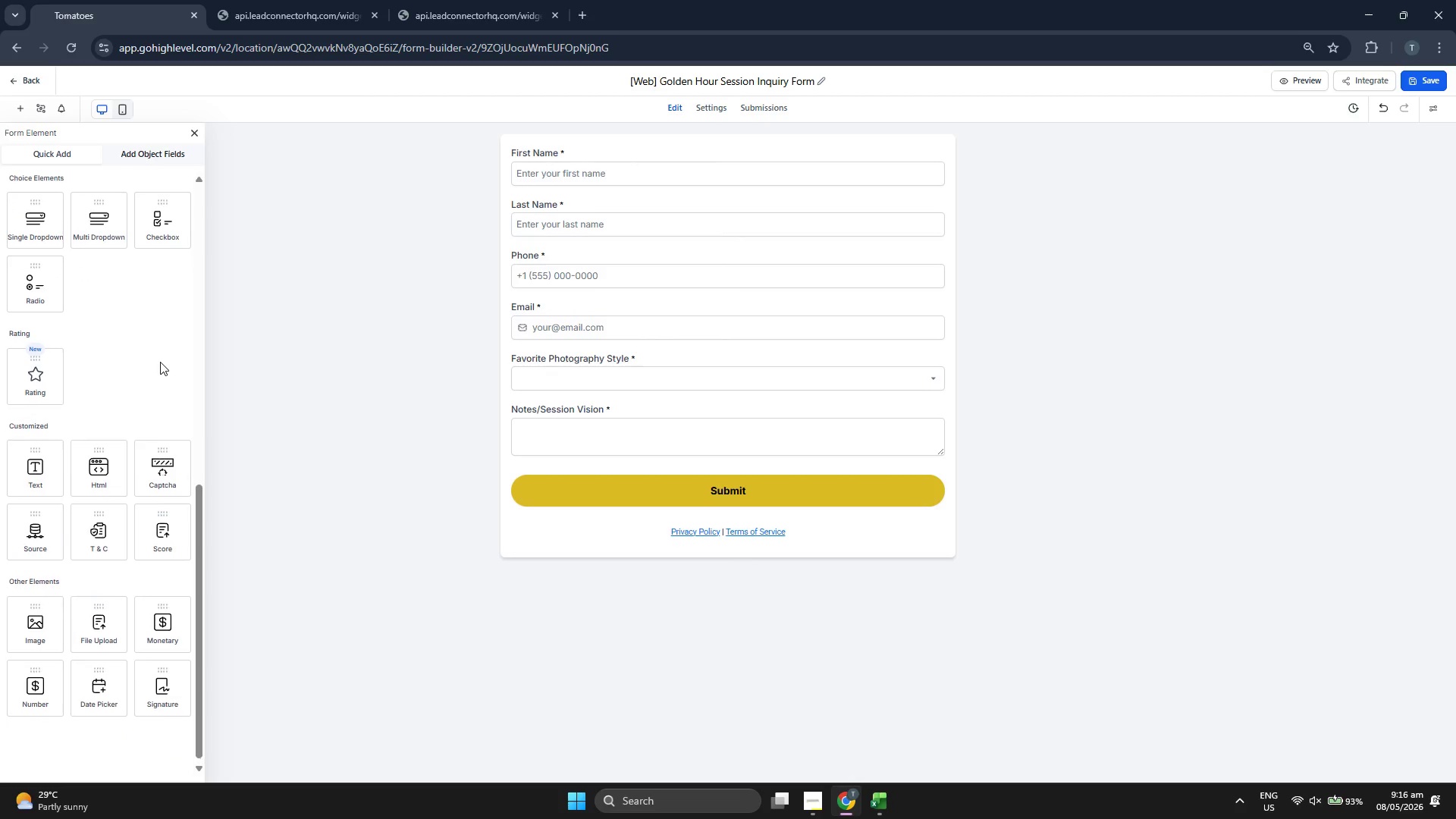 
scroll: coordinate [161, 364], scroll_direction: up, amount: 9.0
 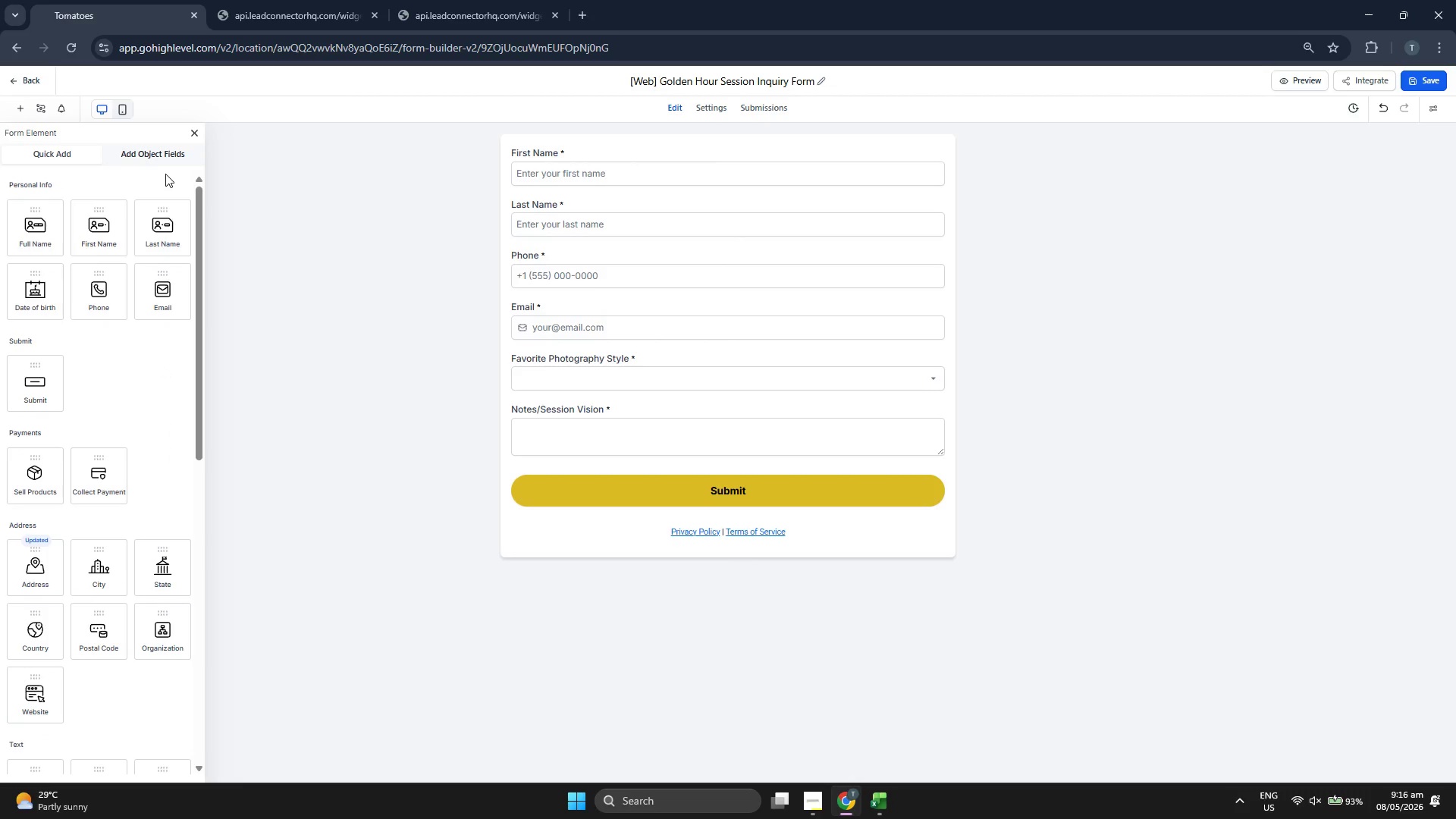 
mouse_move([118, 110])
 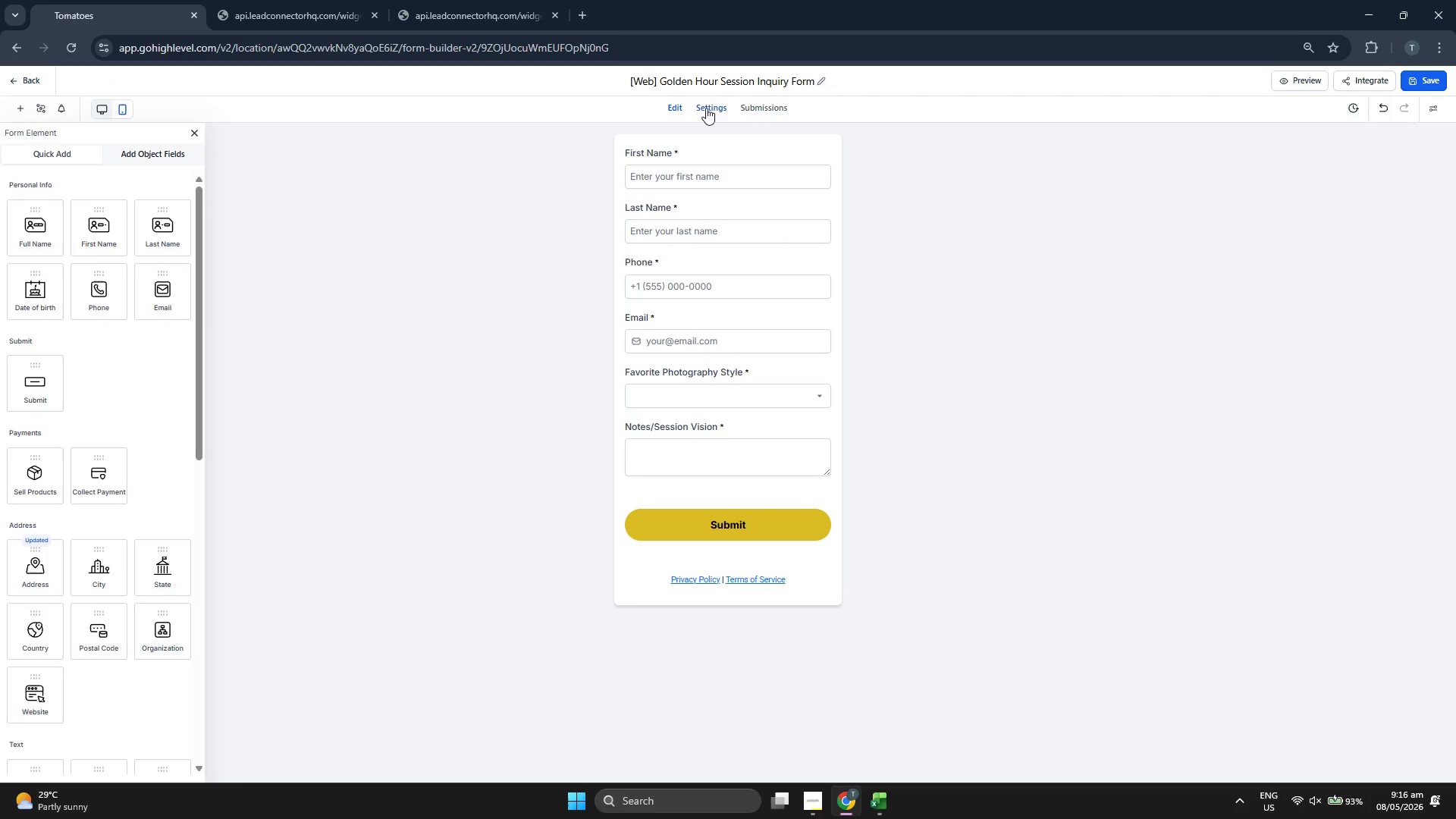 
left_click([711, 106])
 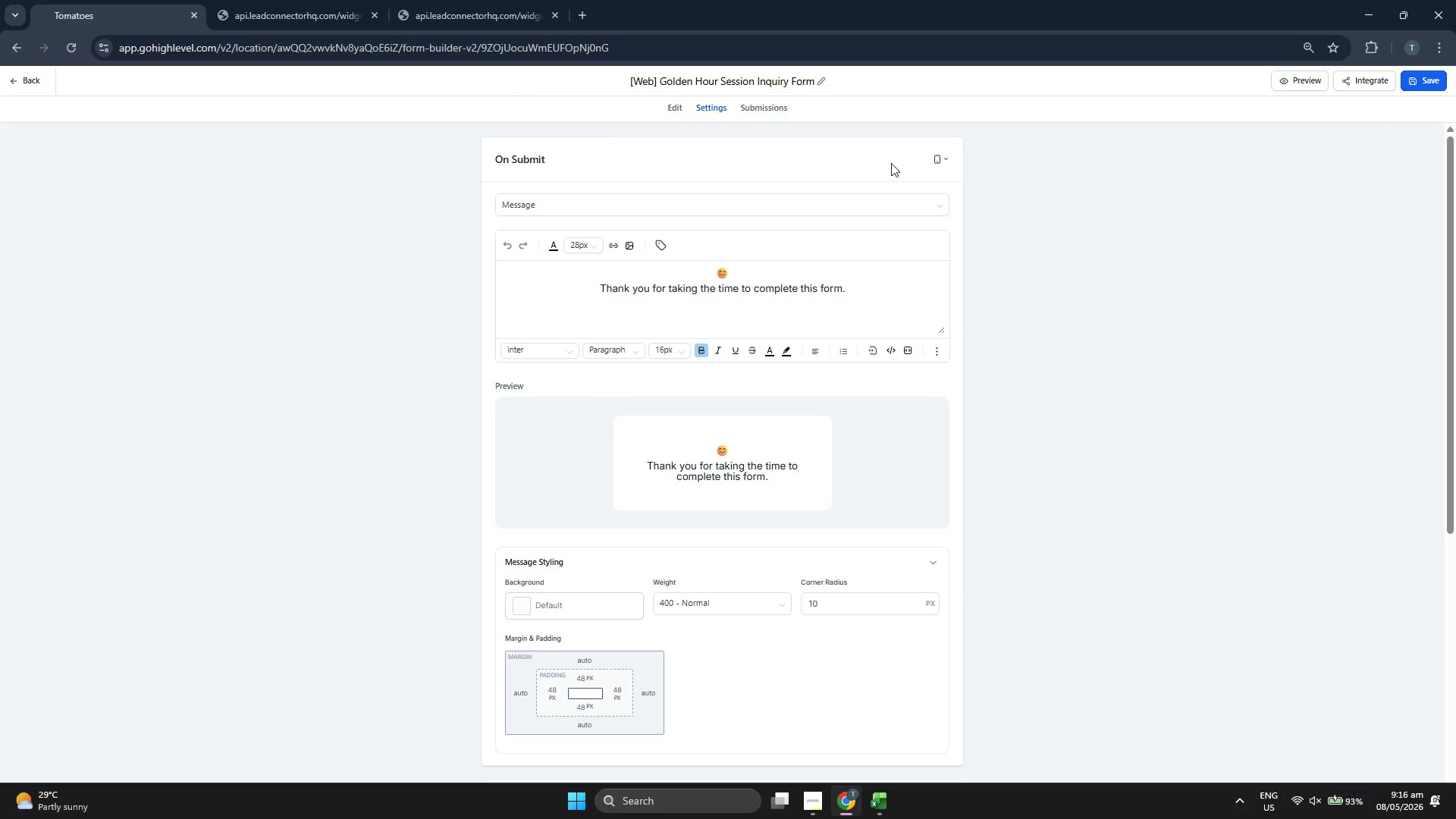 
left_click([935, 161])
 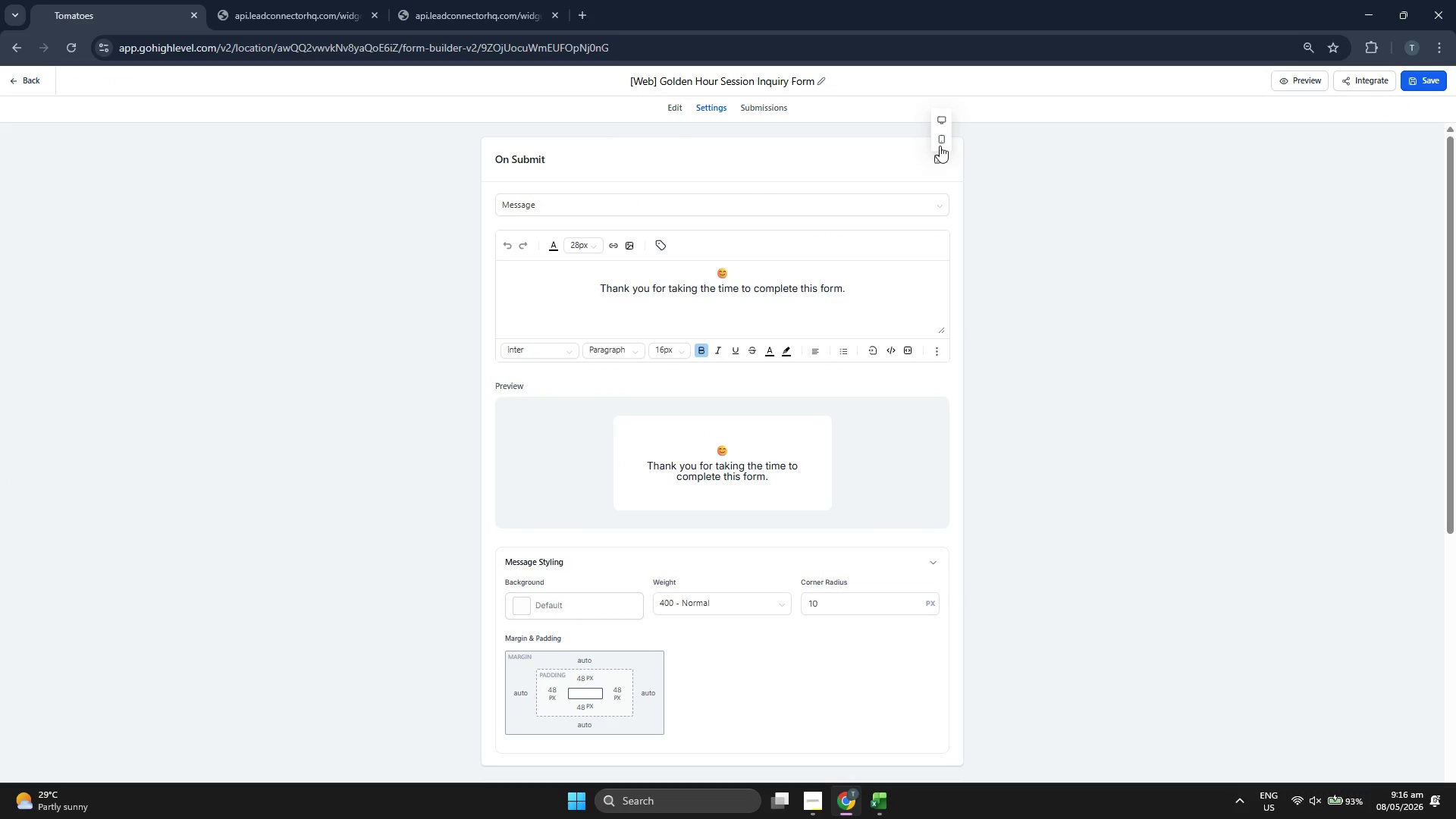 
left_click([940, 145])
 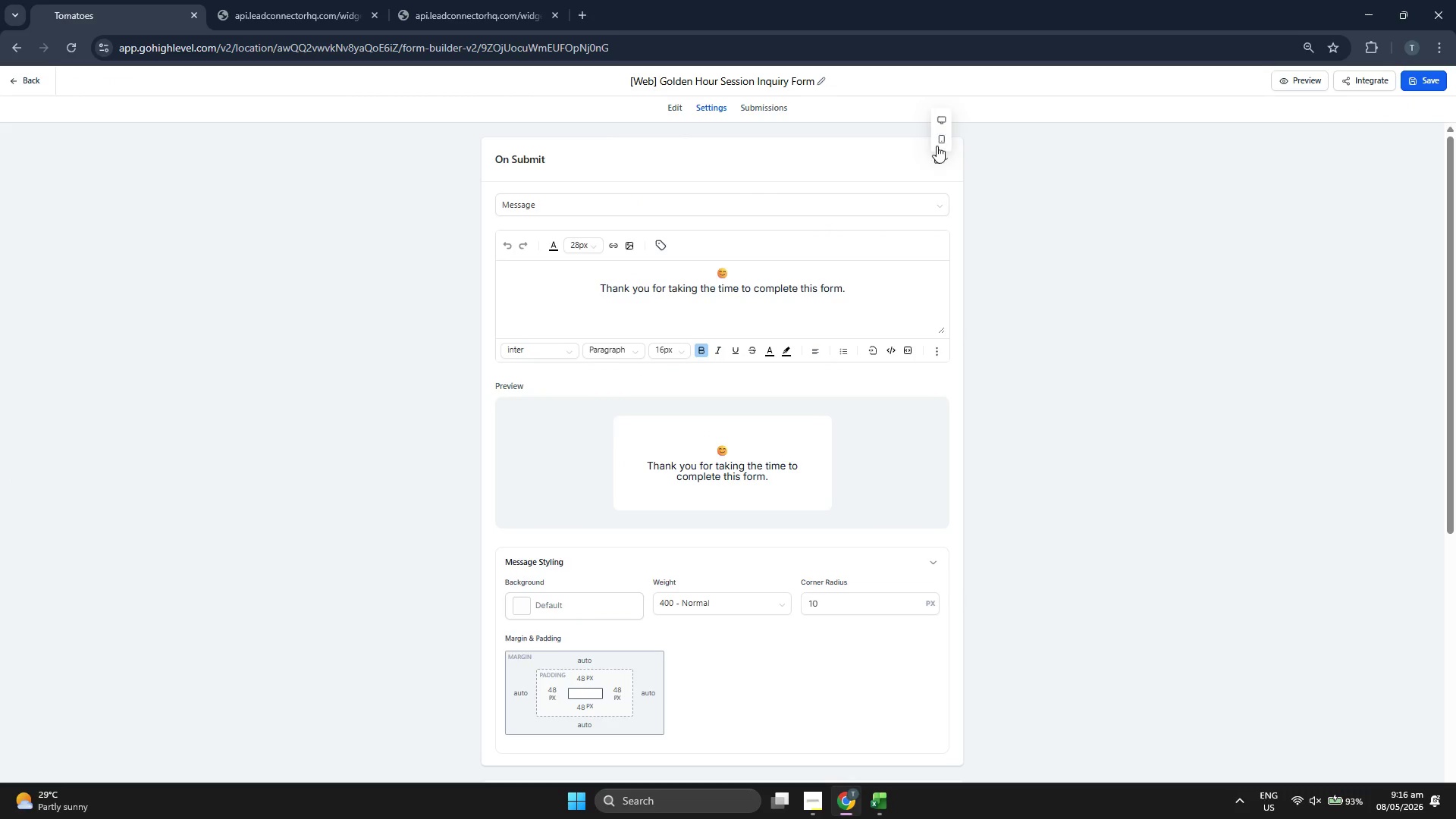 
left_click([943, 122])
 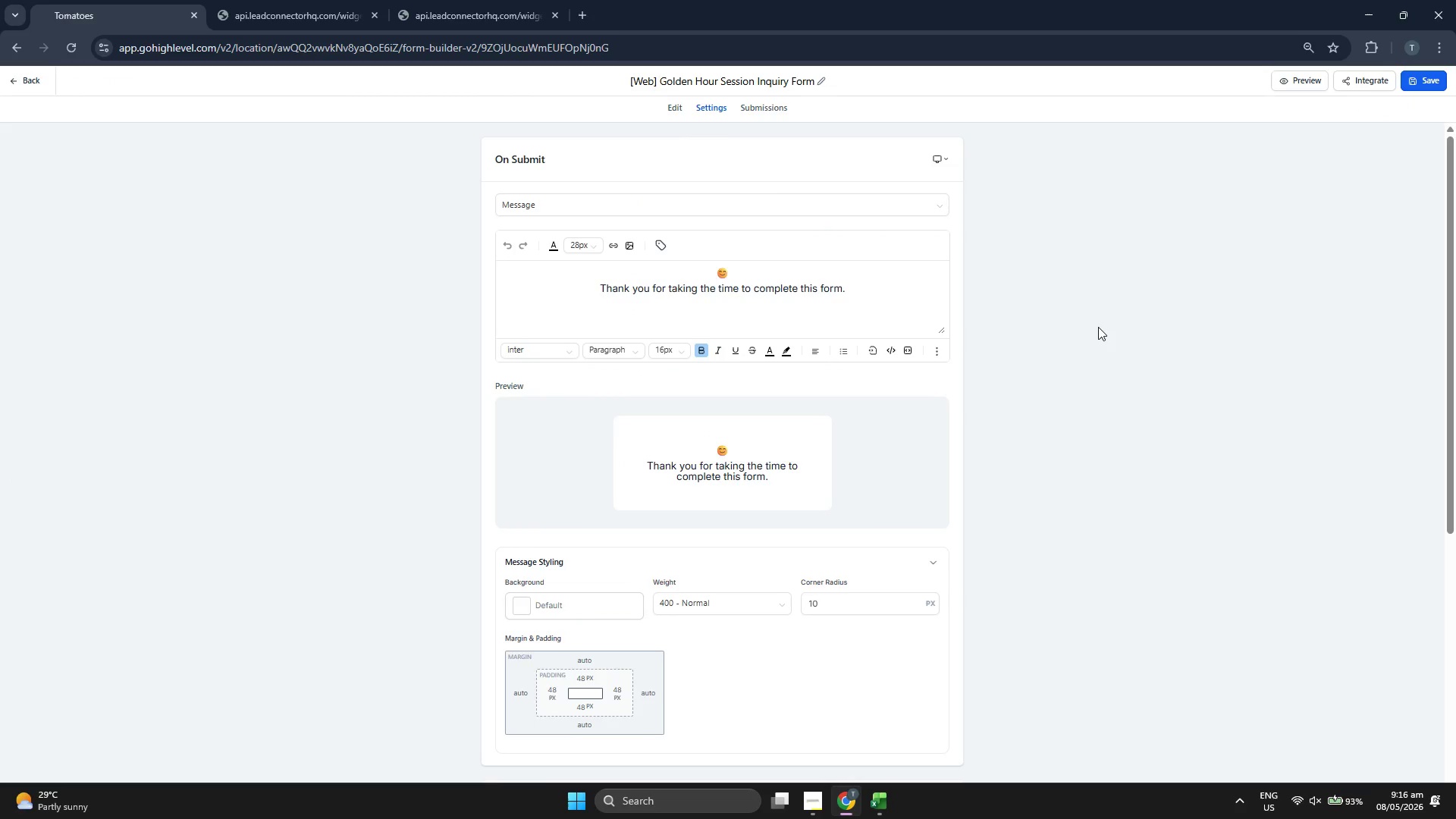 
scroll: coordinate [1103, 329], scroll_direction: down, amount: 1.0
 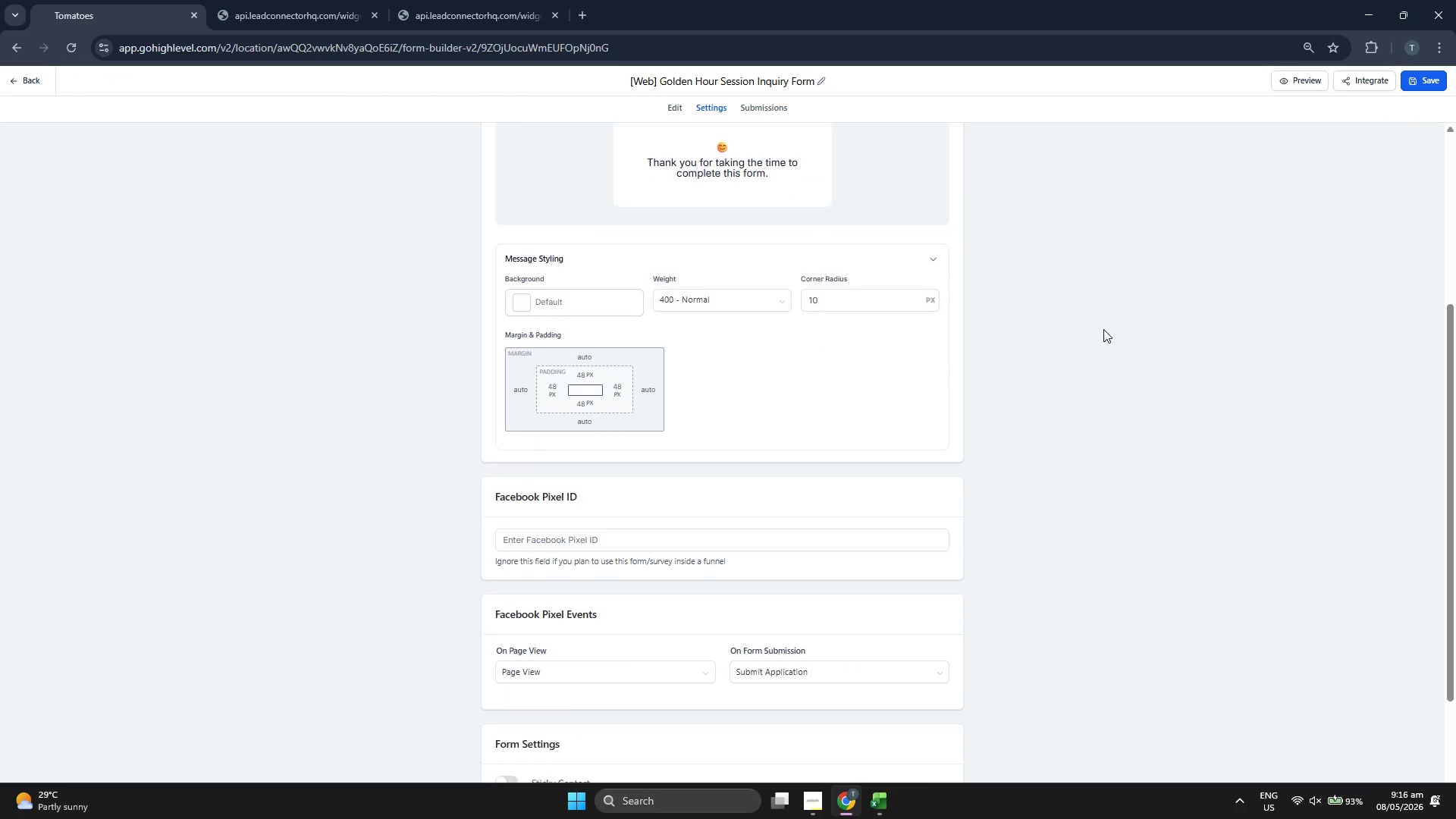 
scroll: coordinate [1103, 329], scroll_direction: up, amount: 6.0
 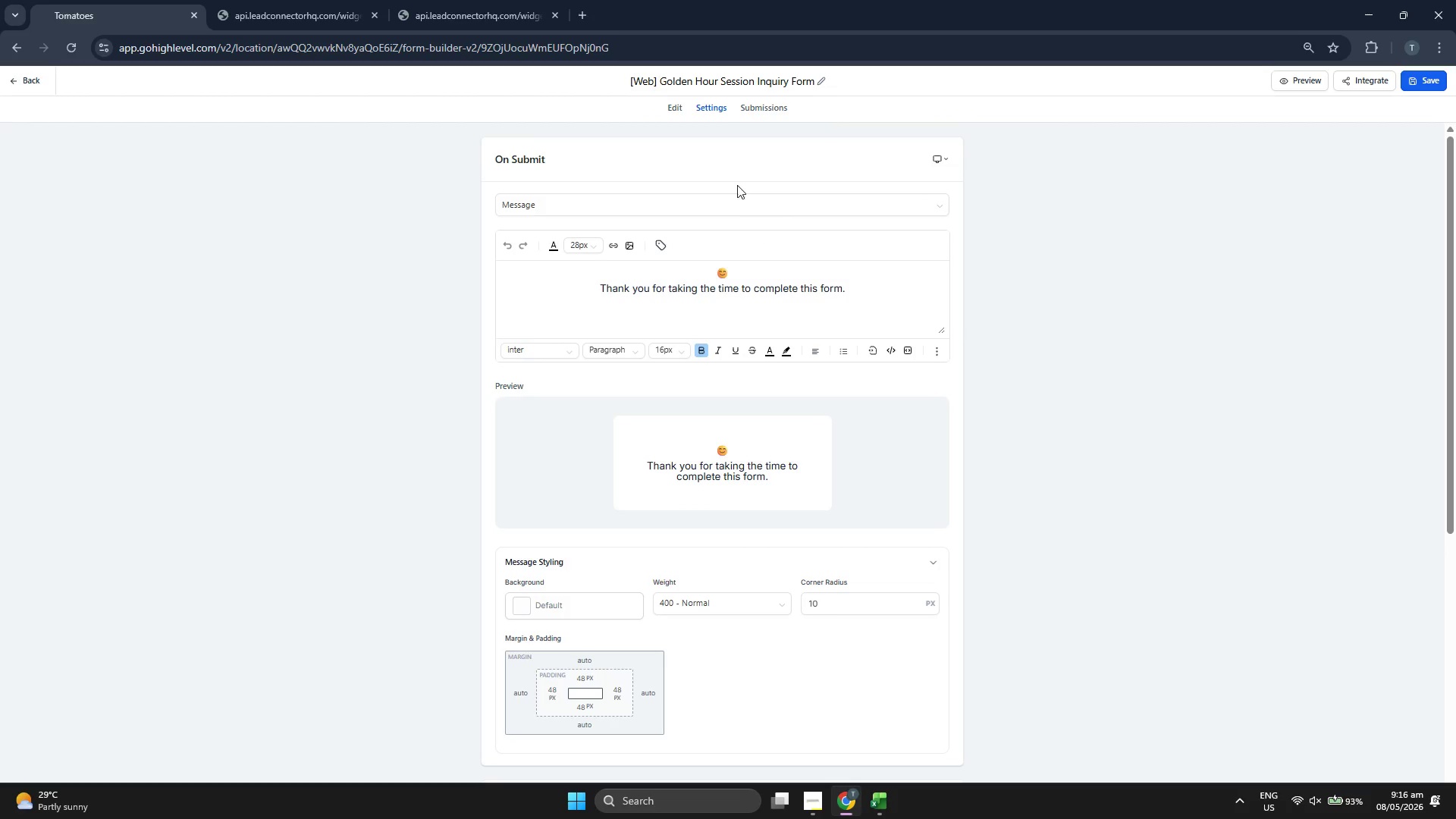 
left_click([669, 108])
 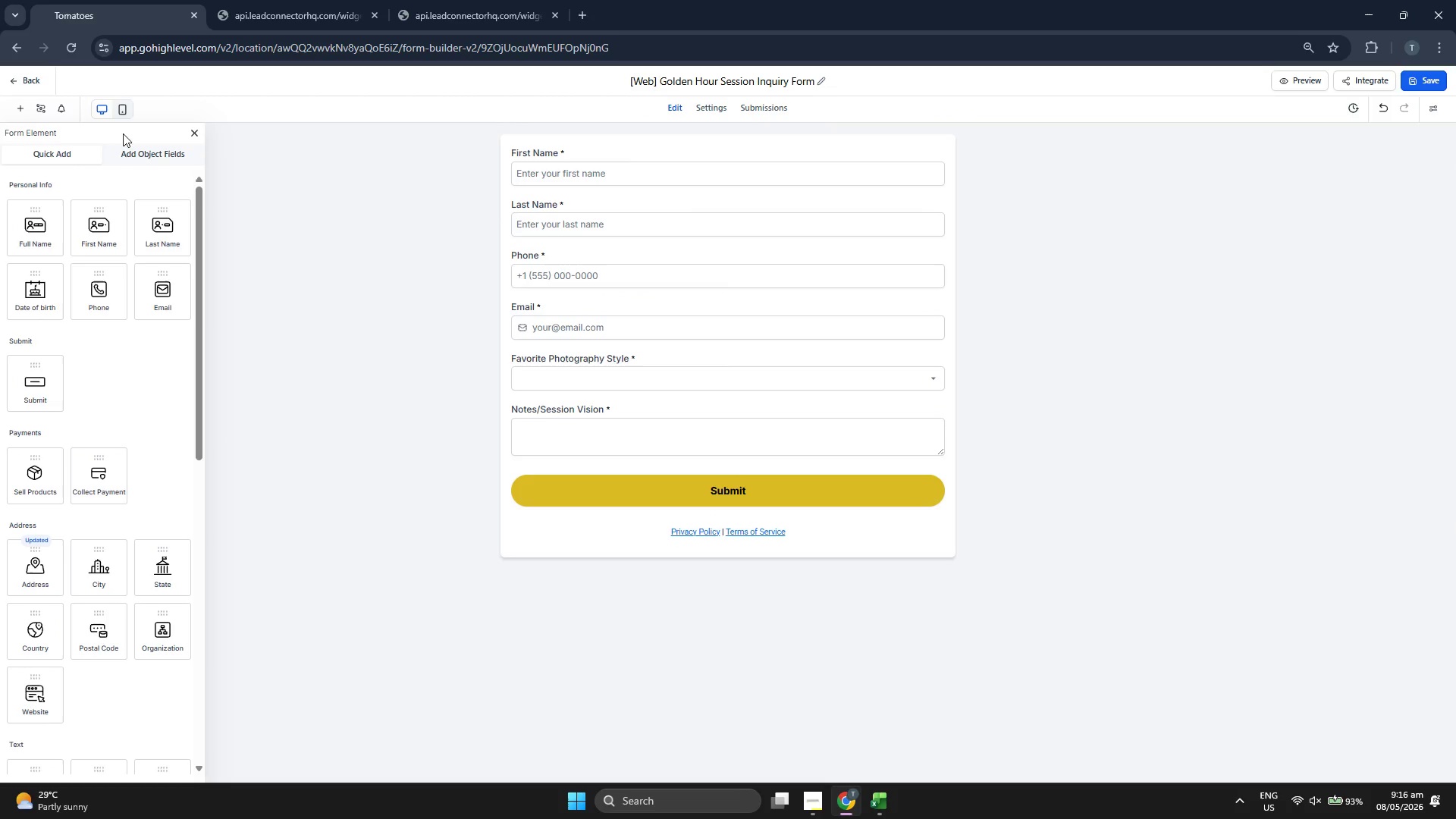 
left_click([127, 110])
 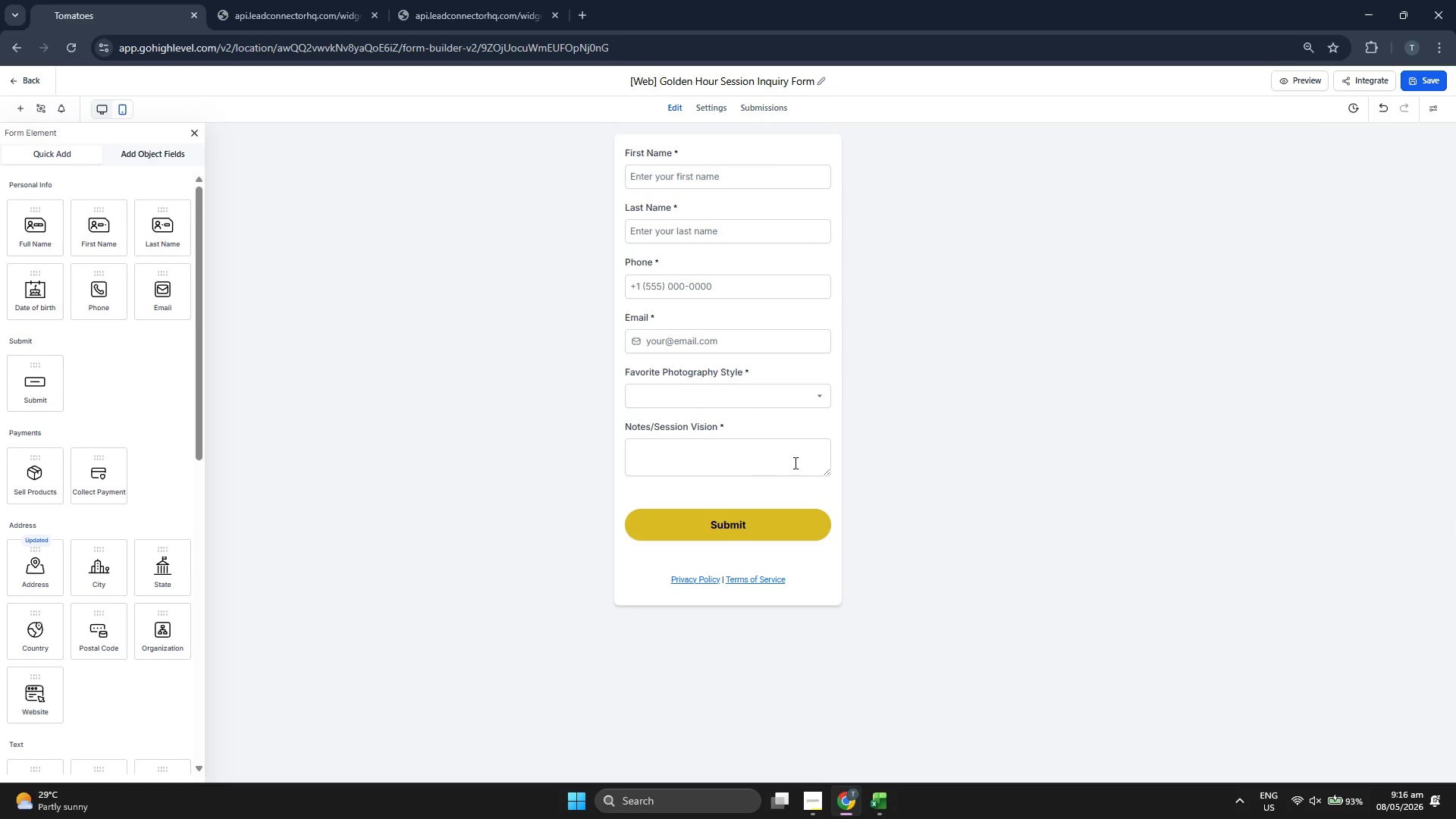 
left_click([775, 394])
 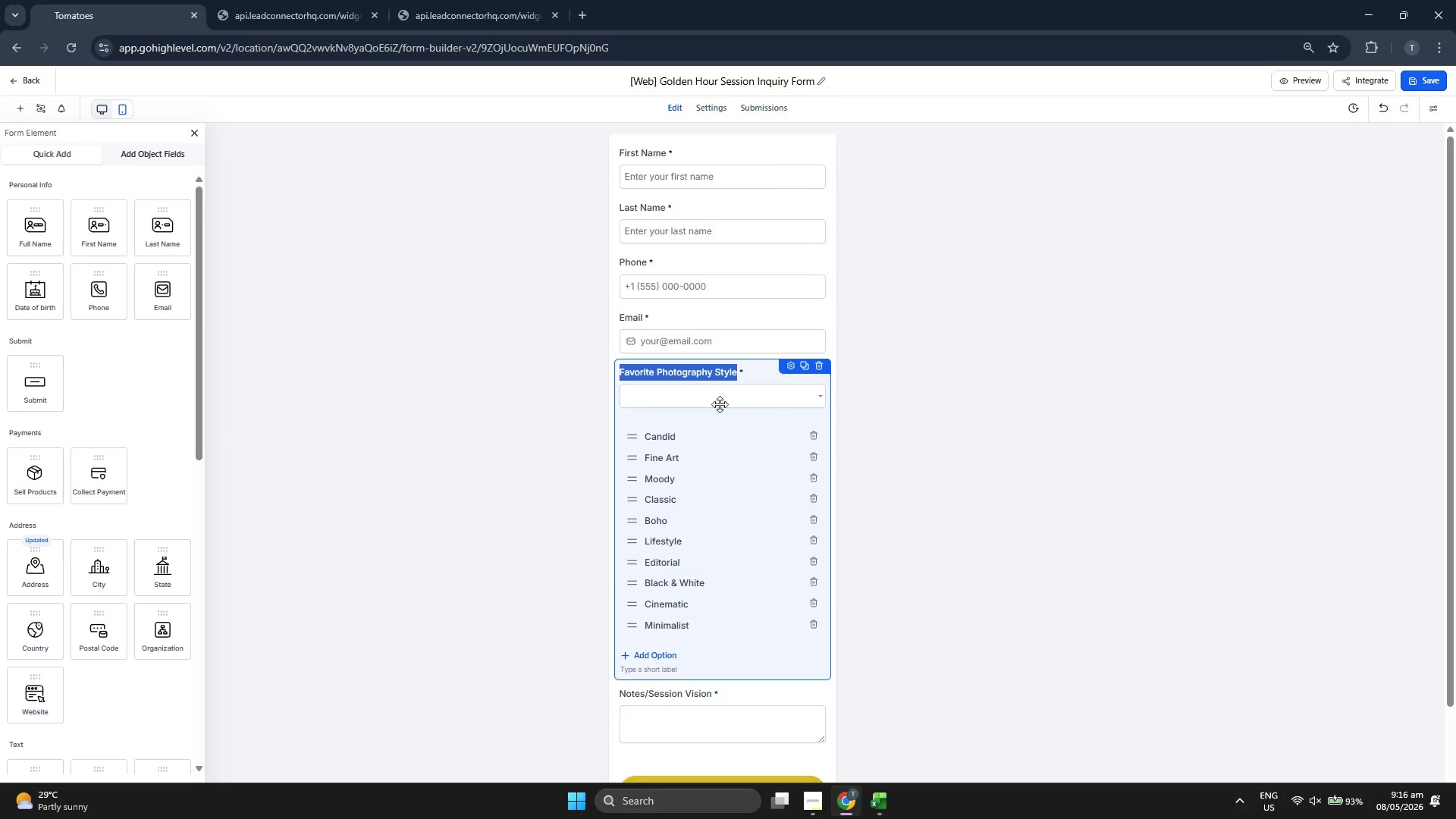 
left_click([455, 385])
 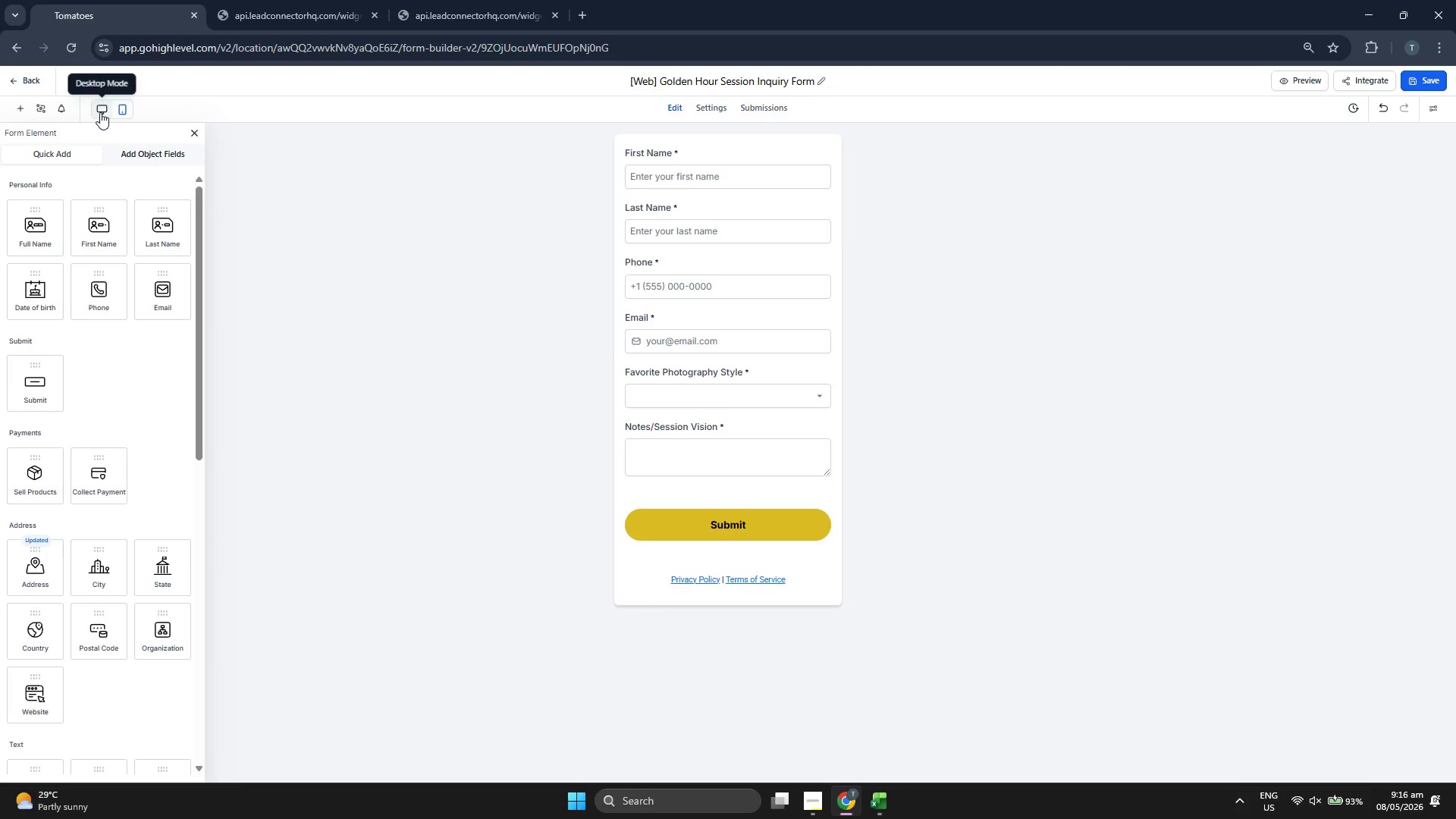 
left_click([33, 85])
 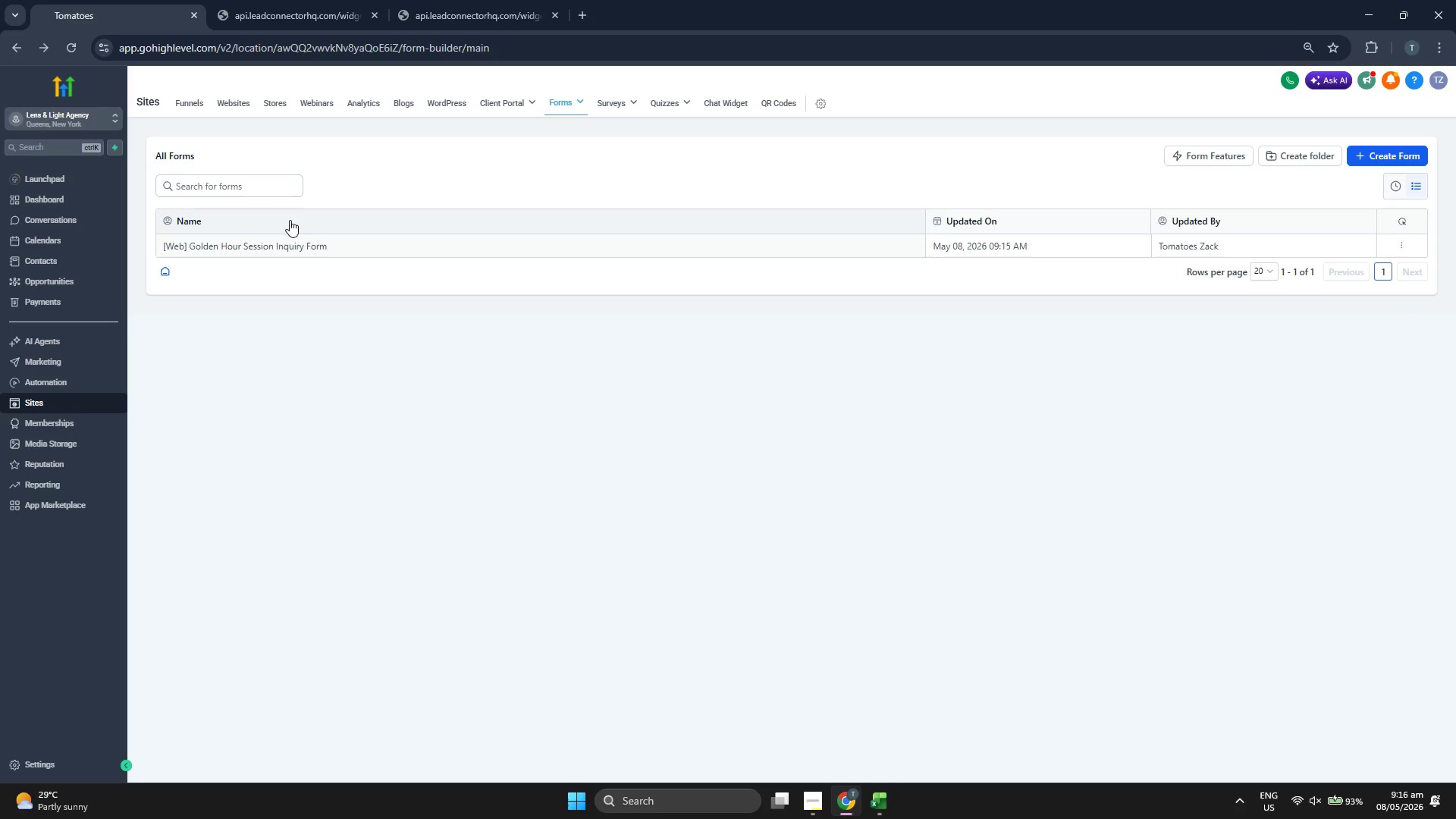 
wait(8.28)
 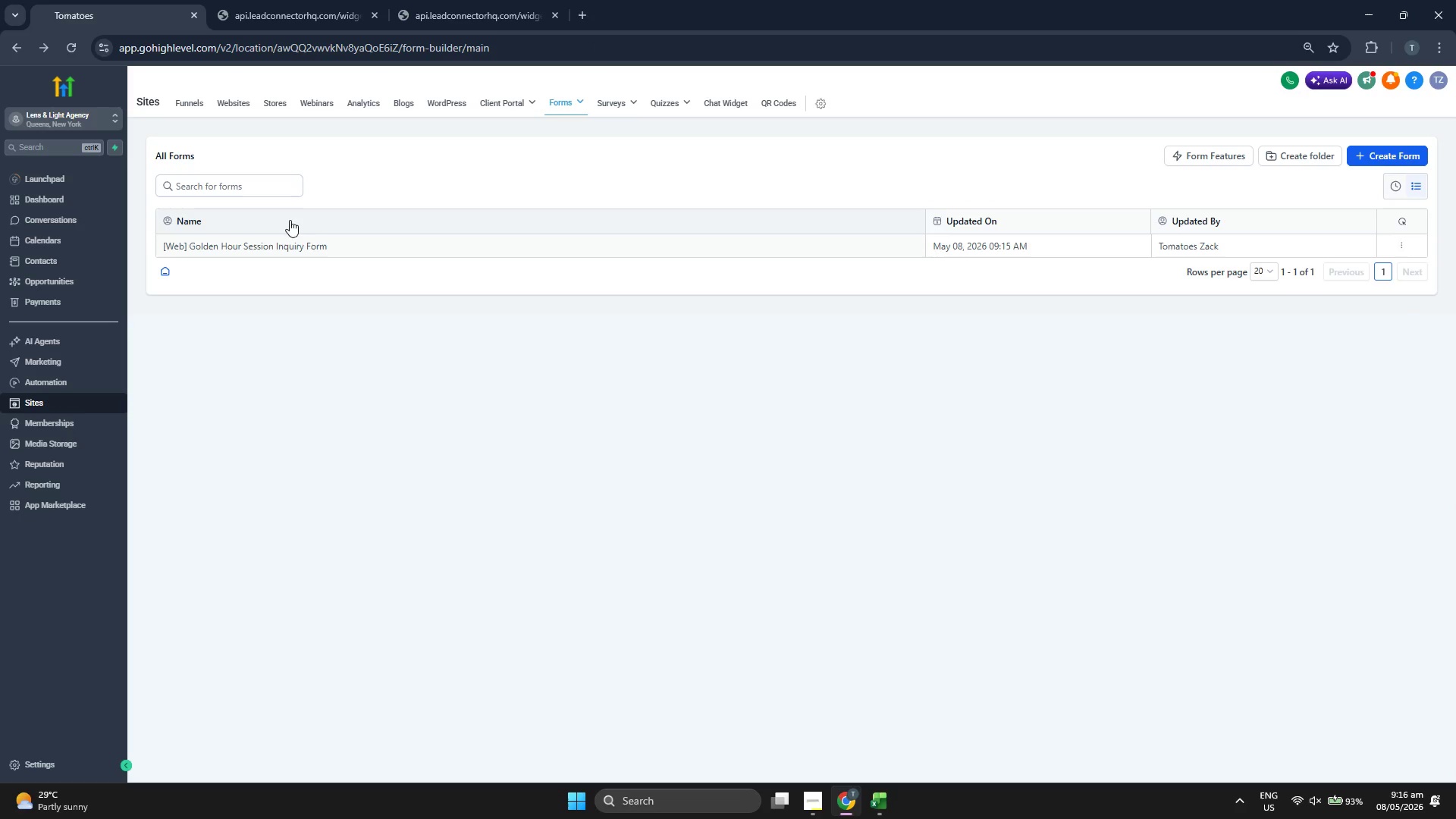 
left_click([93, 761])
 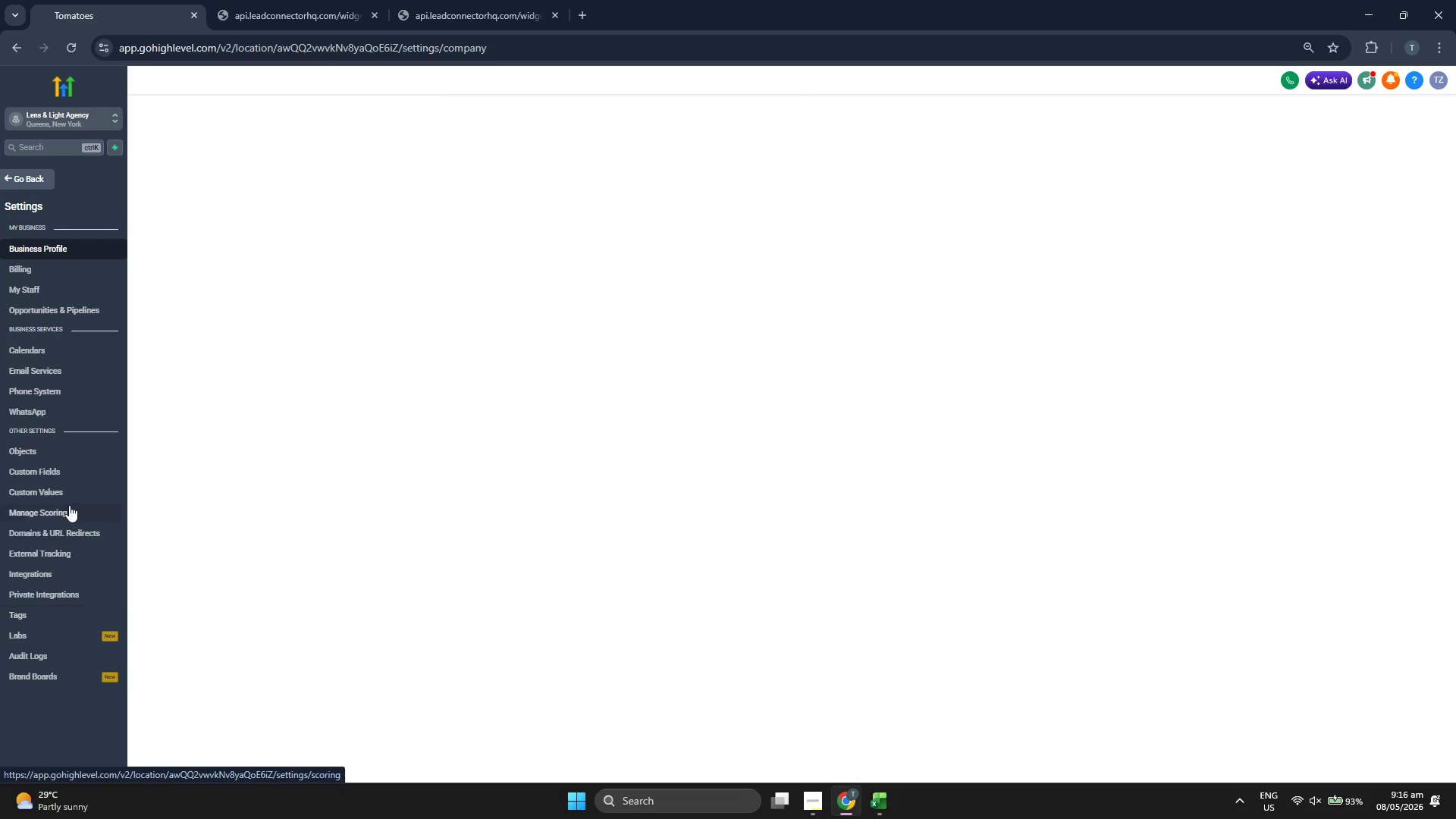 
left_click([71, 494])
 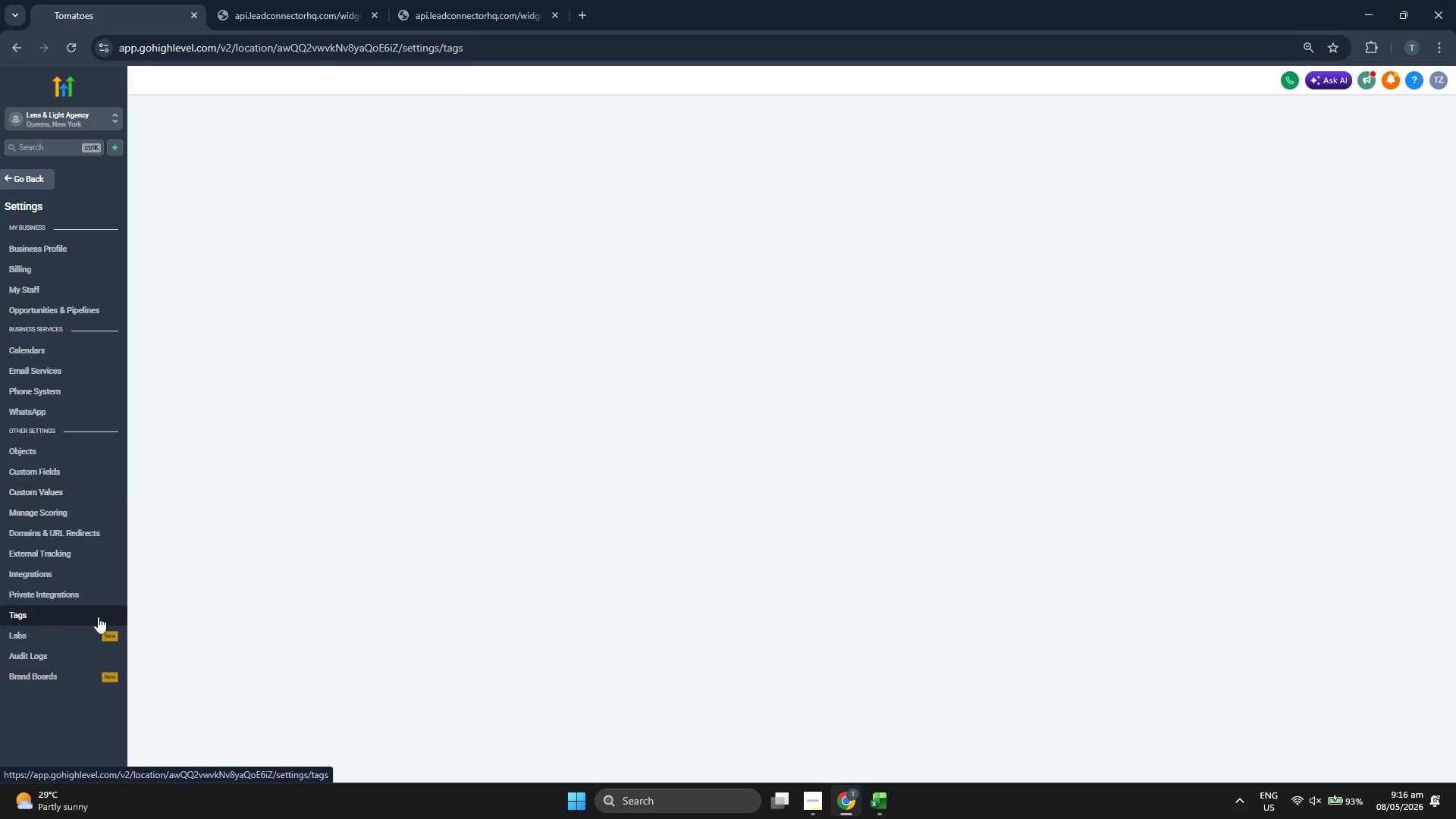 
wait(6.5)
 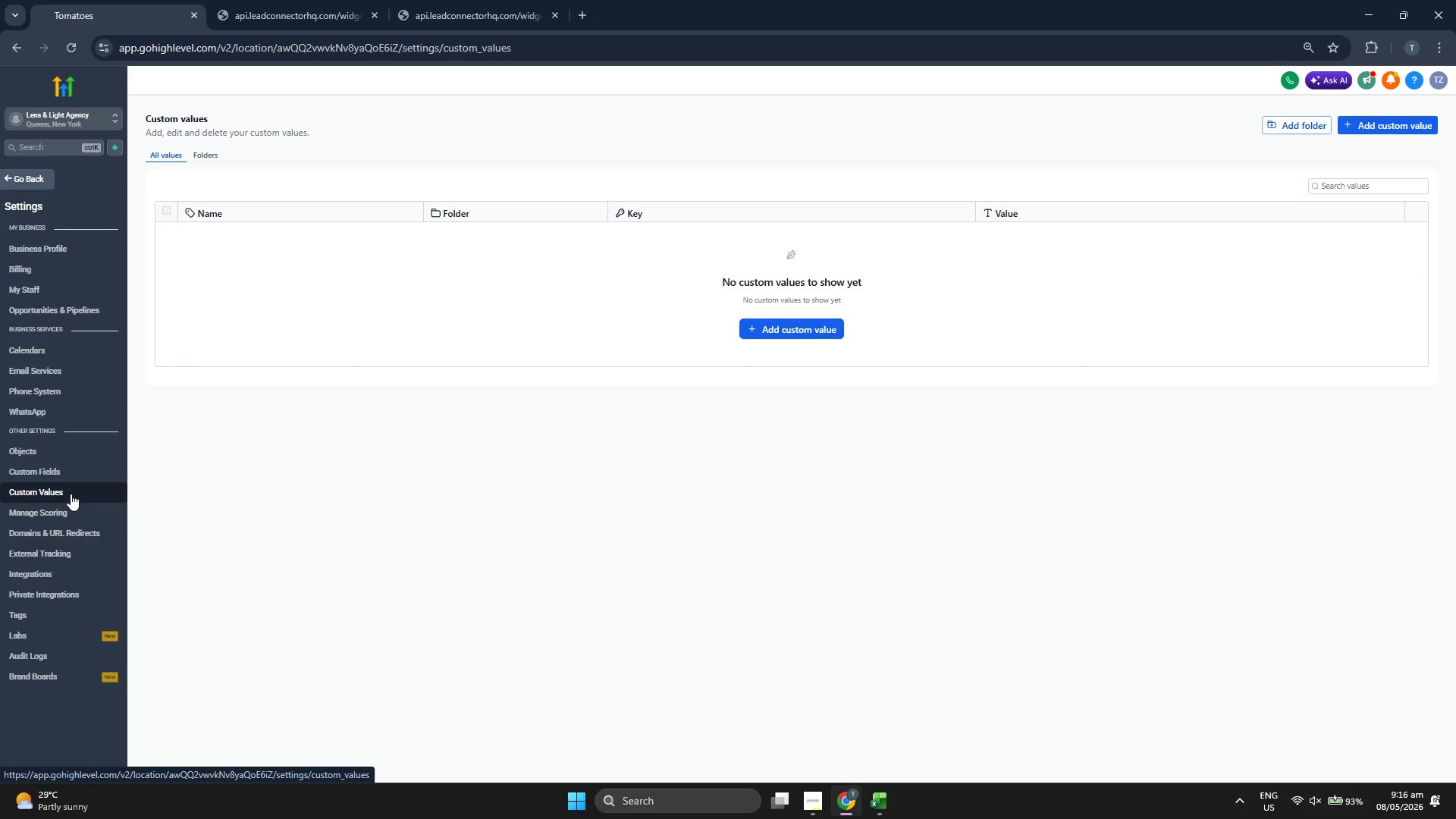 
left_click([783, 314])
 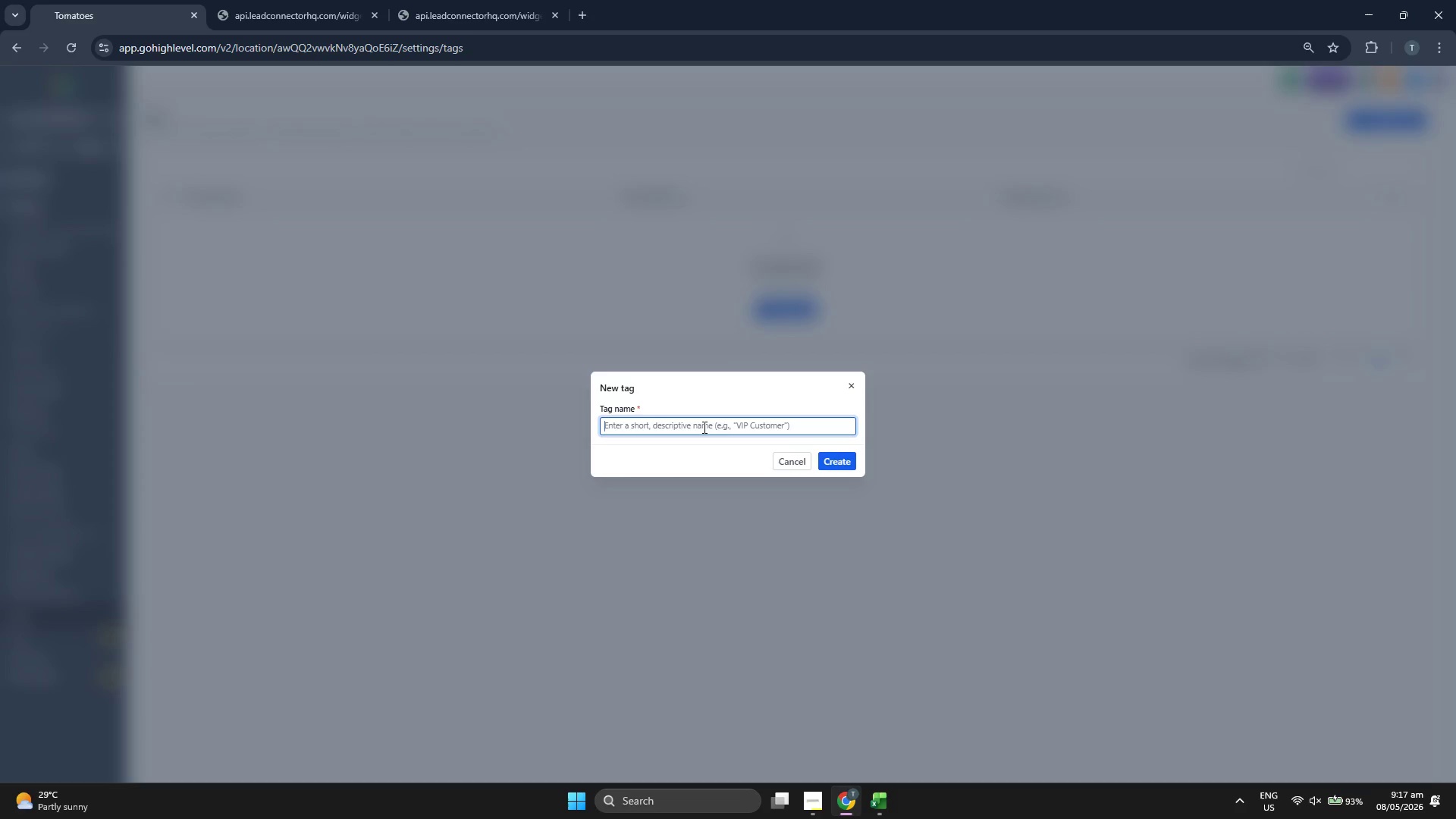 
type(Lead: Golden Hour)
 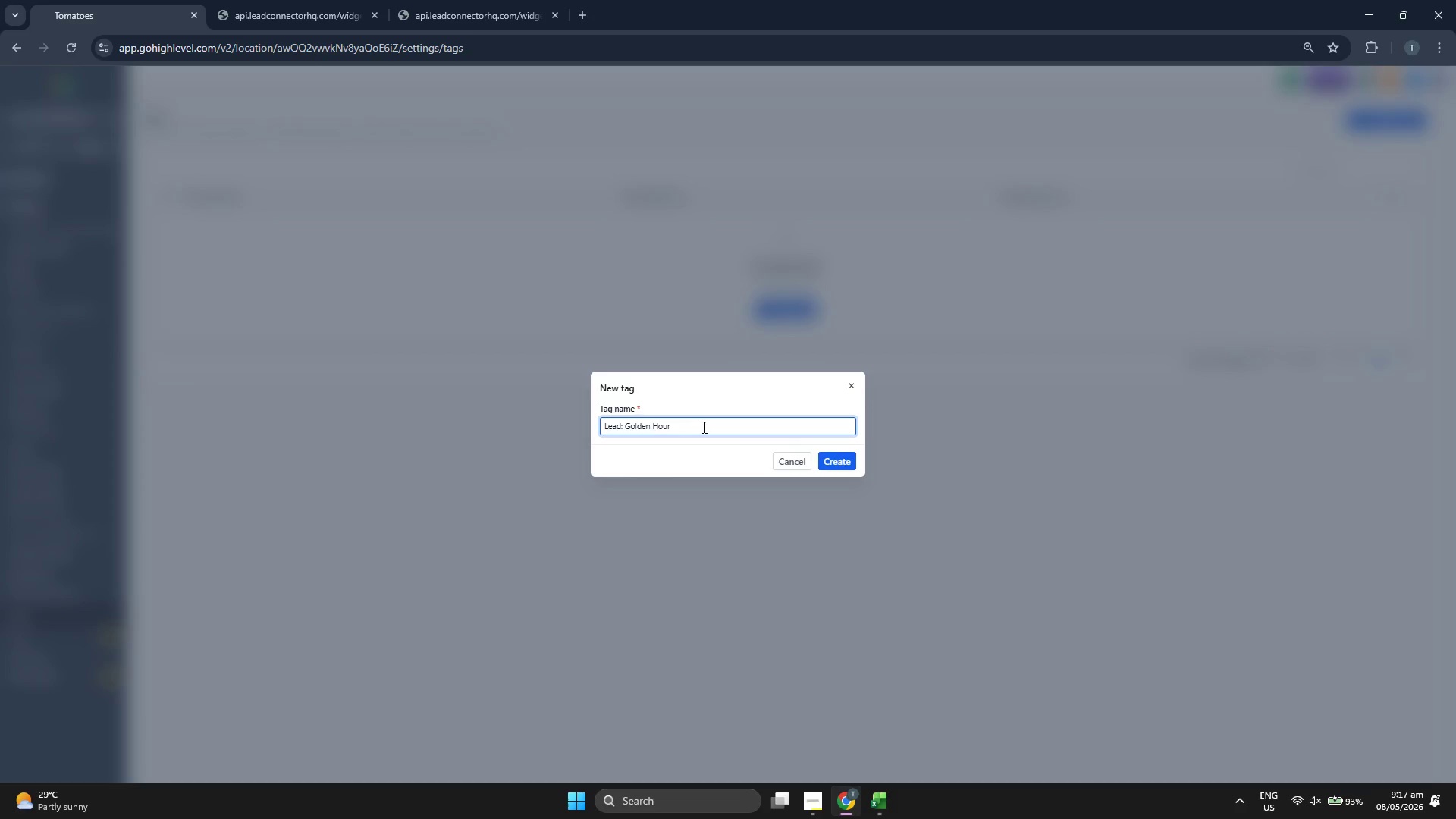 
left_click([852, 468])
 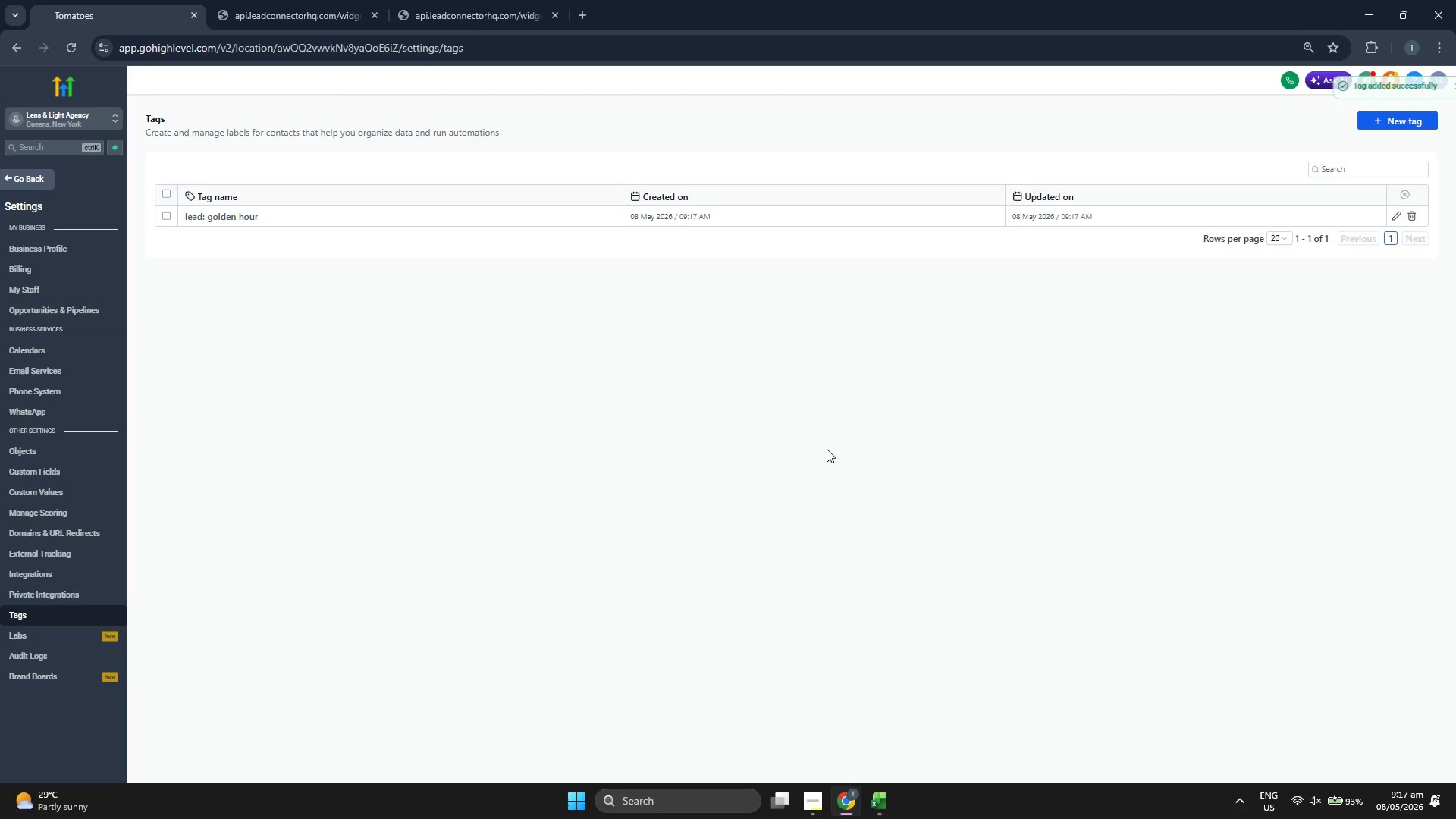 
wait(11.33)
 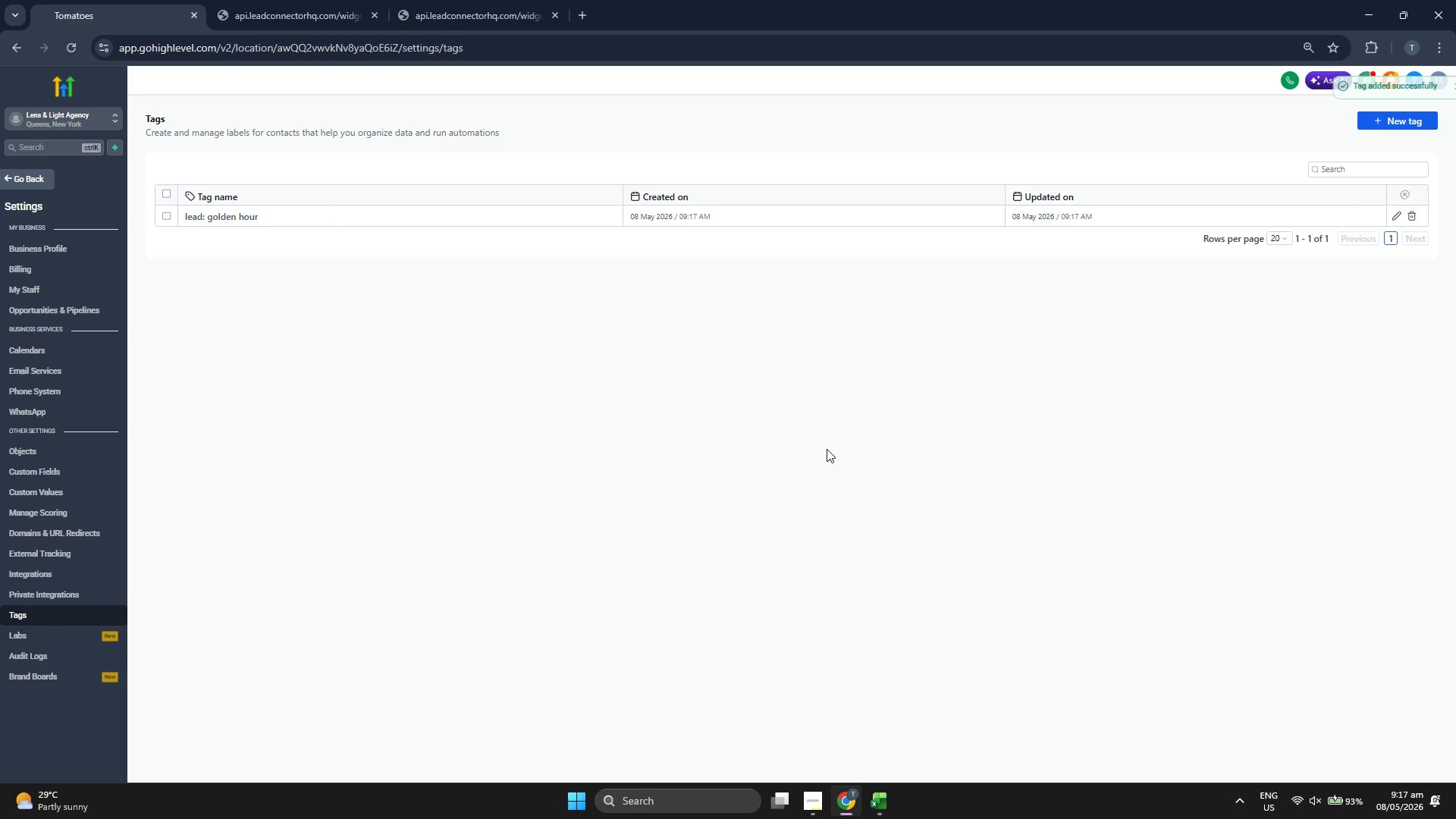 
left_click([83, 469])
 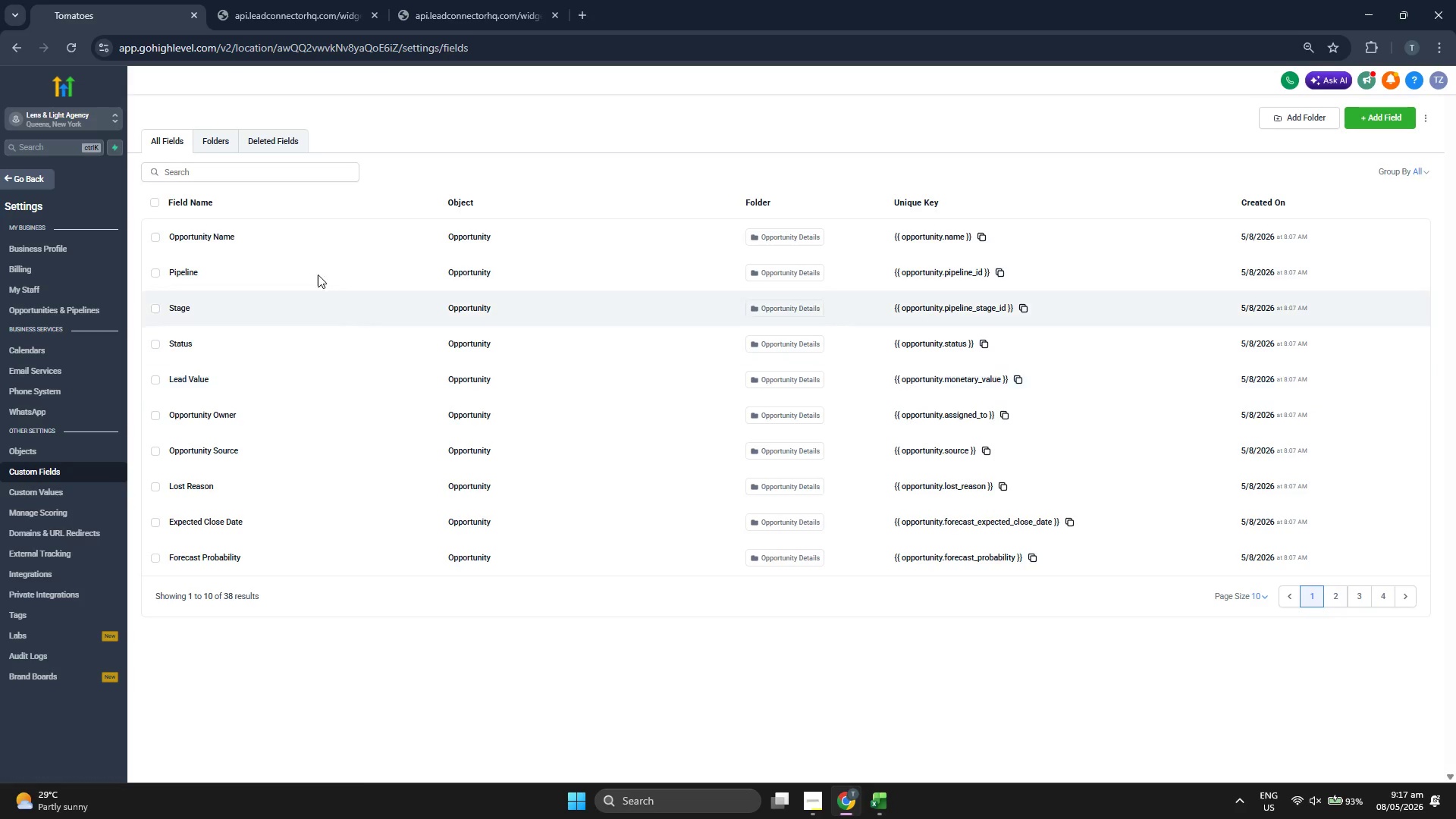 
left_click([26, 175])
 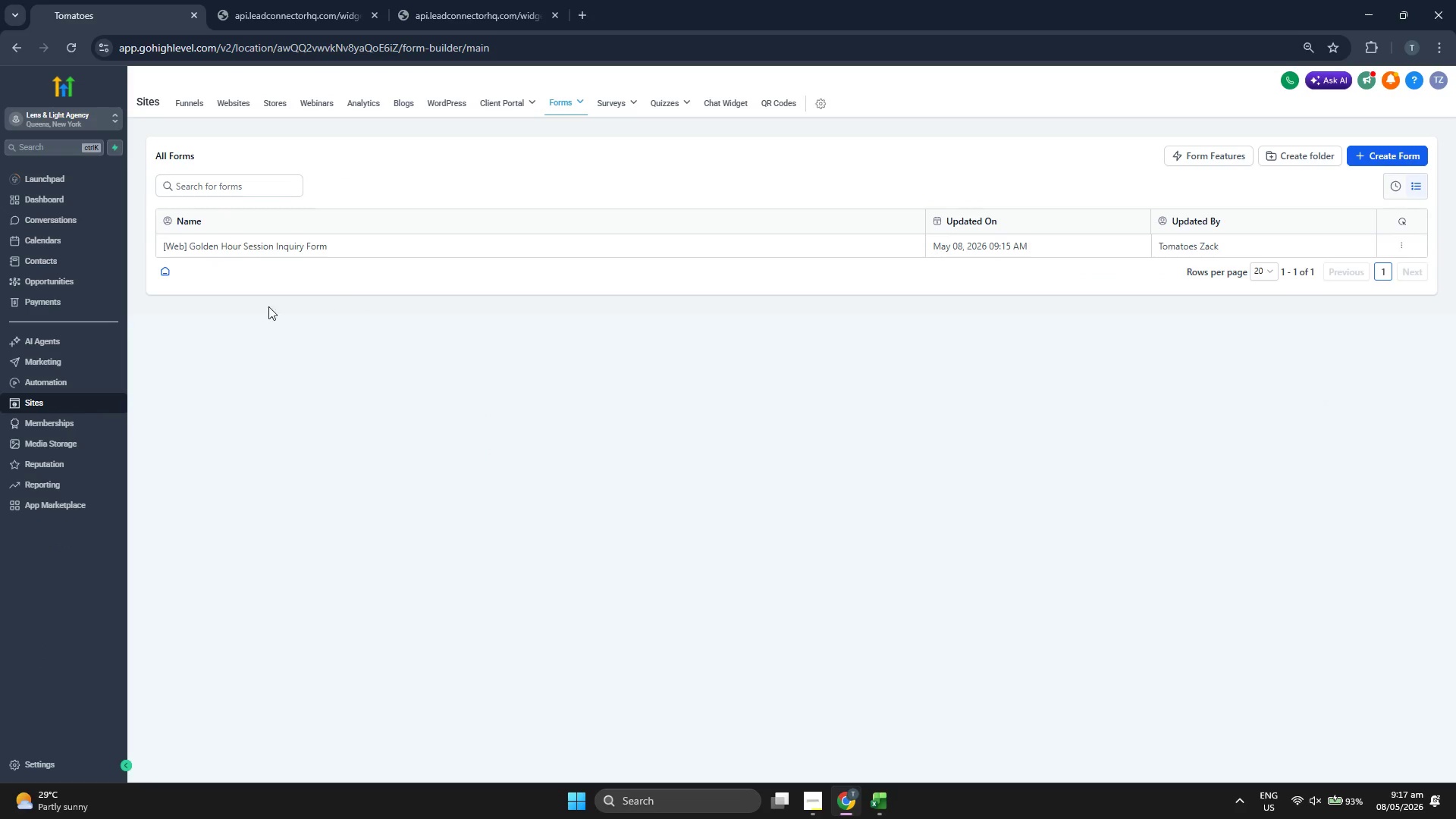 
left_click([62, 250])
 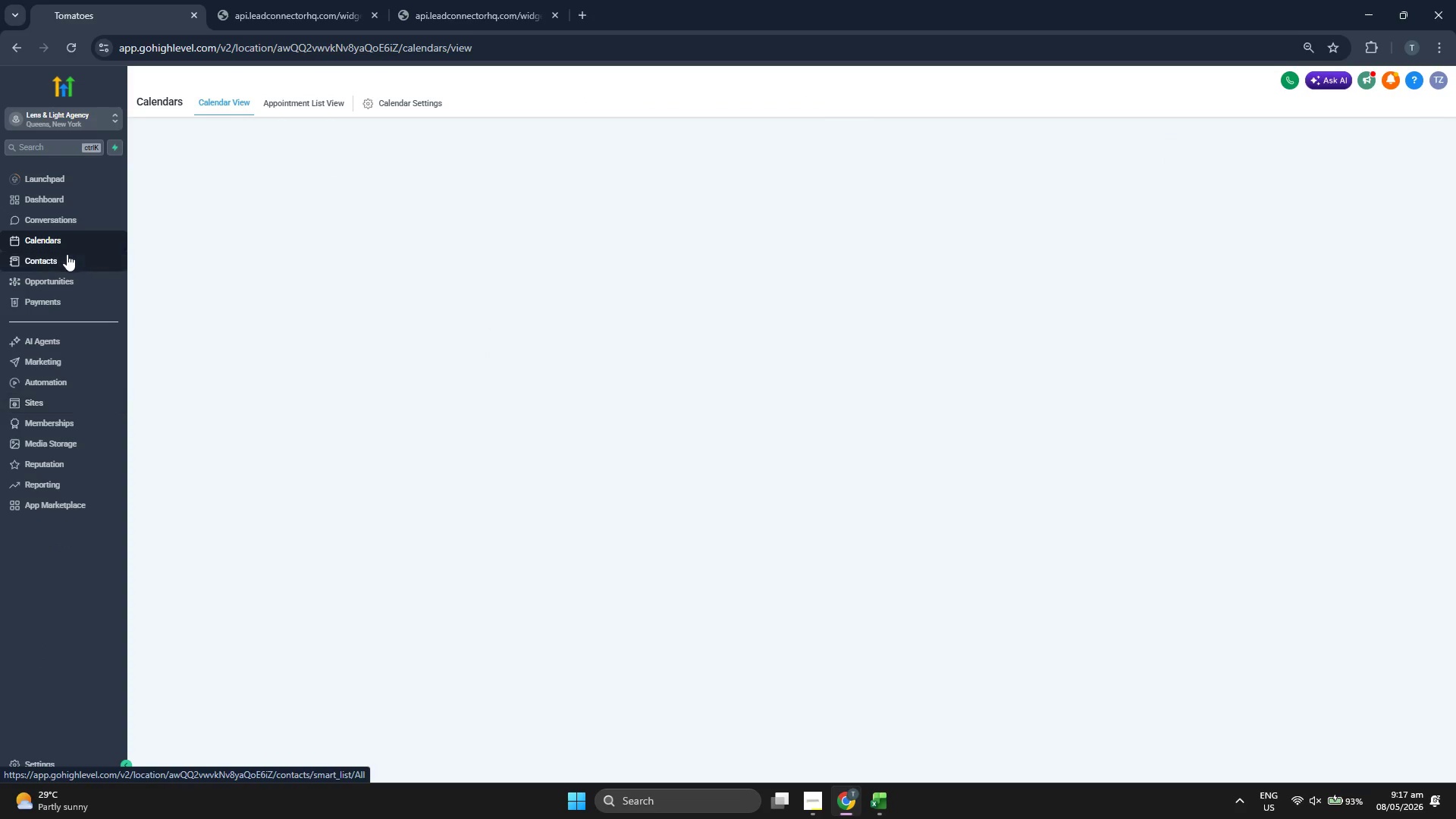 
left_click([74, 256])
 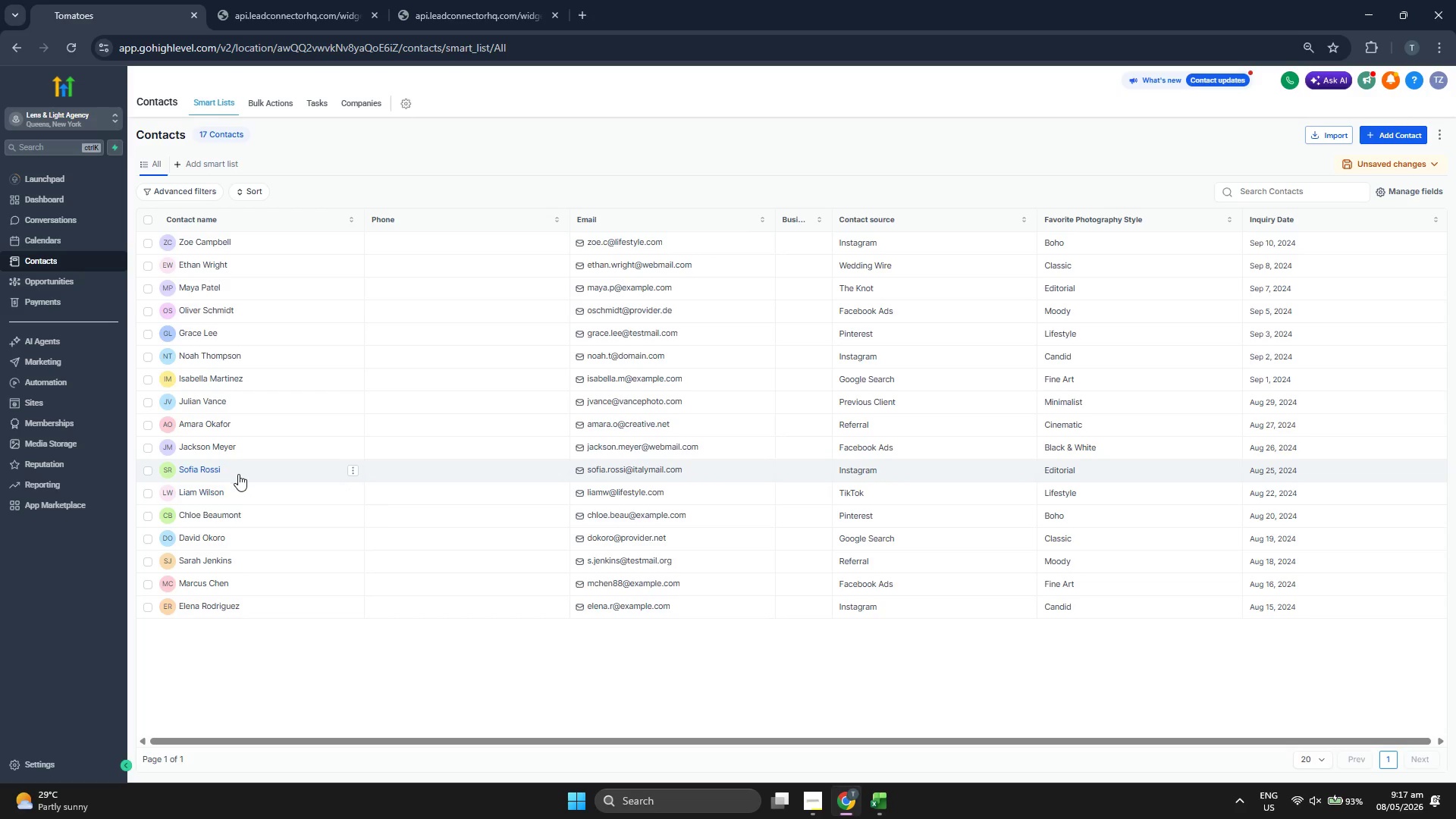 
wait(12.06)
 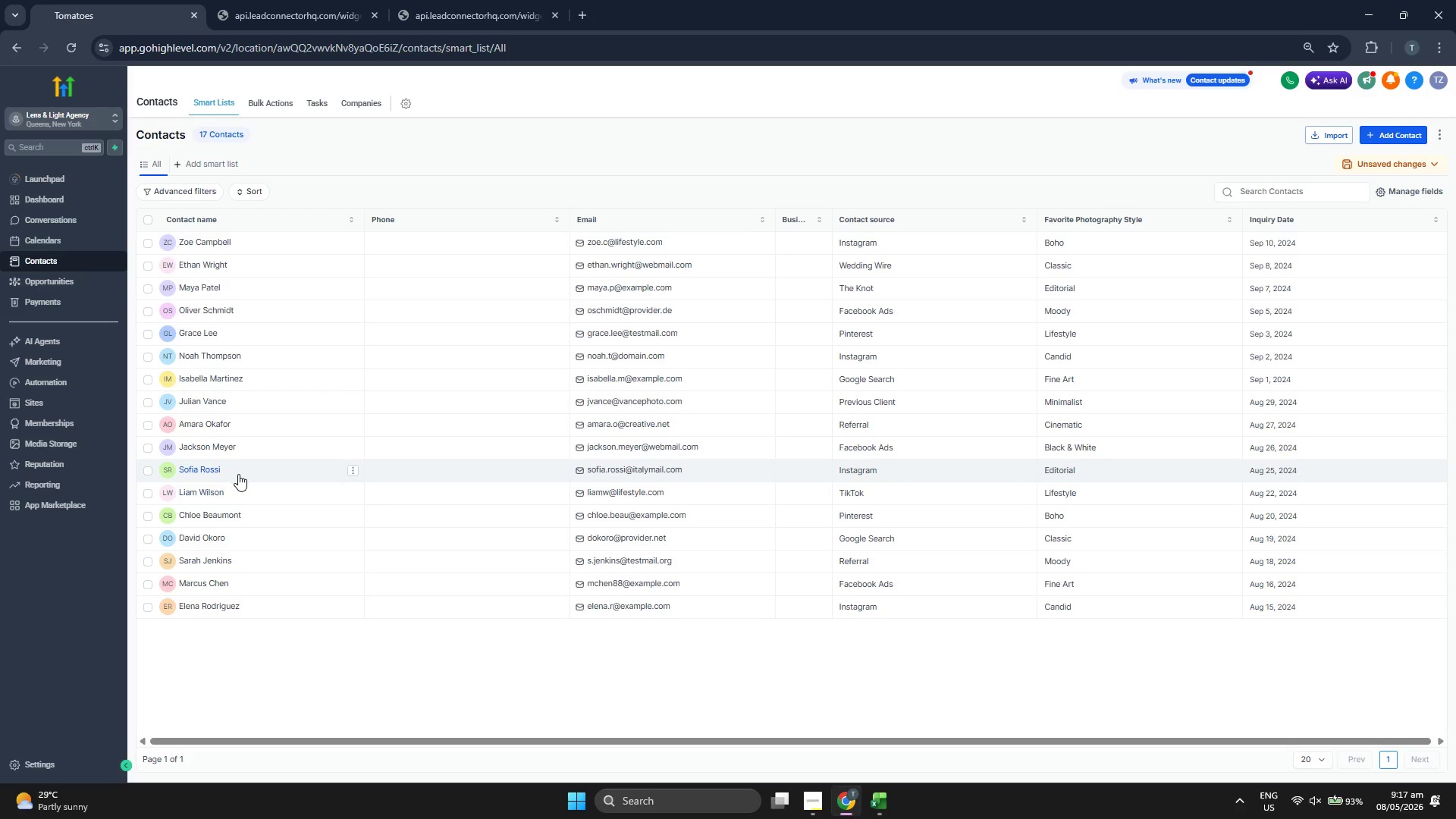 
left_click([1398, 133])
 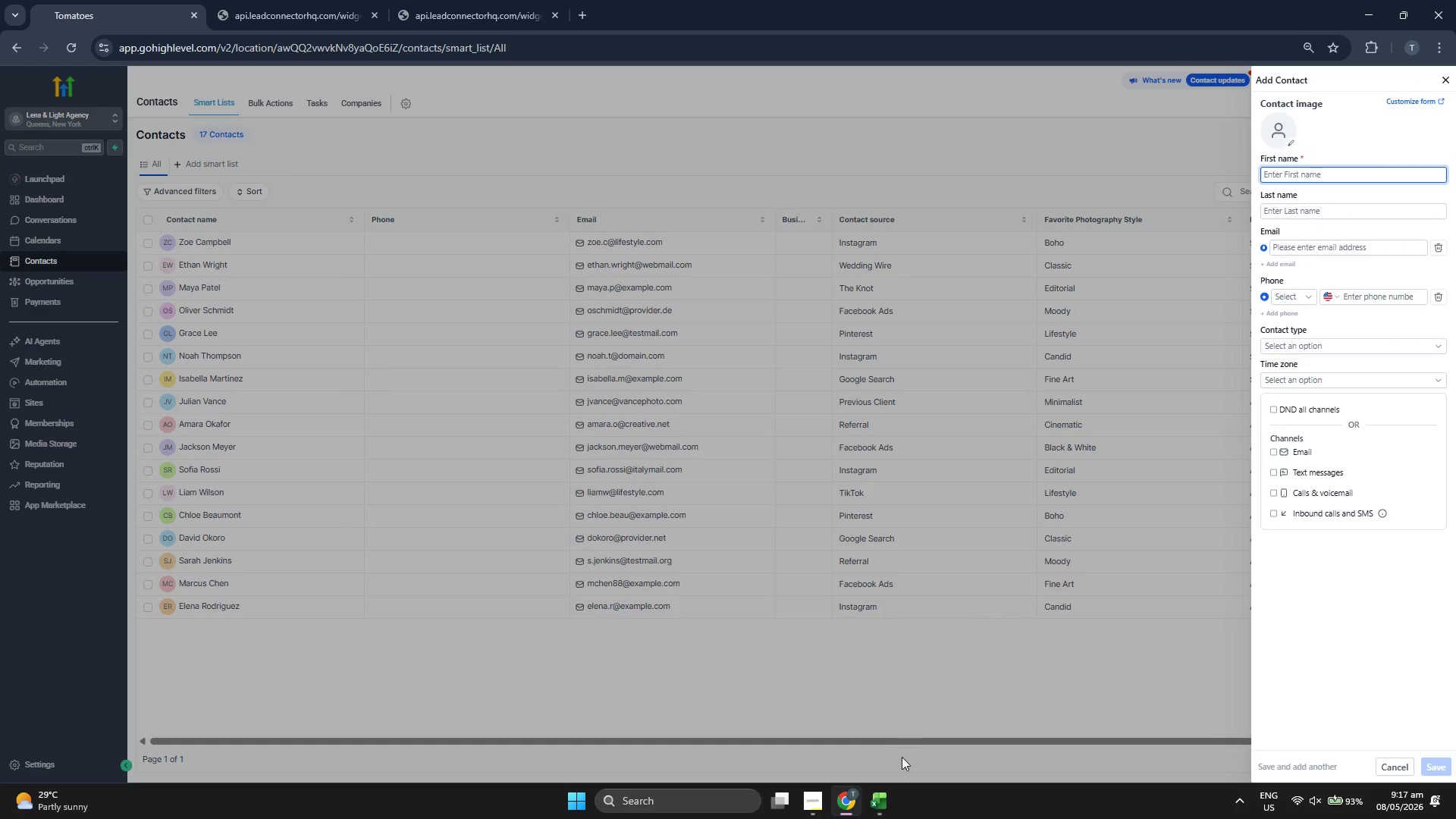 
left_click([890, 813])
 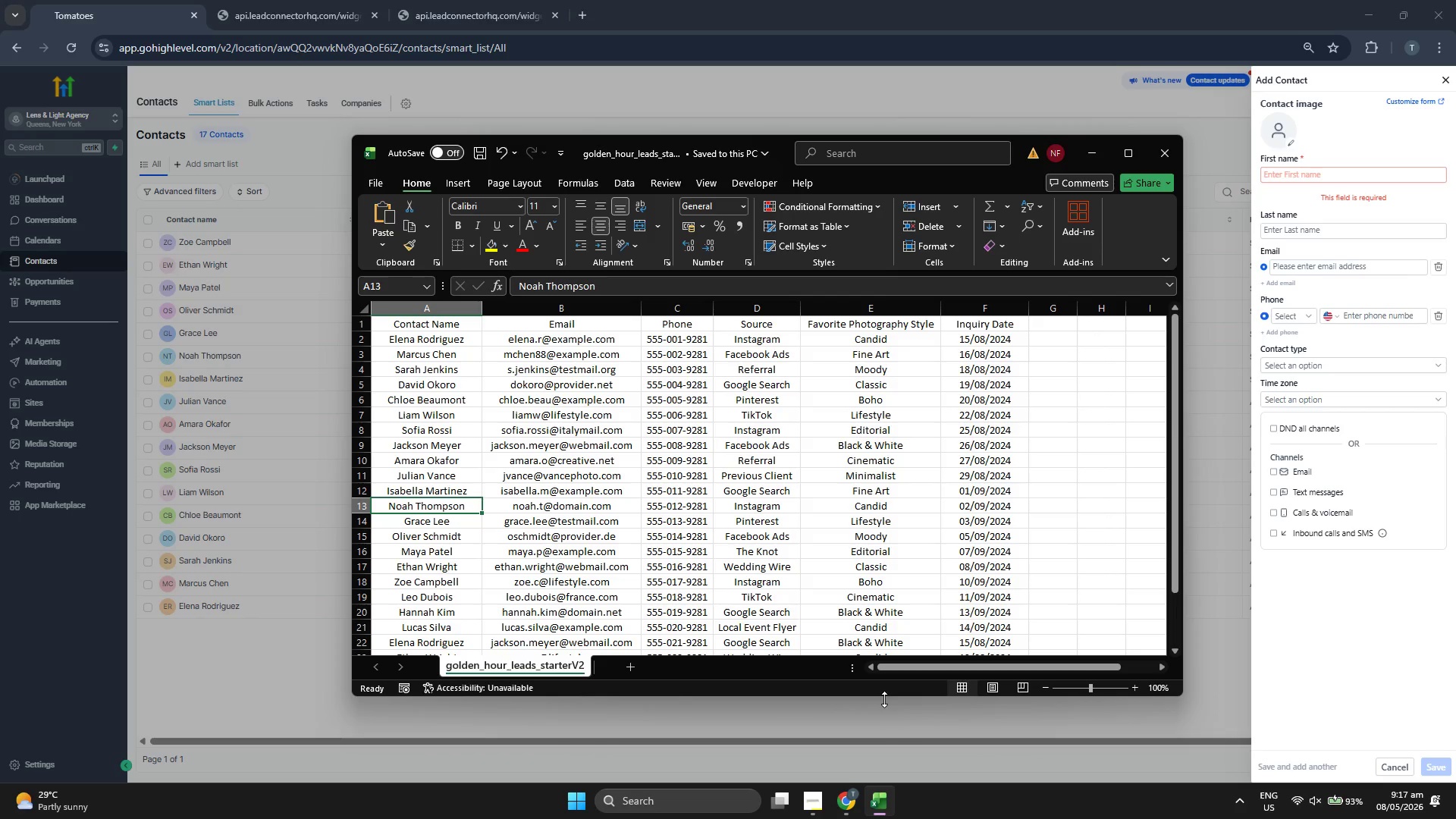 
key(ArrowDown)
 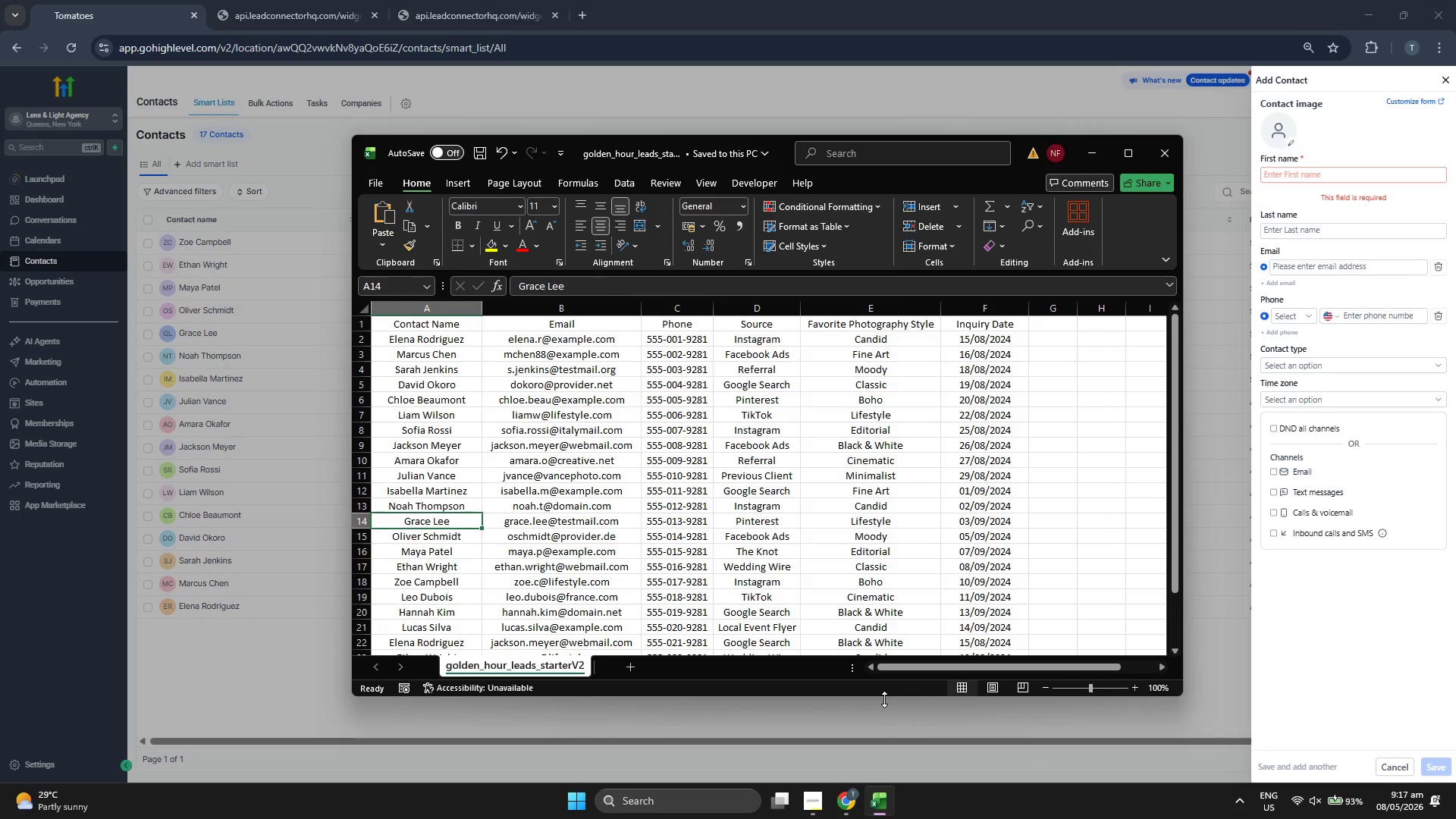 
key(ArrowDown)
 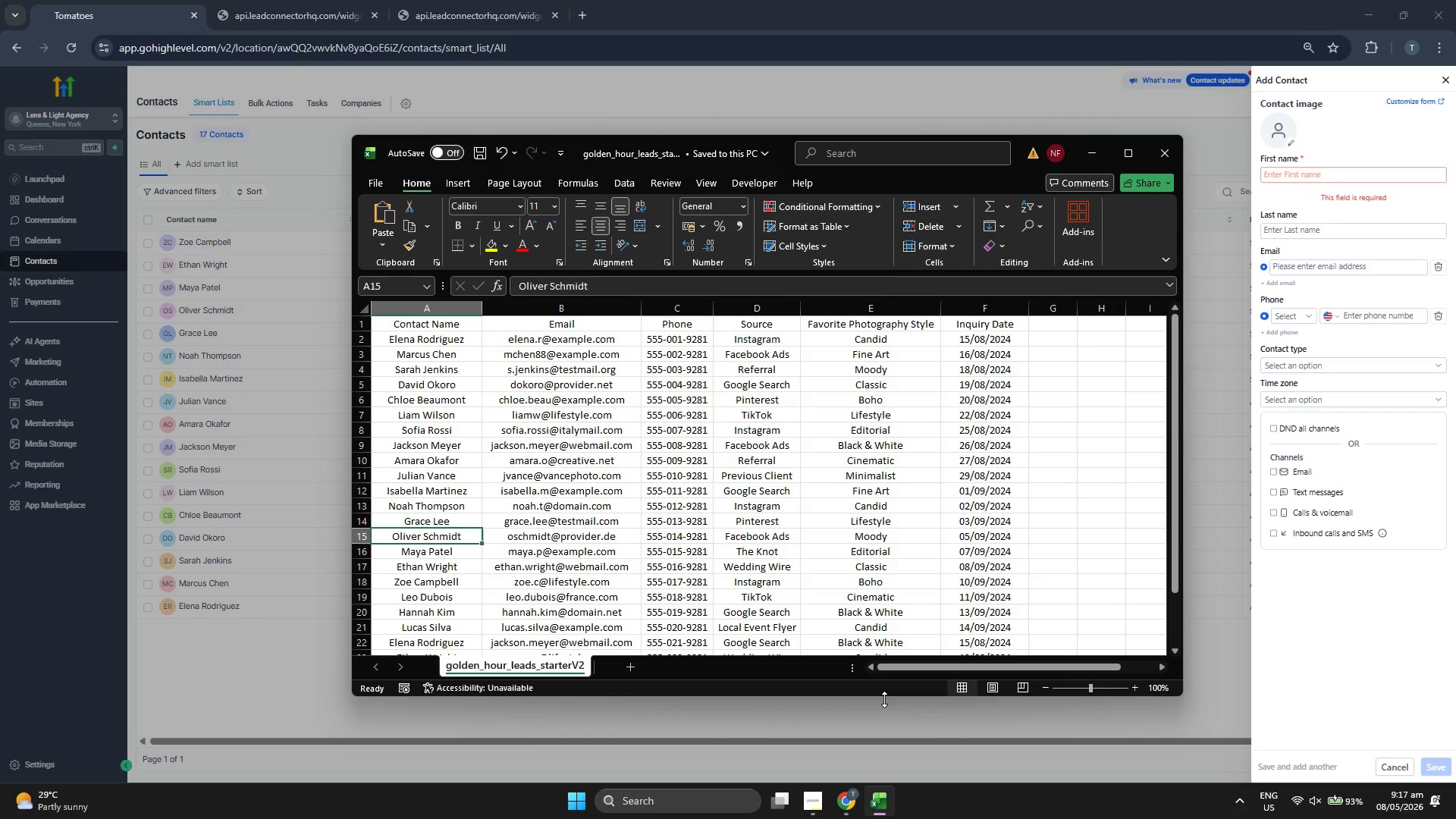 
key(ArrowUp)
 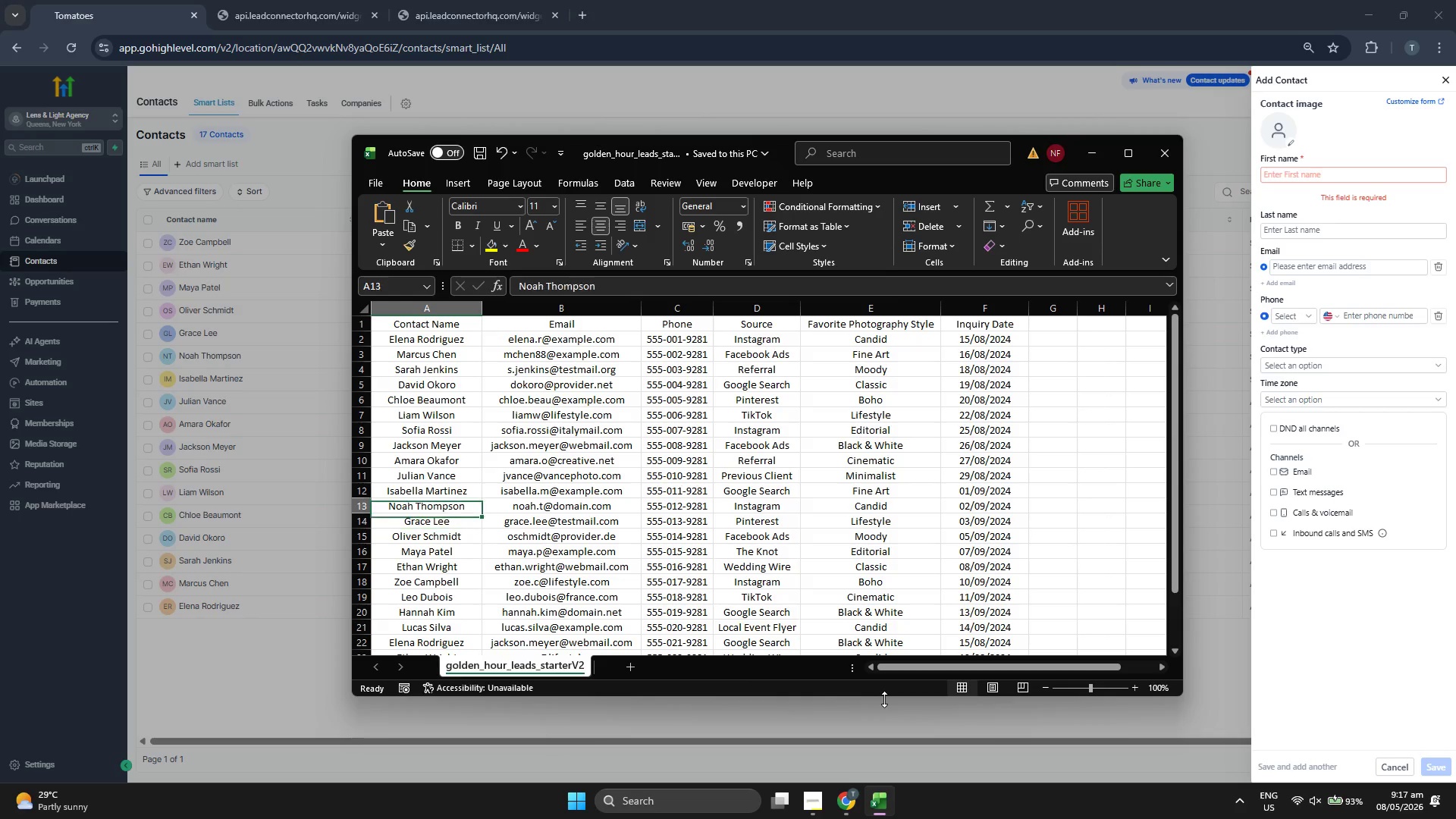 
key(ArrowUp)
 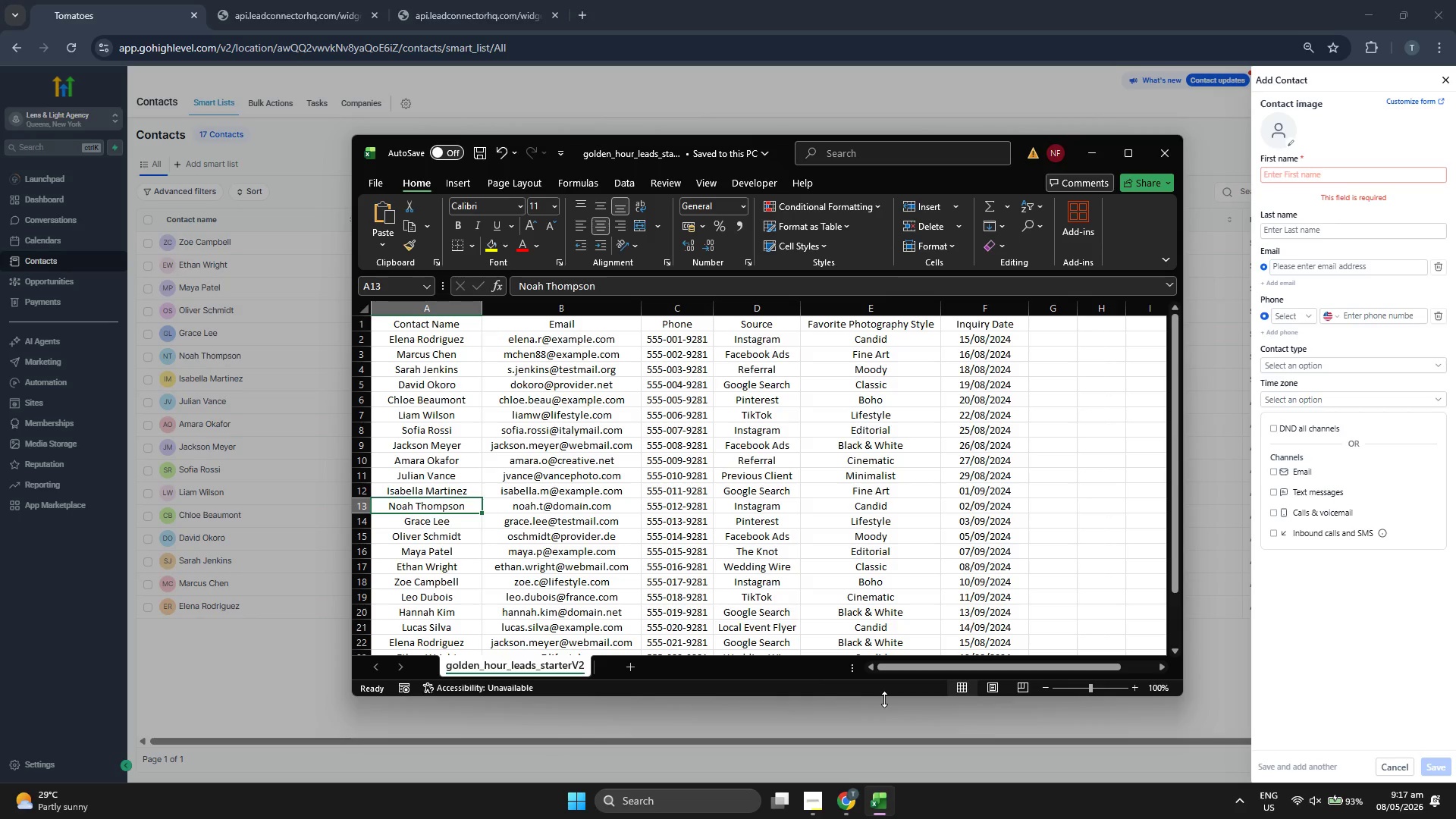 
key(ArrowDown)
 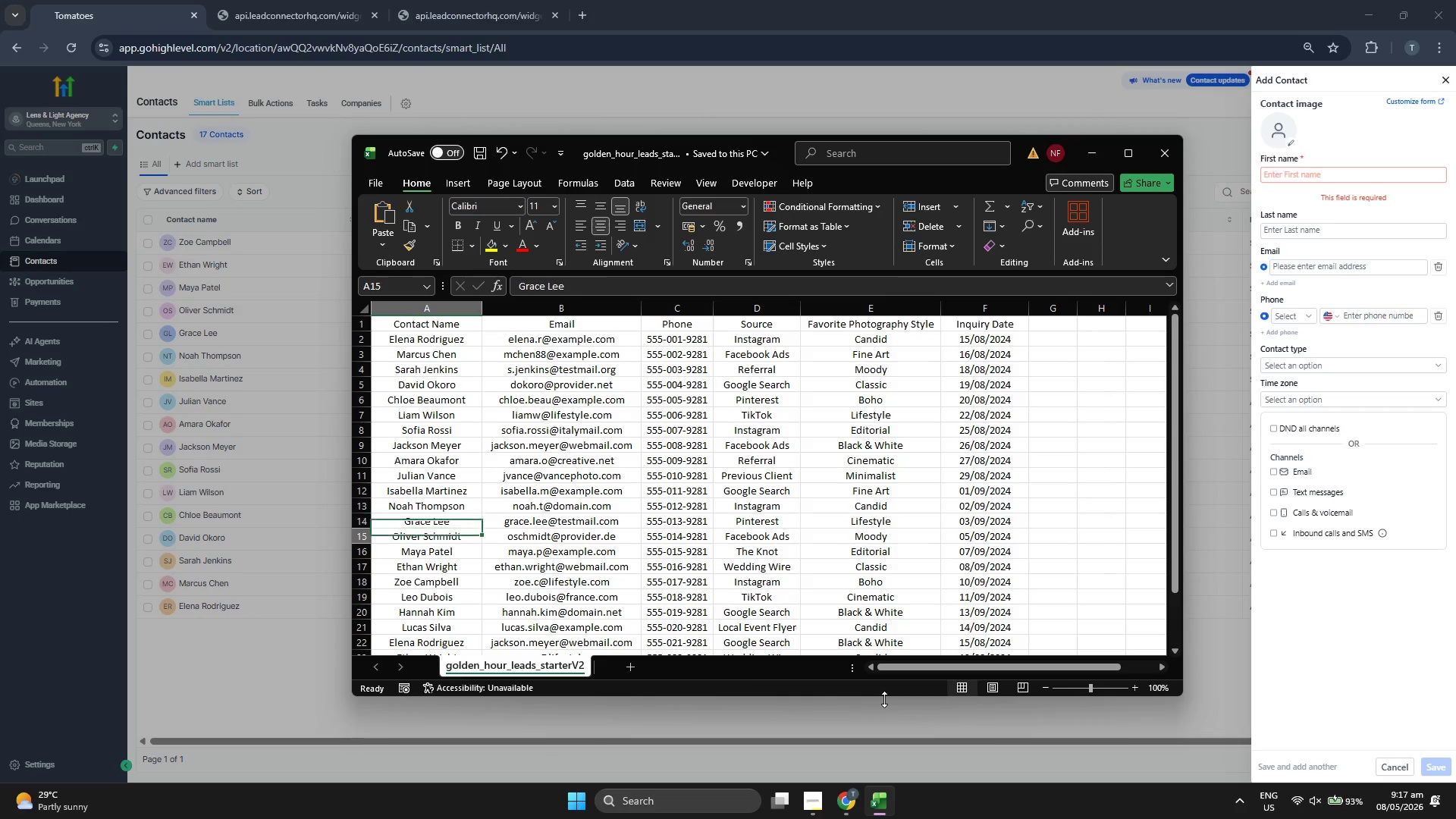 
key(ArrowDown)
 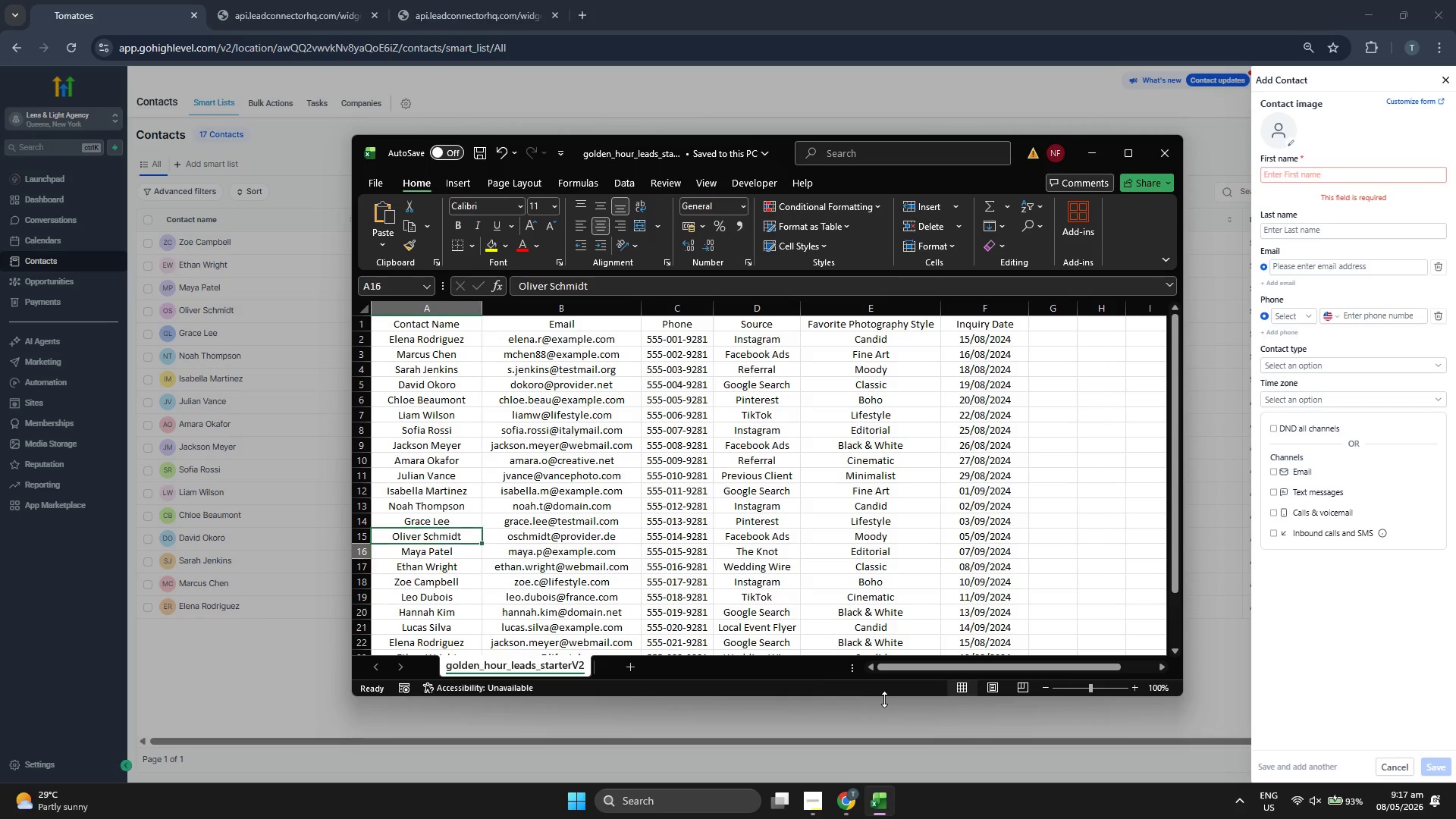 
key(ArrowDown)
 